 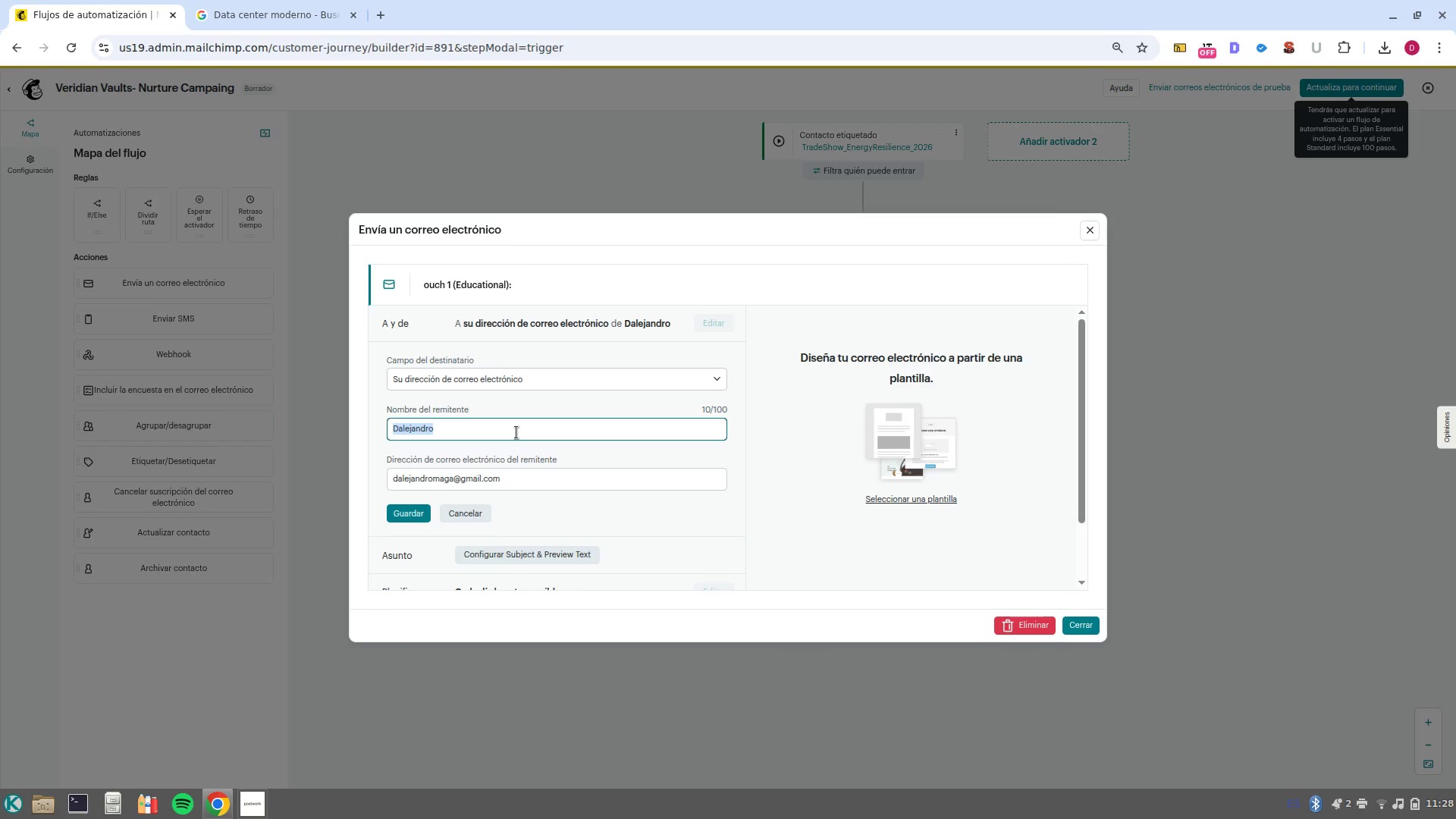 
key(Control+V)
 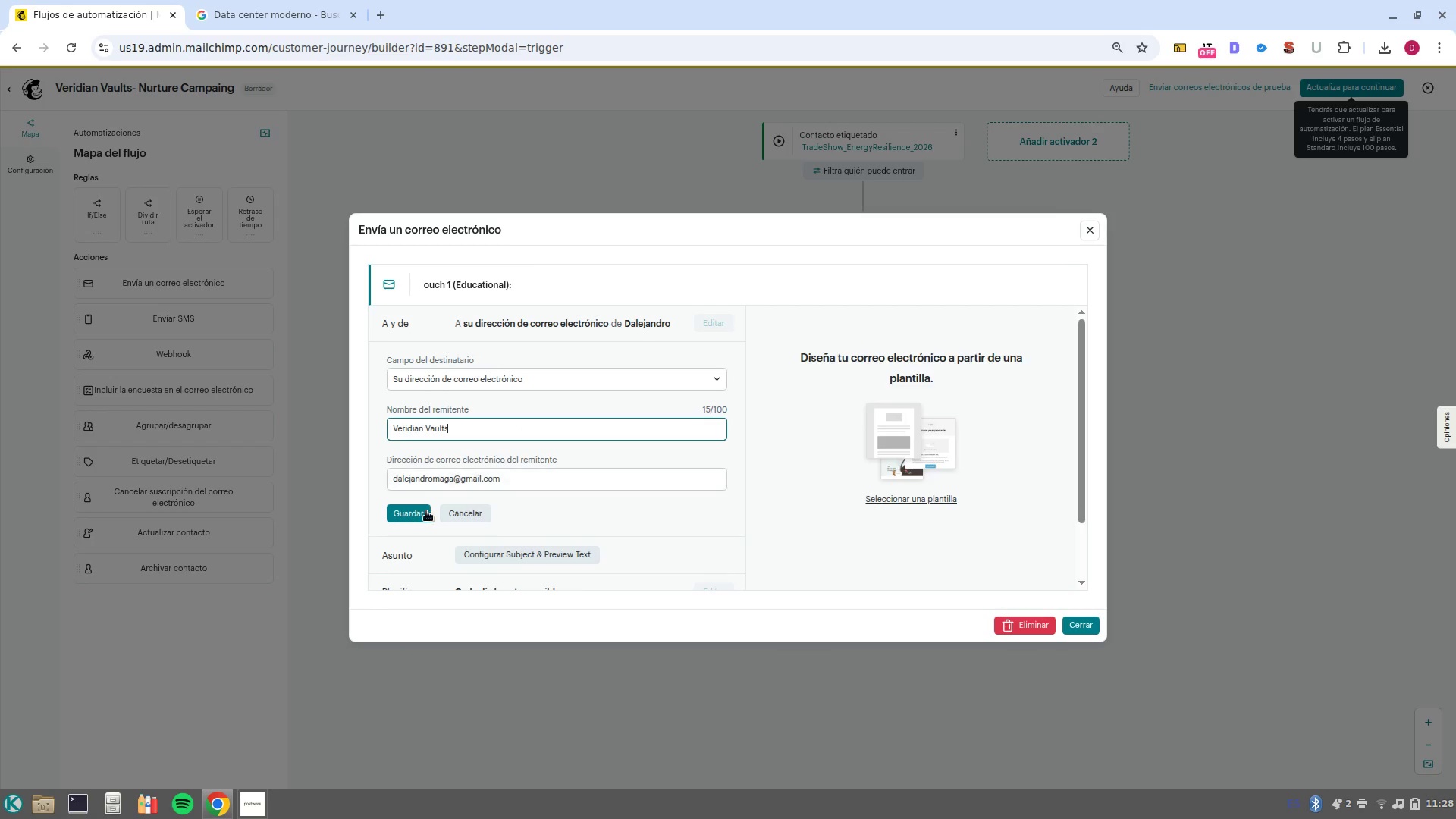 
left_click([426, 513])
 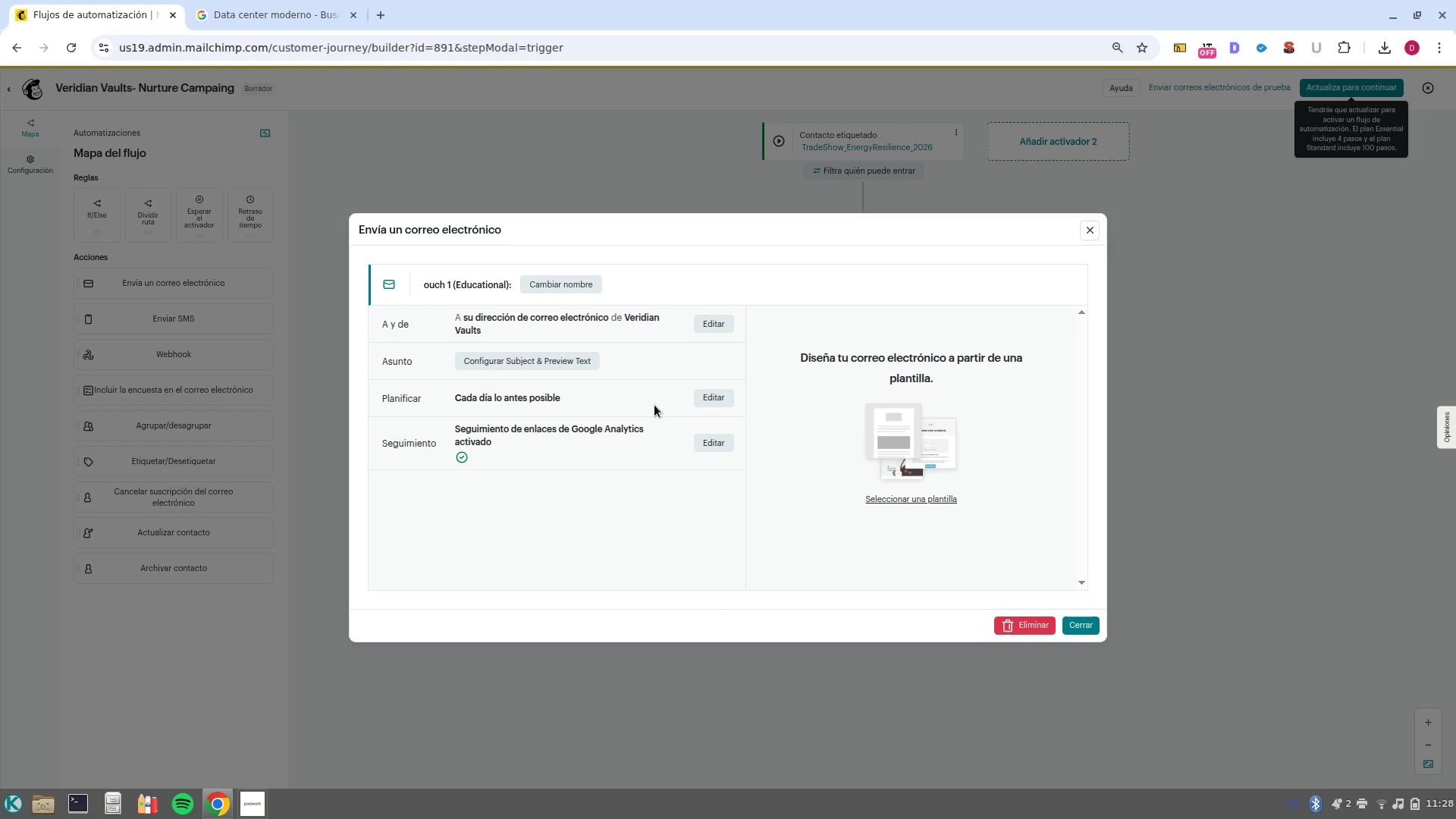 
wait(30.74)
 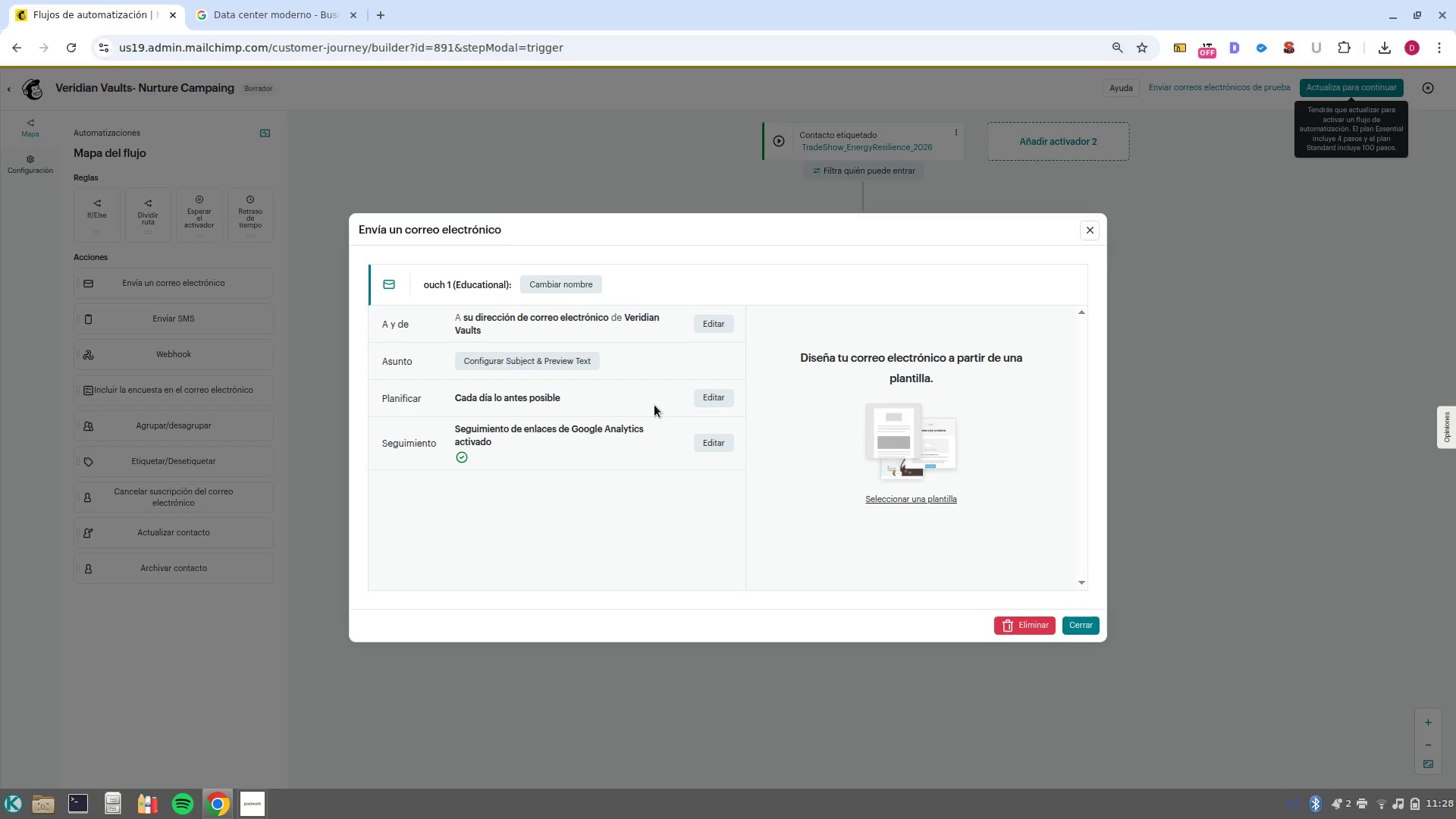 
left_click([561, 352])
 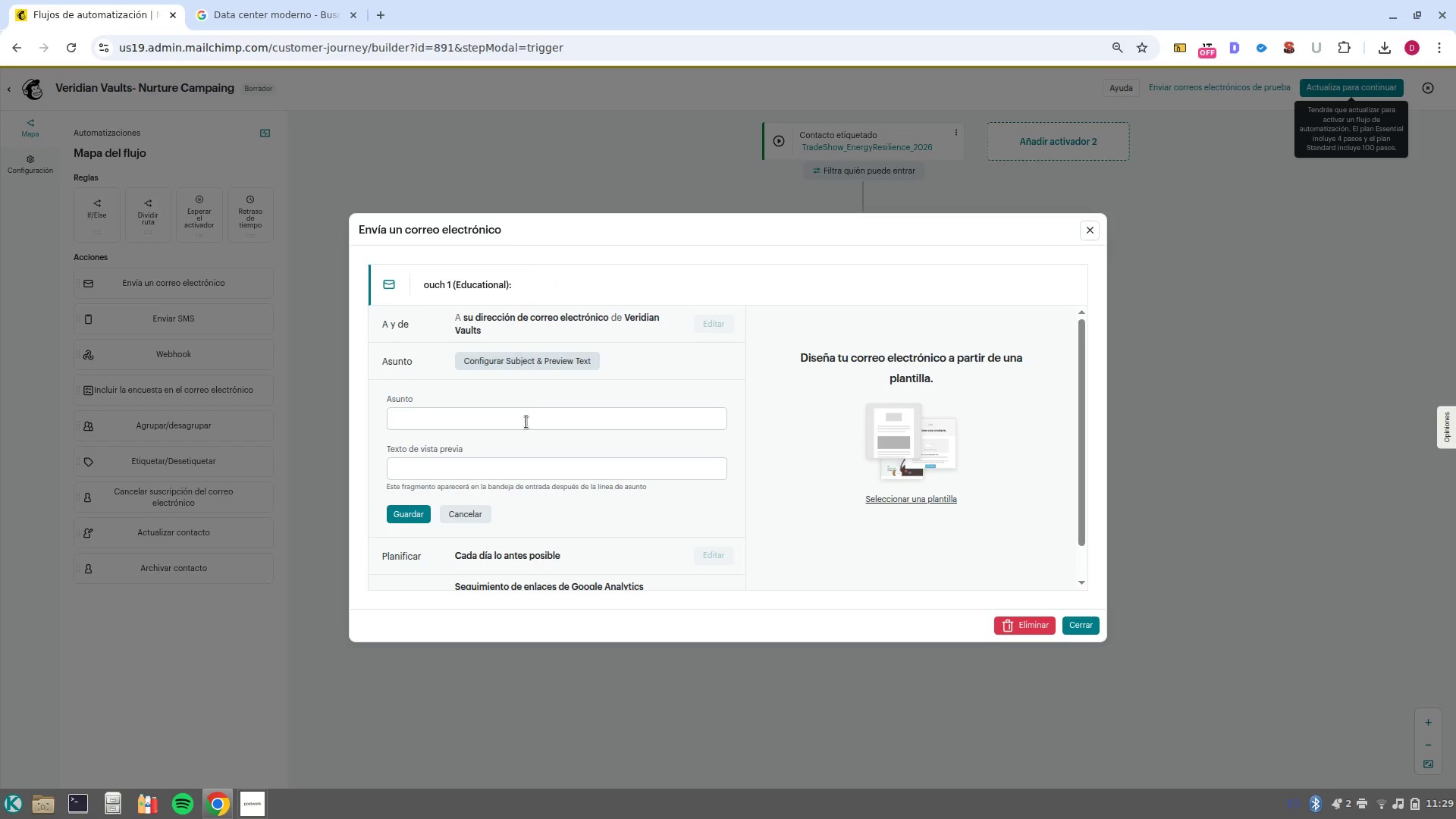 
left_click([526, 422])
 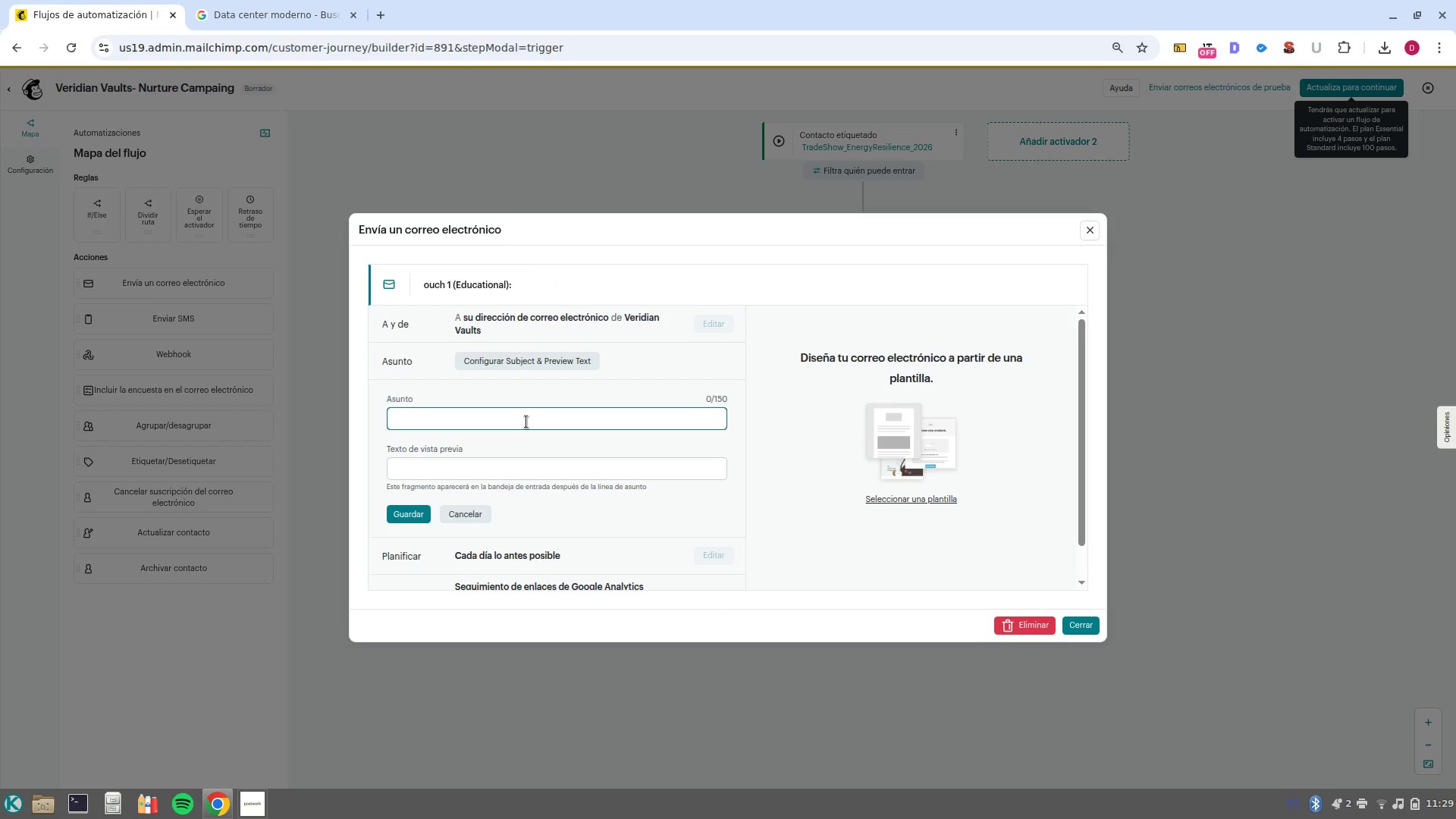 
type(Is your }S)
key(Backspace)
 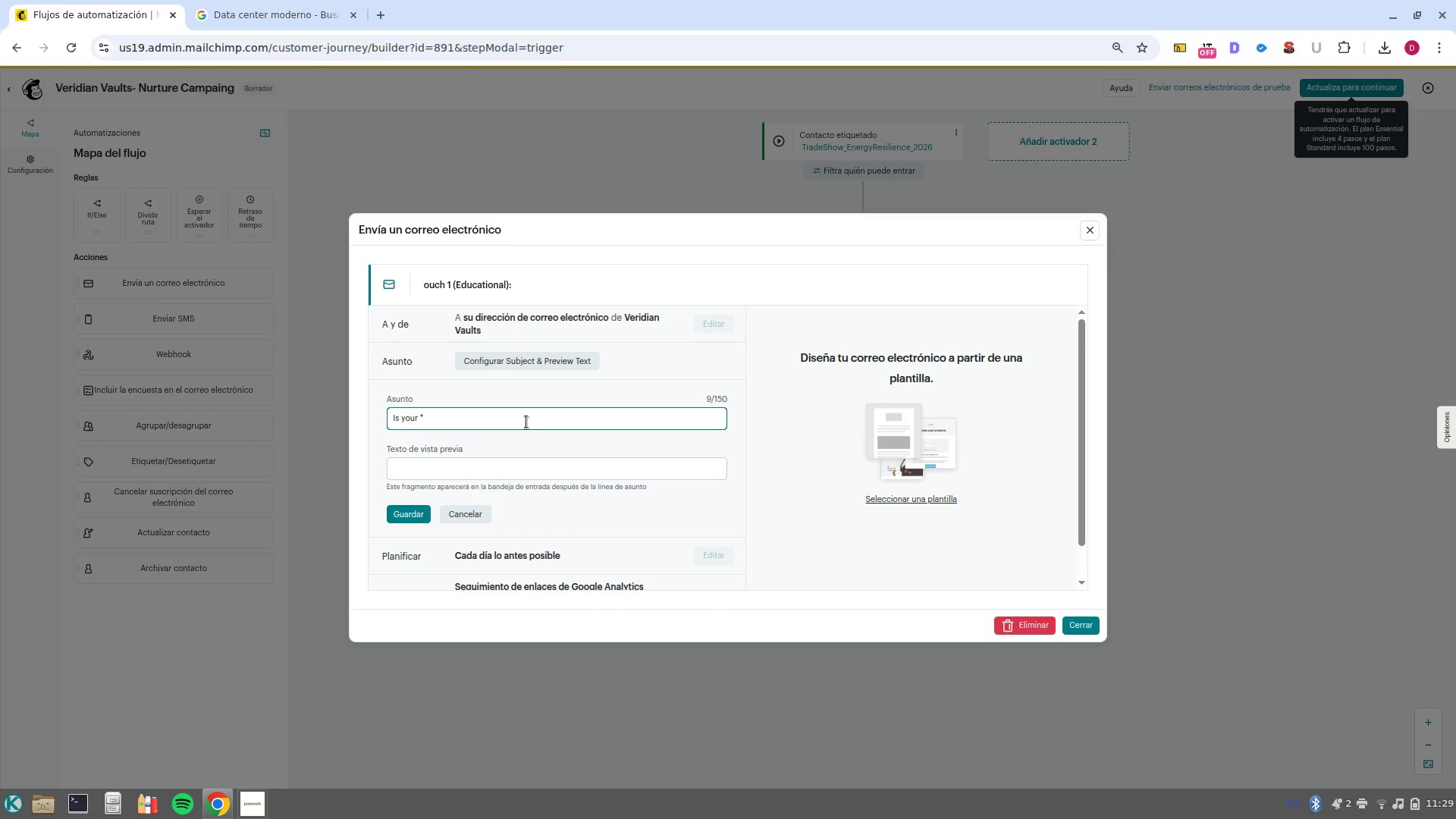 
wait(10.27)
 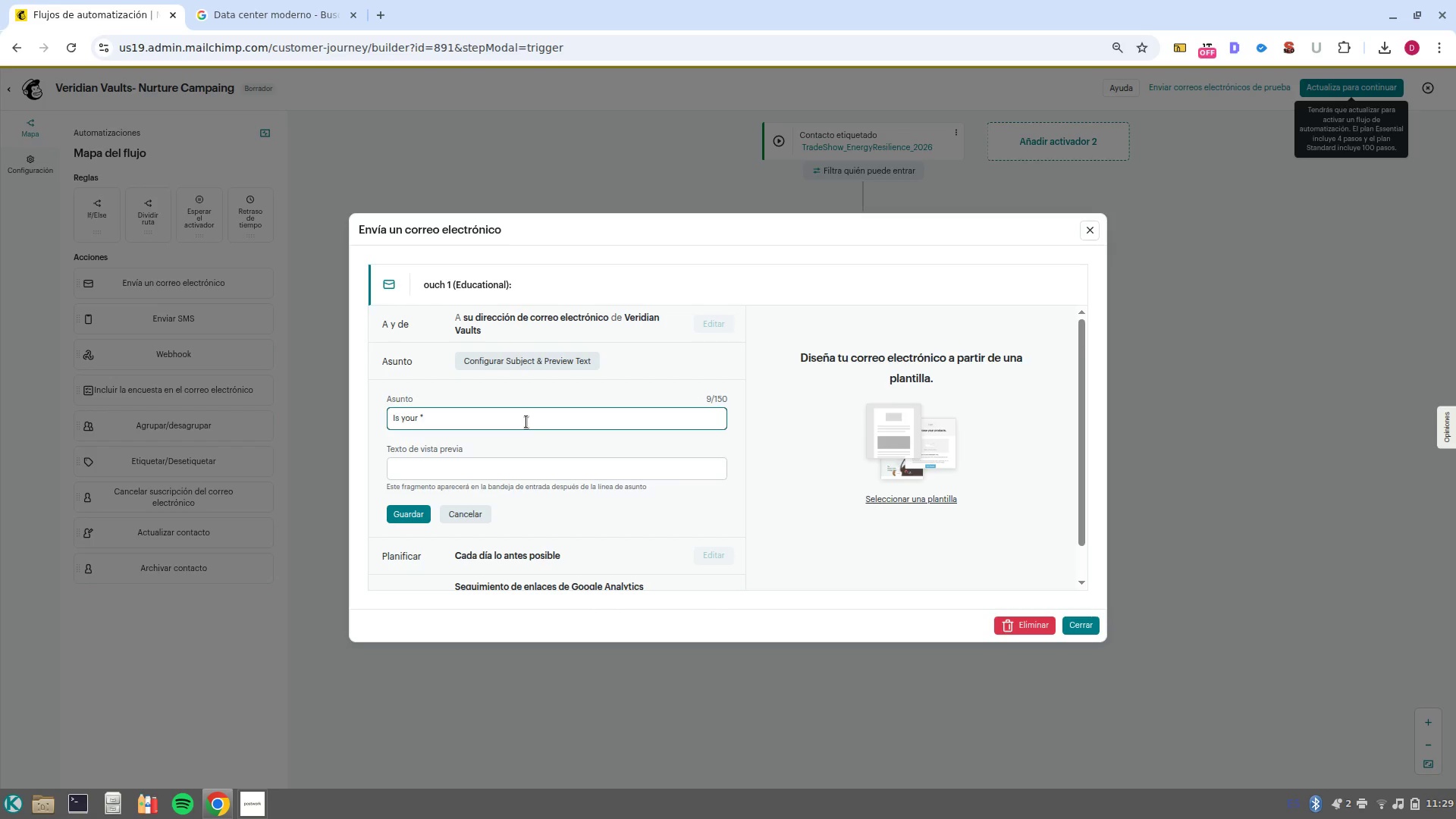 
left_click([924, 499])
 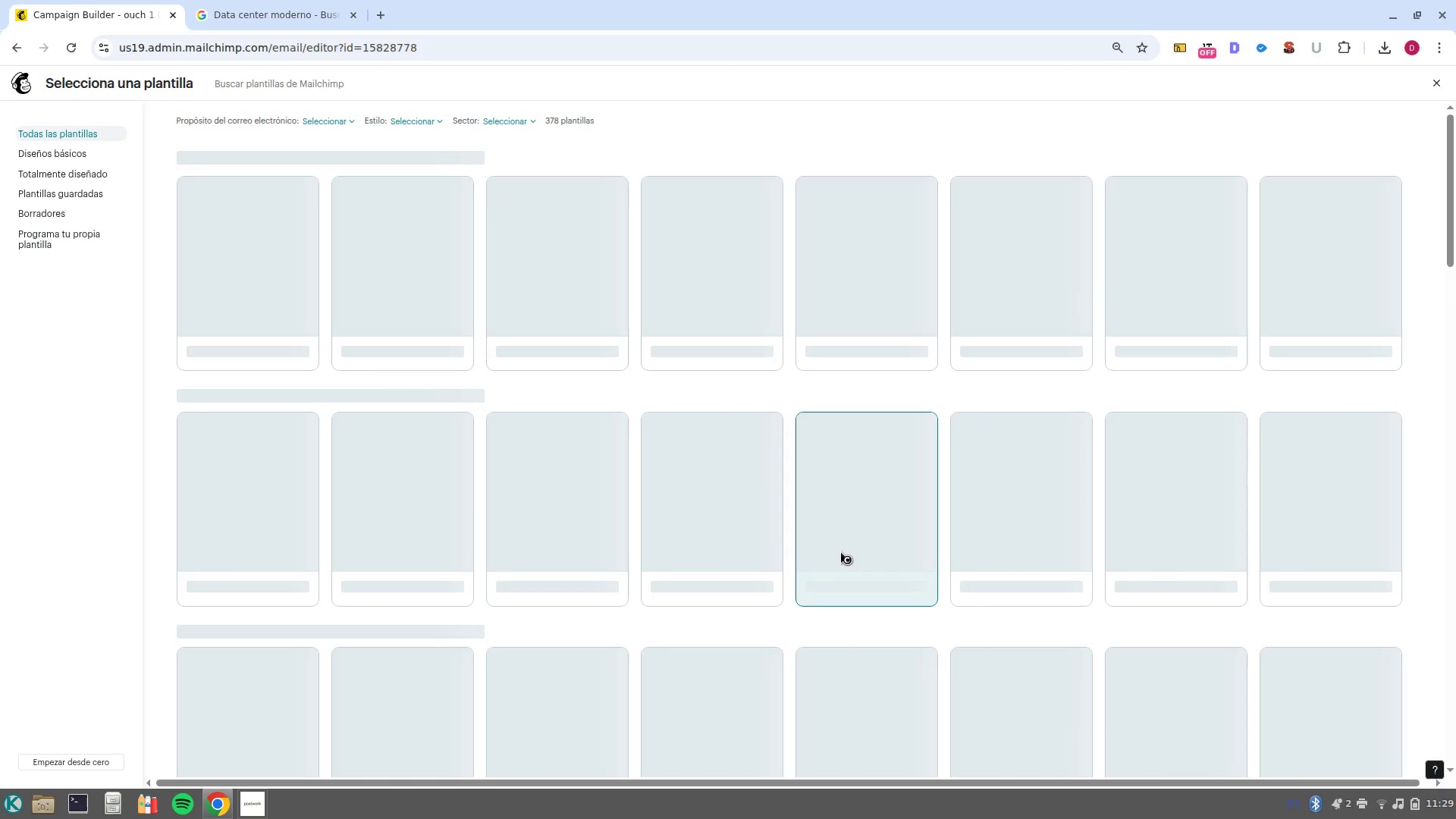 
wait(9.42)
 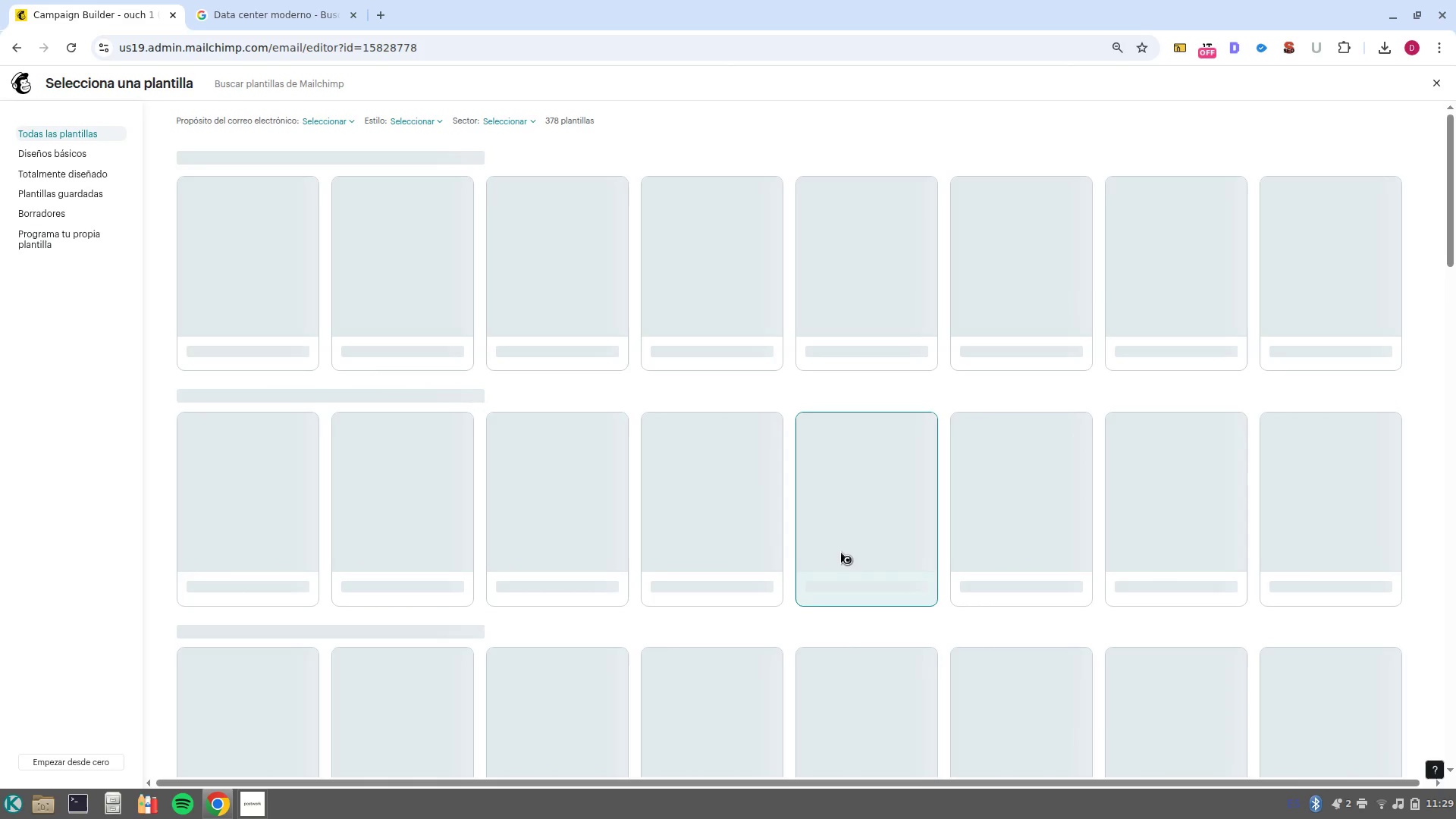 
left_click([262, 525])
 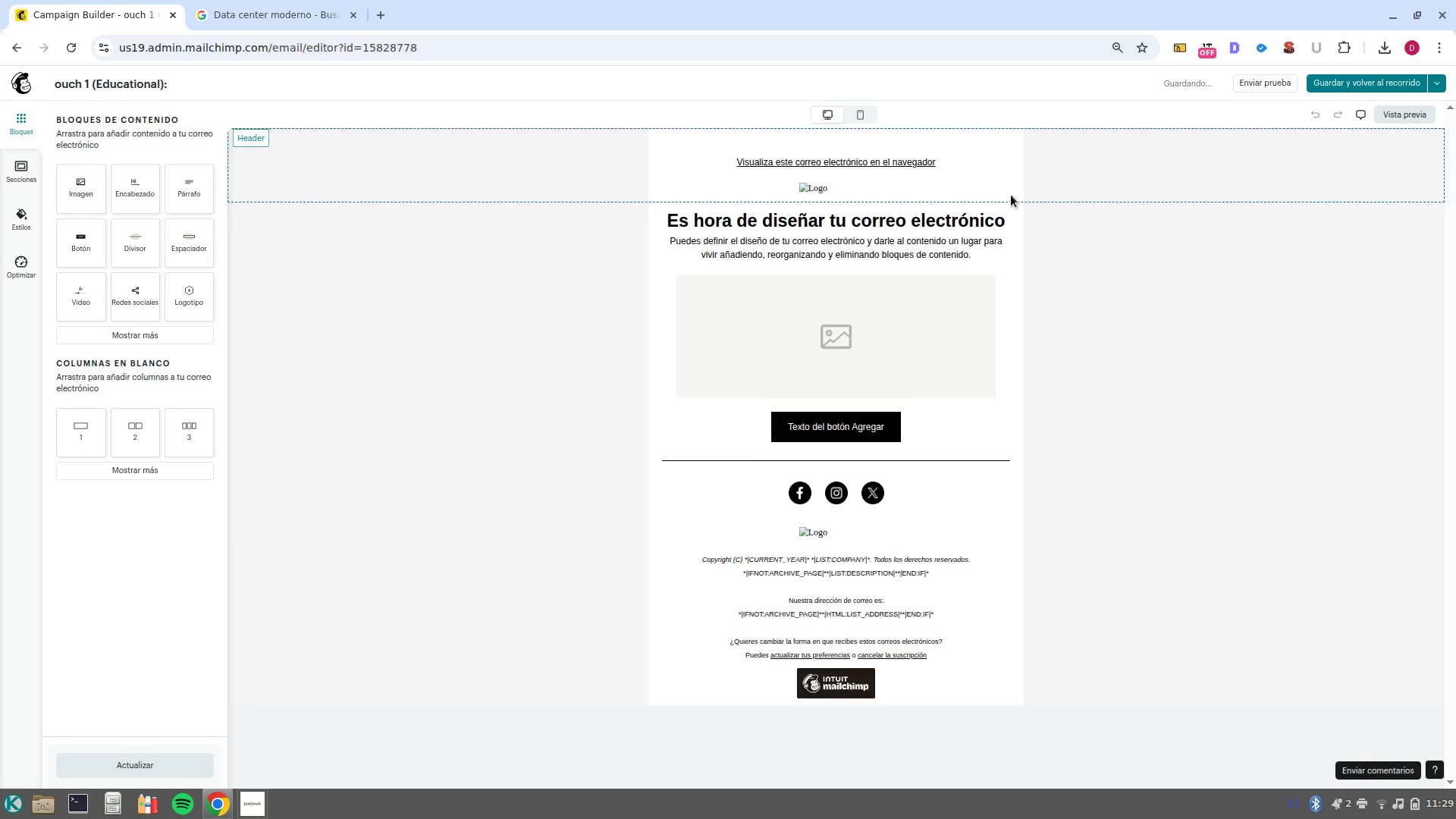 
left_click([805, 187])
 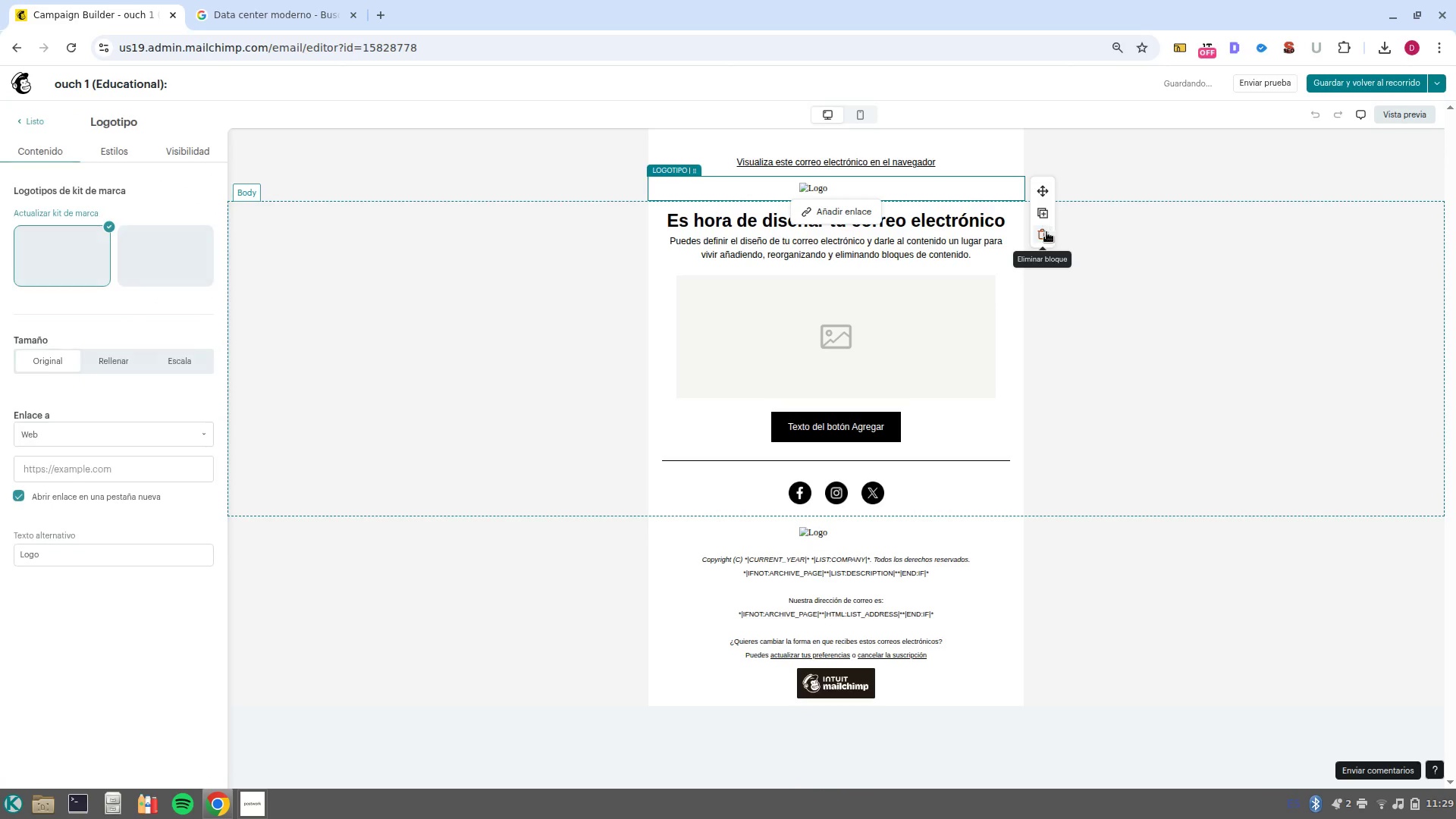 
left_click([1037, 240])
 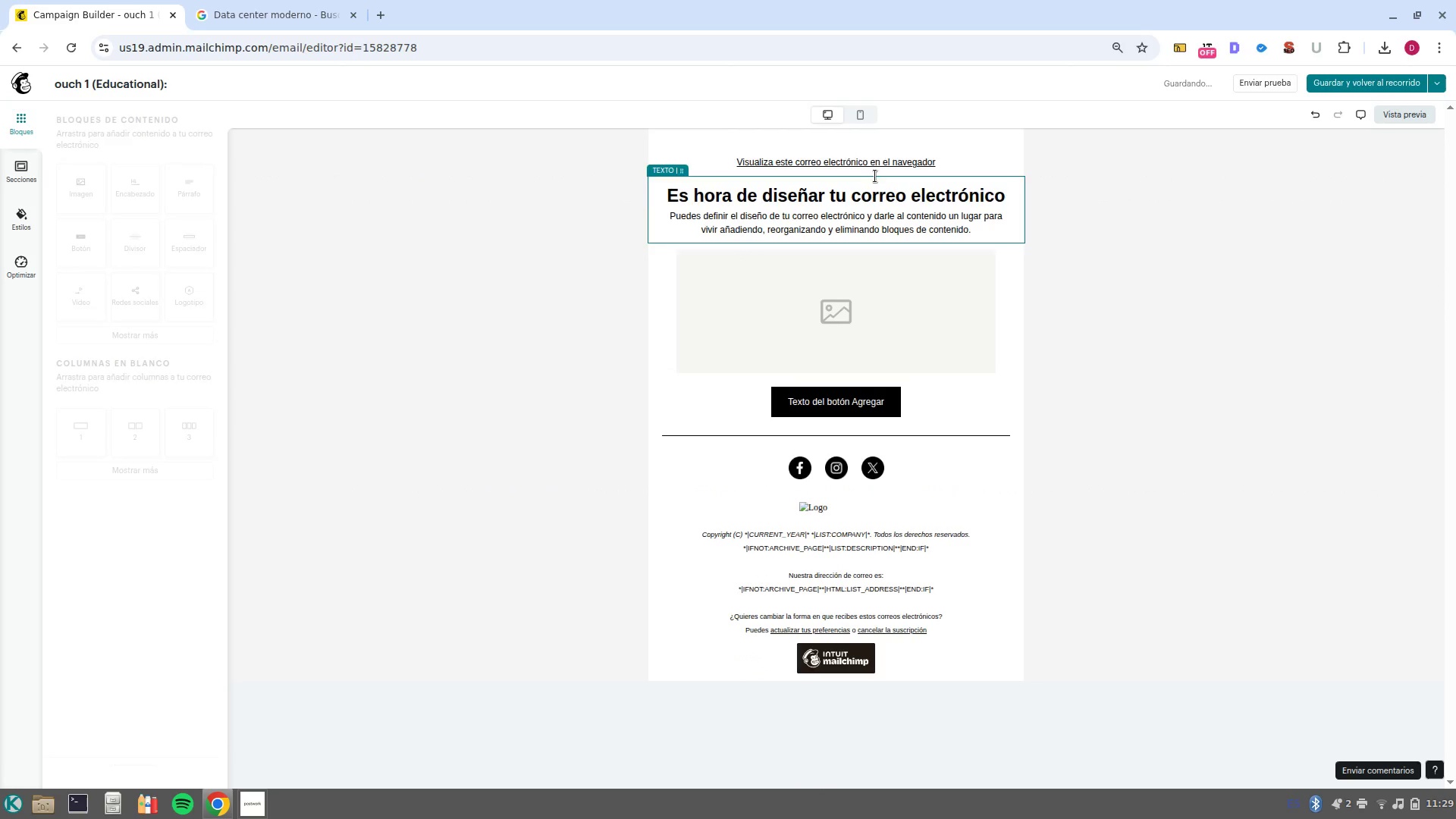 
left_click([871, 164])
 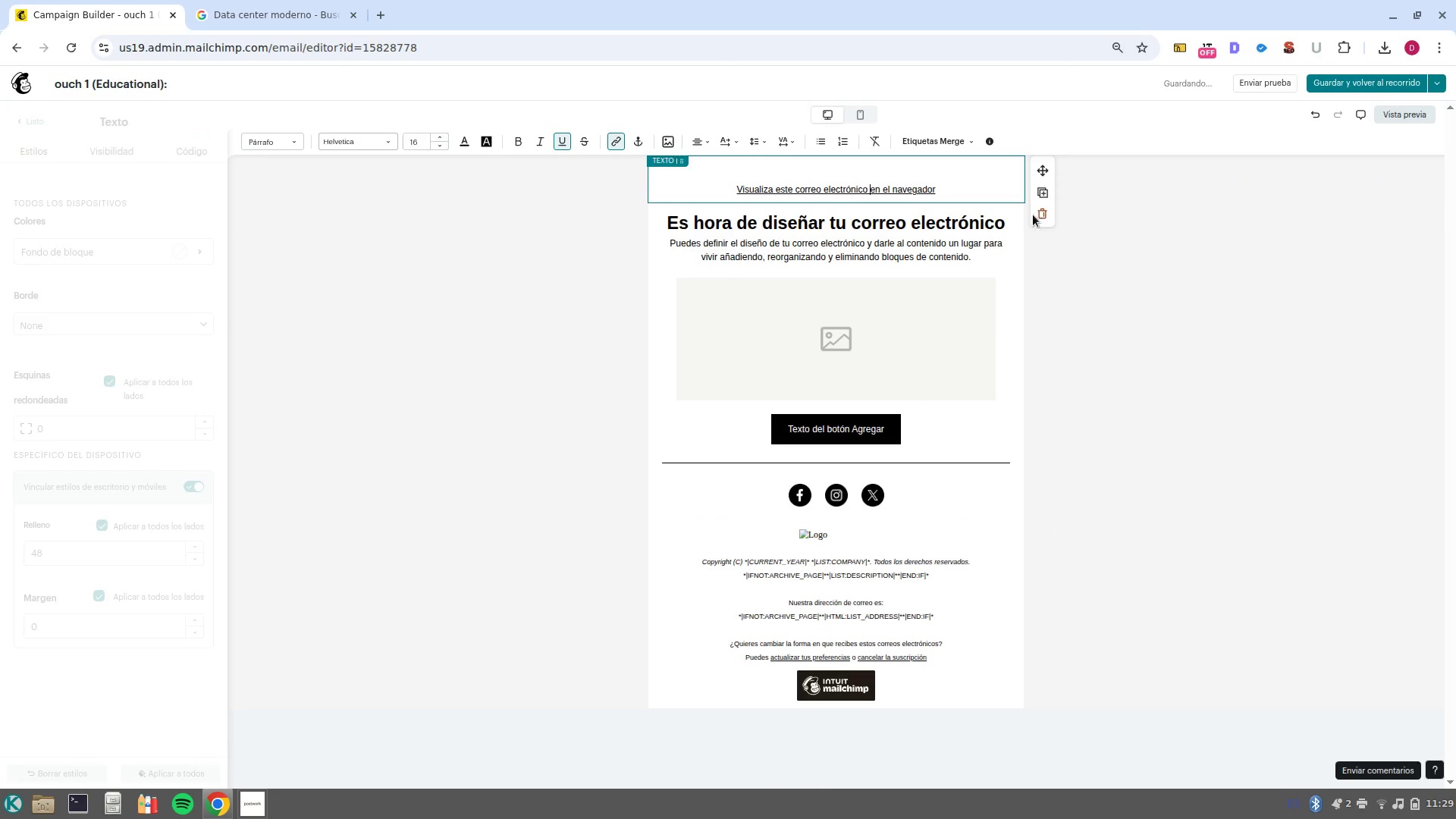 
left_click([1043, 221])
 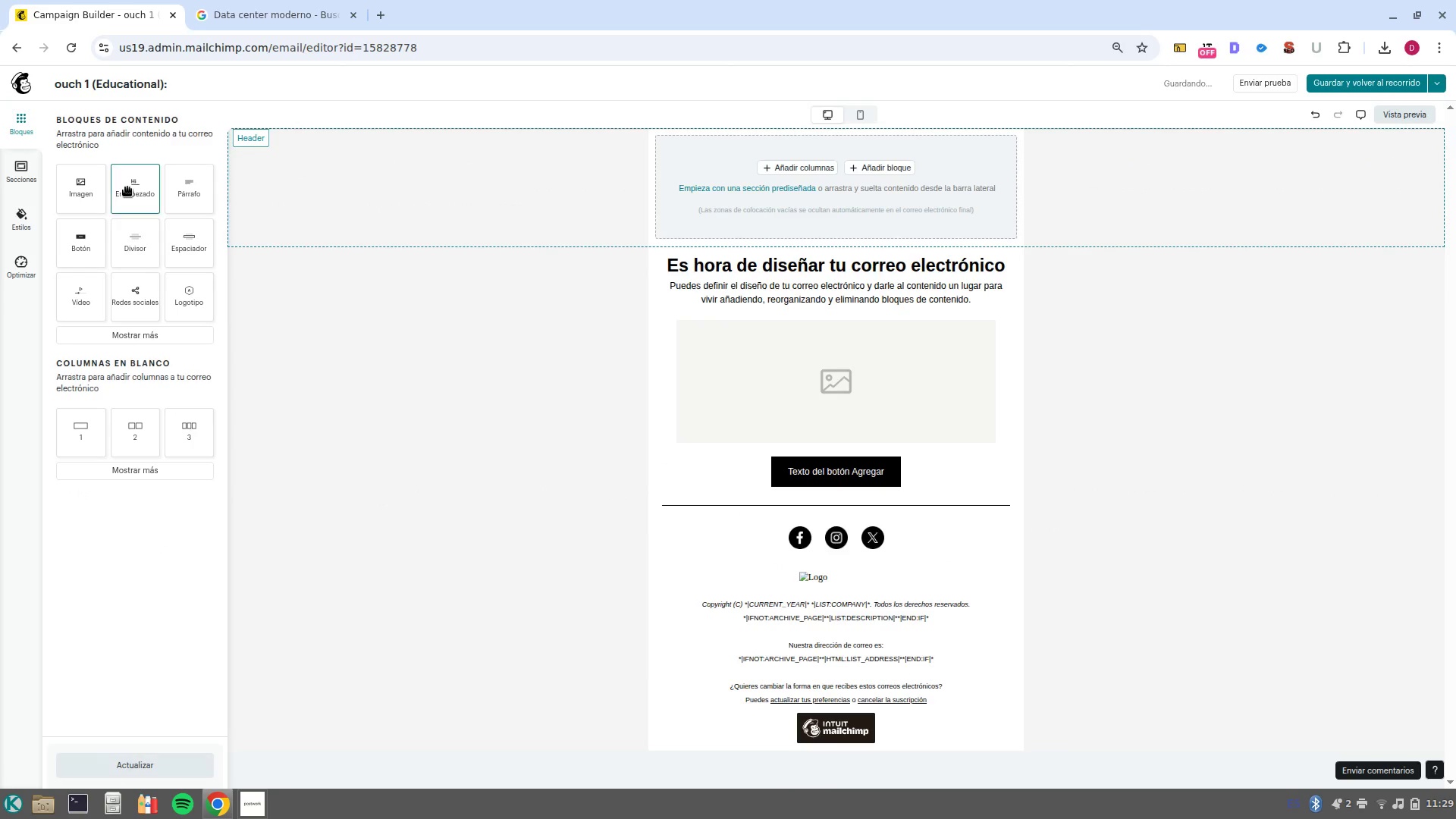 
left_click_drag(start_coordinate=[147, 189], to_coordinate=[911, 175])
 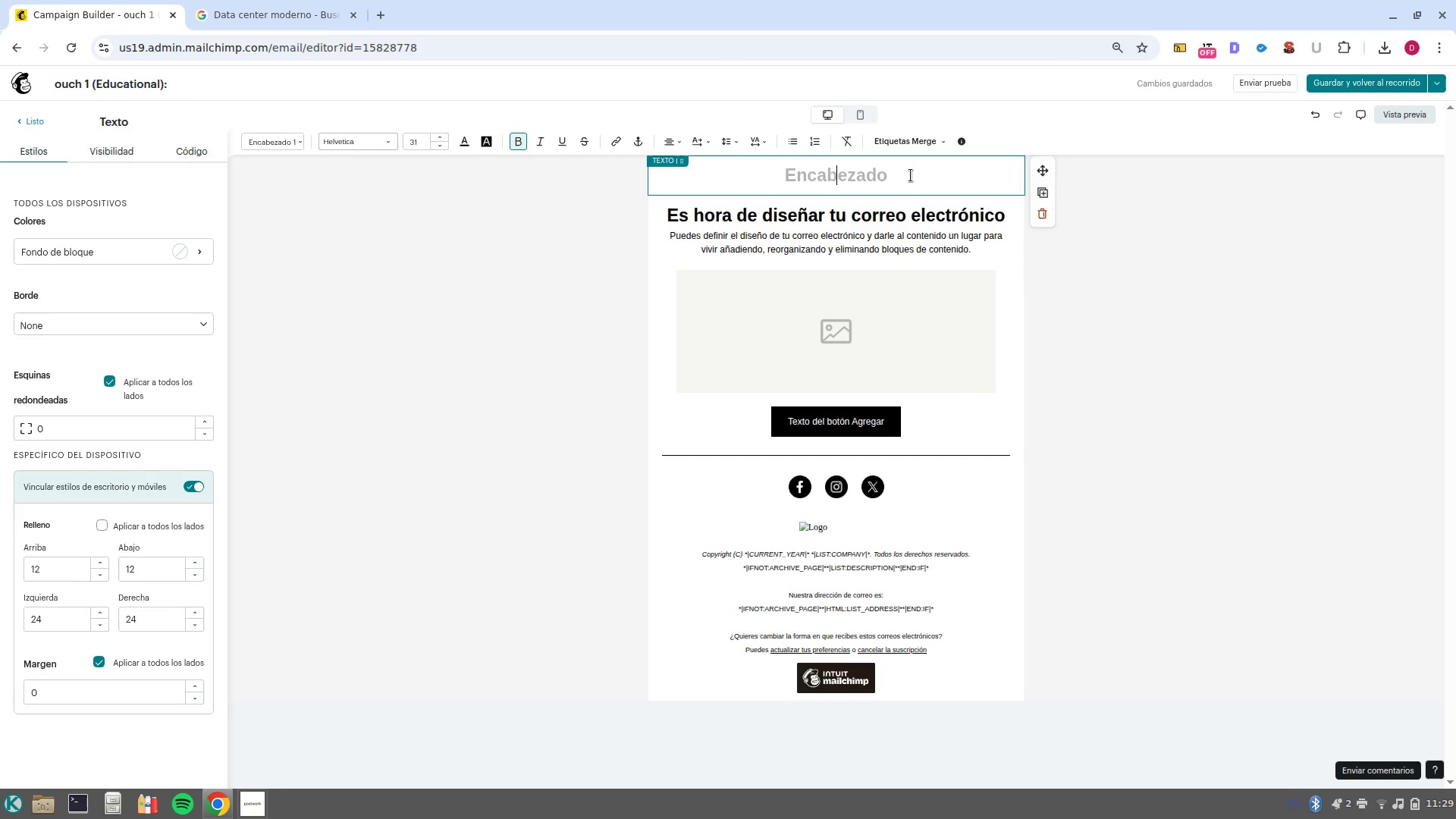 
wait(13.07)
 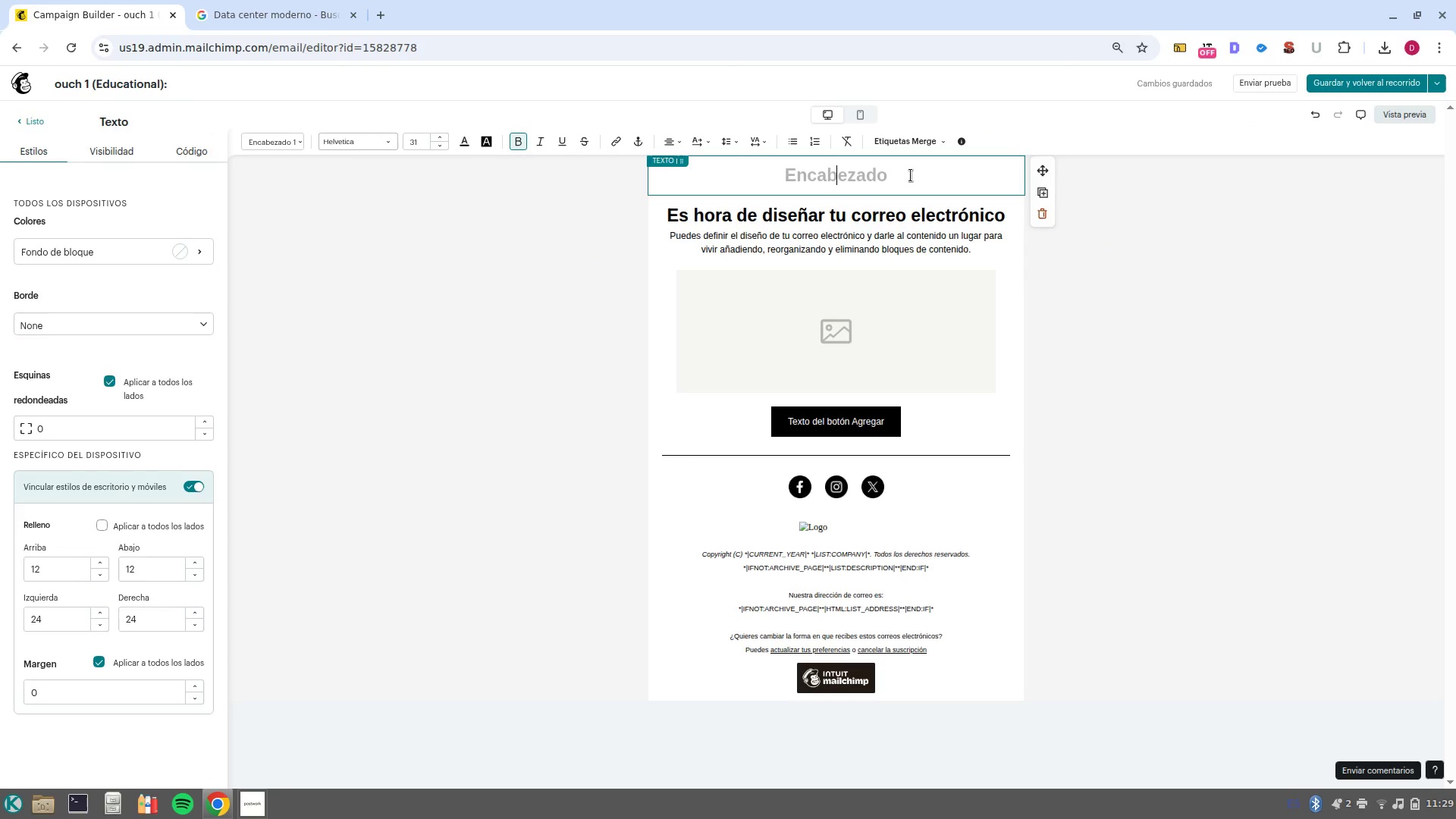 
left_click_drag(start_coordinate=[976, 250], to_coordinate=[673, 190])
 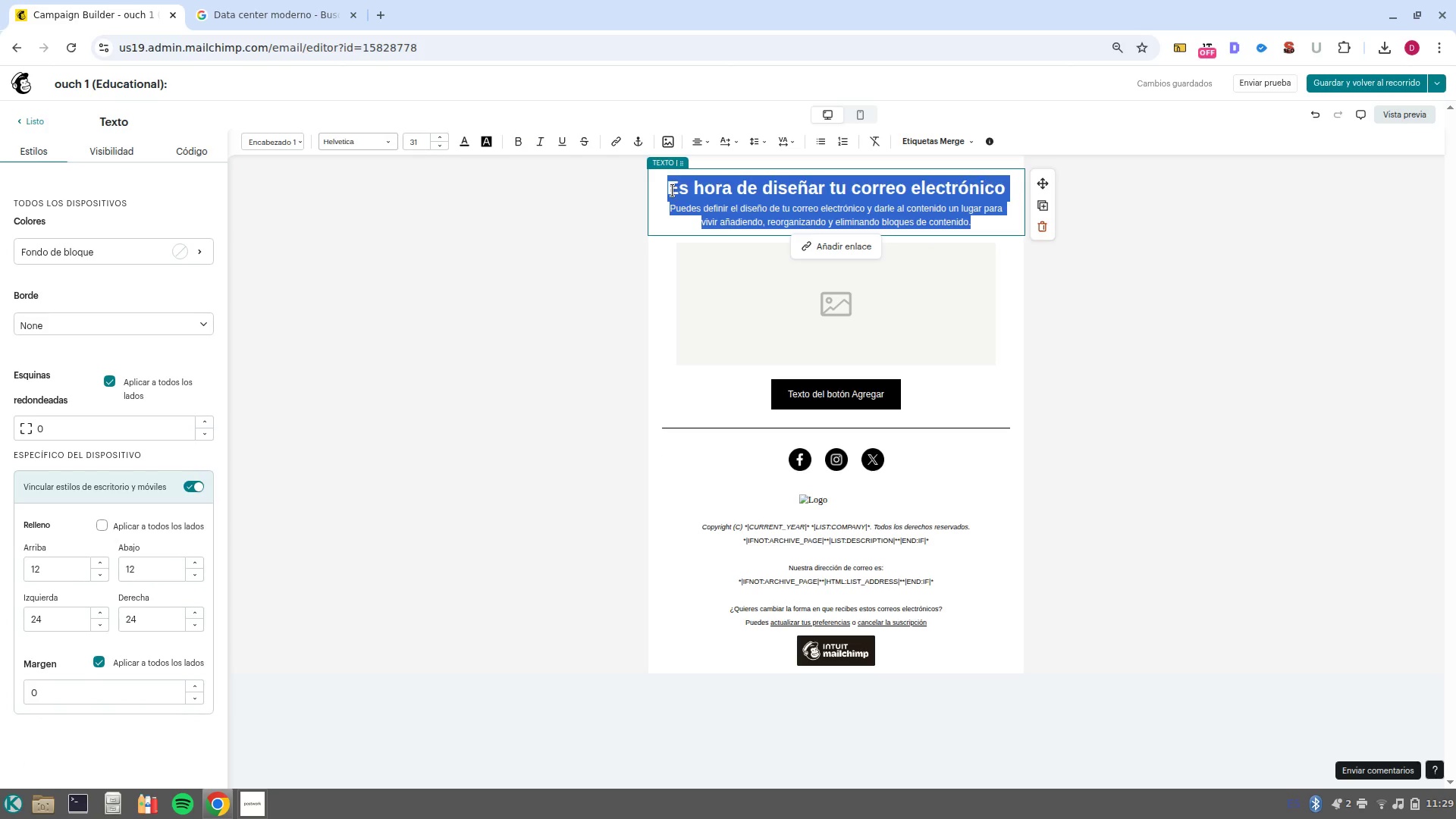 
key(Backspace)
 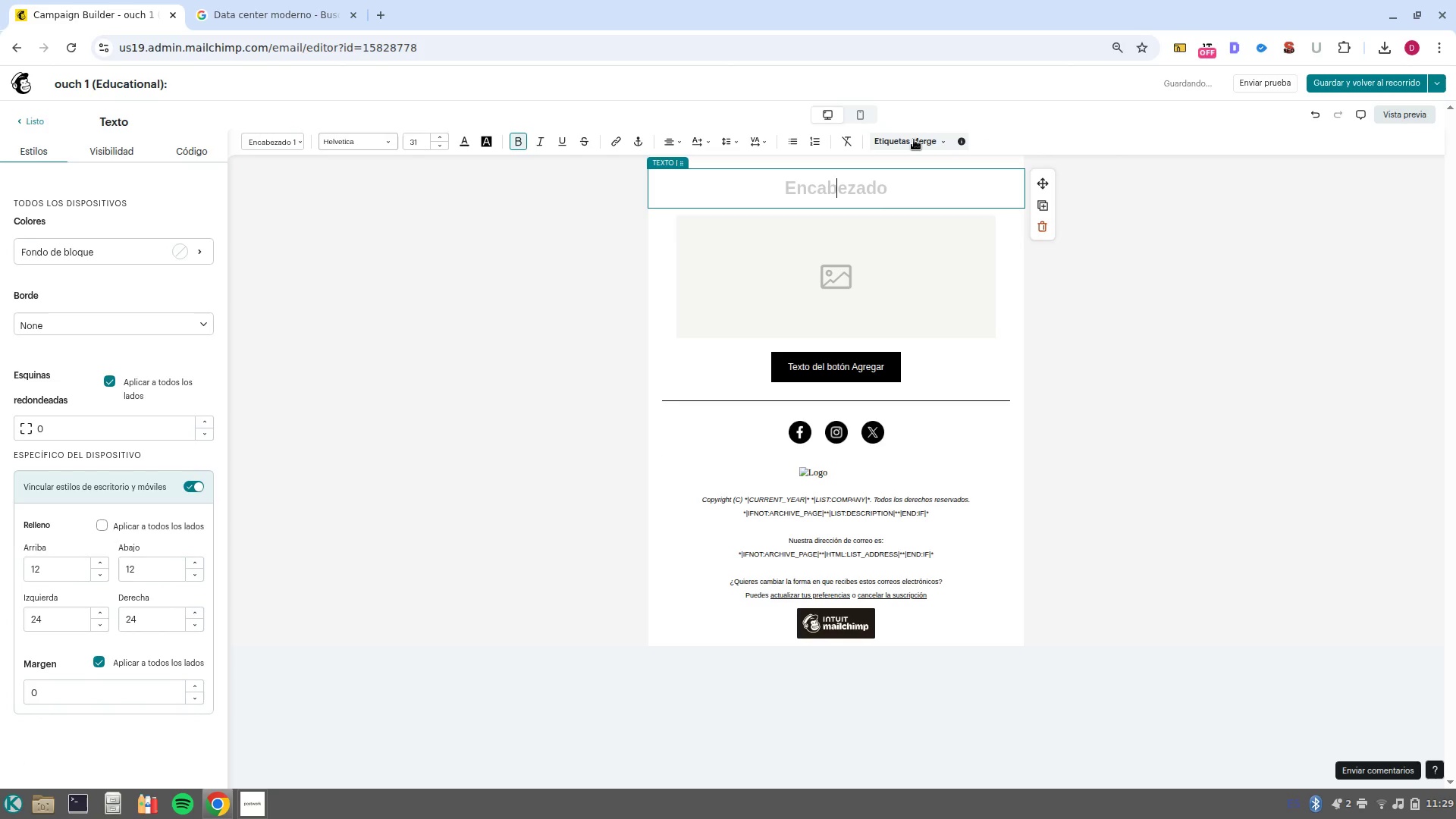 
left_click([914, 140])
 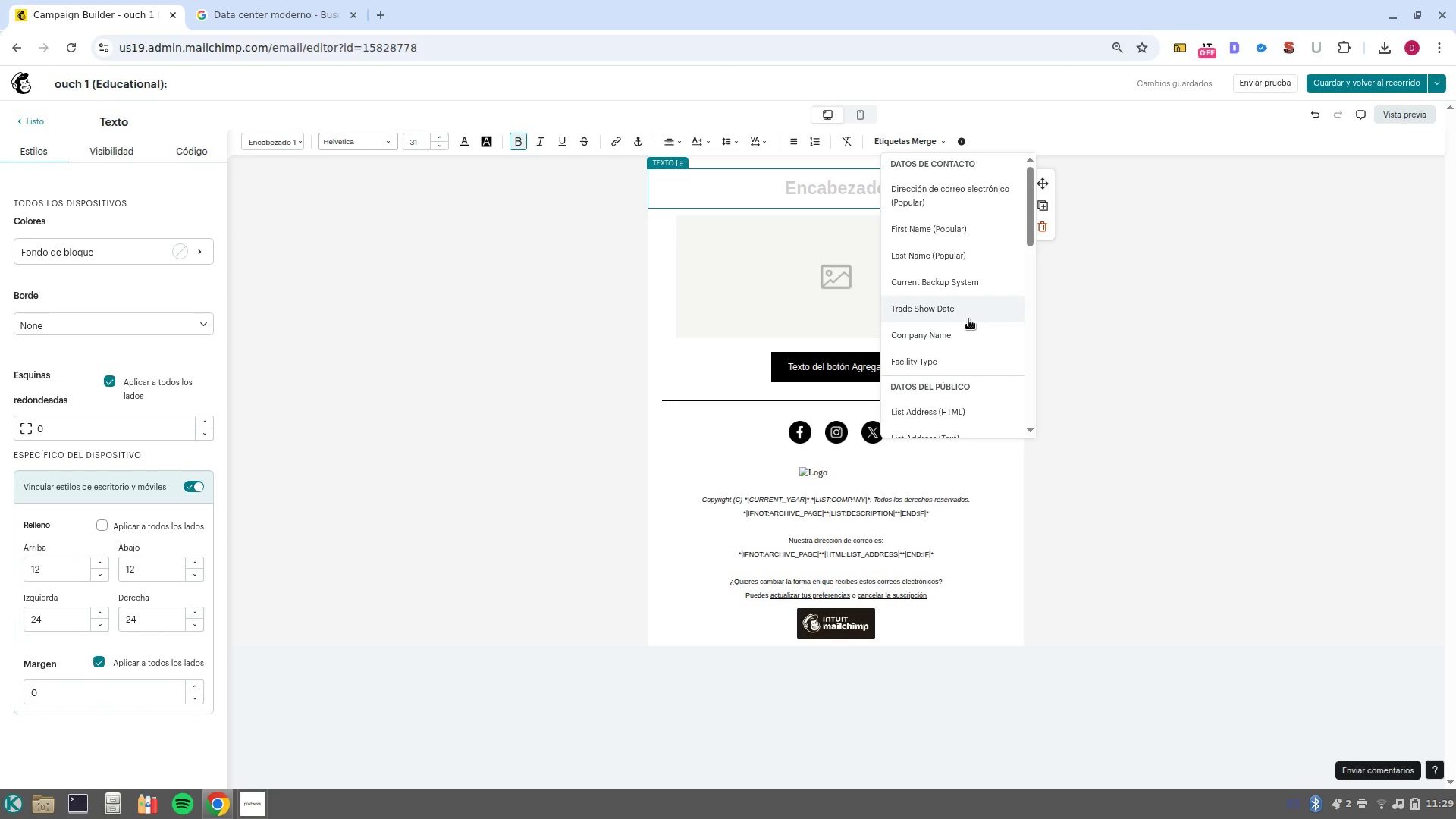 
wait(8.1)
 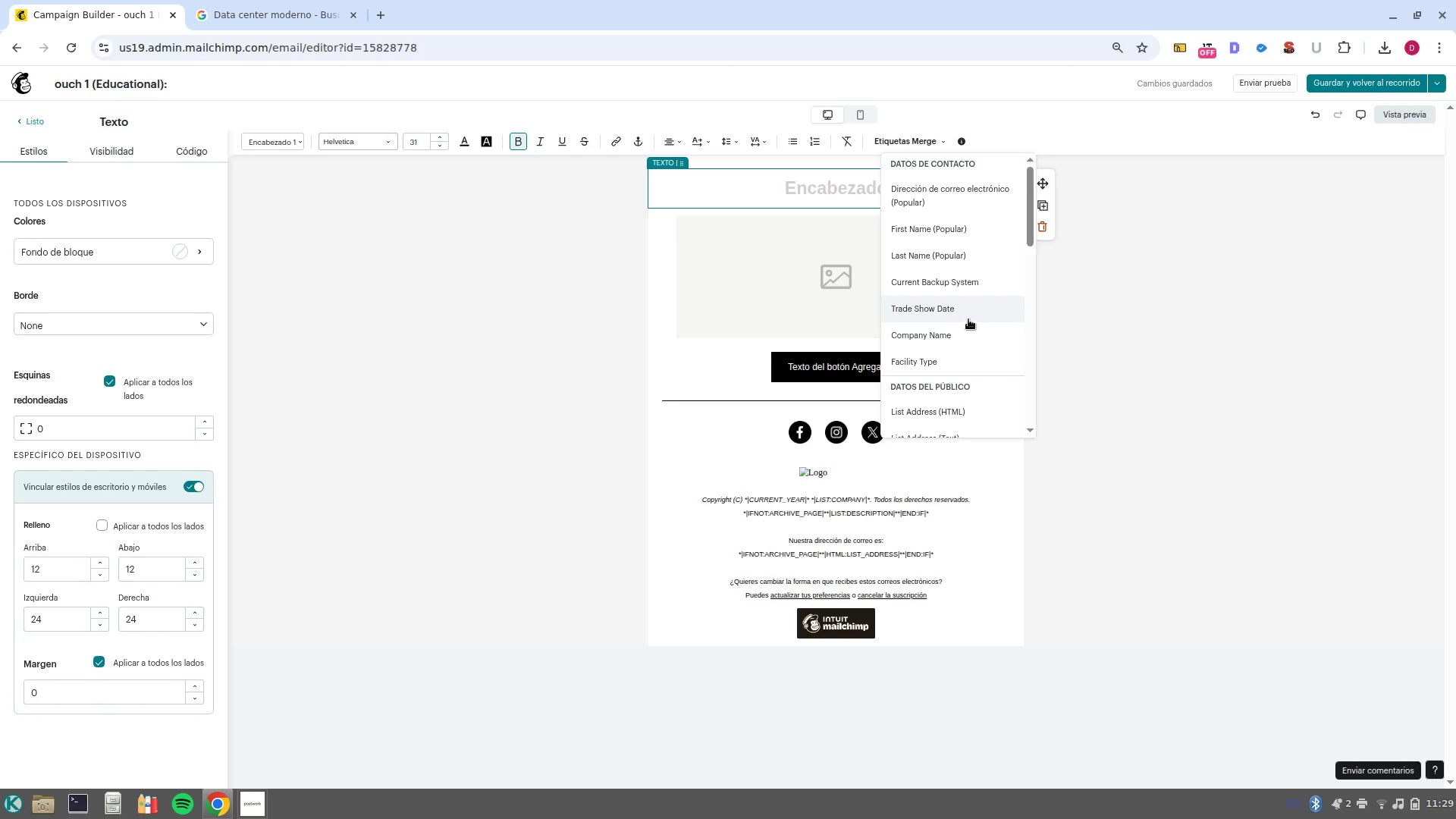 
left_click([989, 283])
 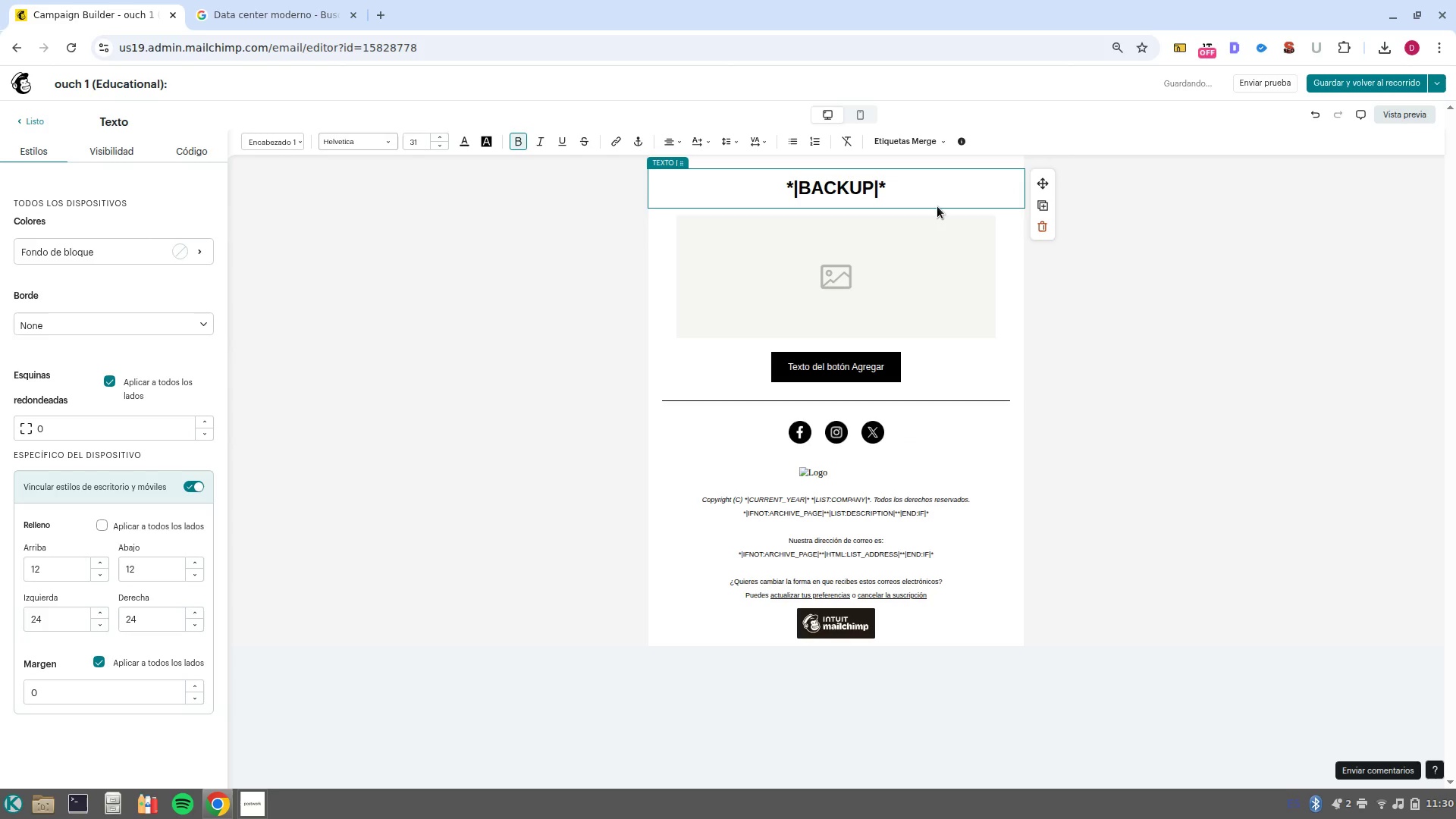 
wait(8.72)
 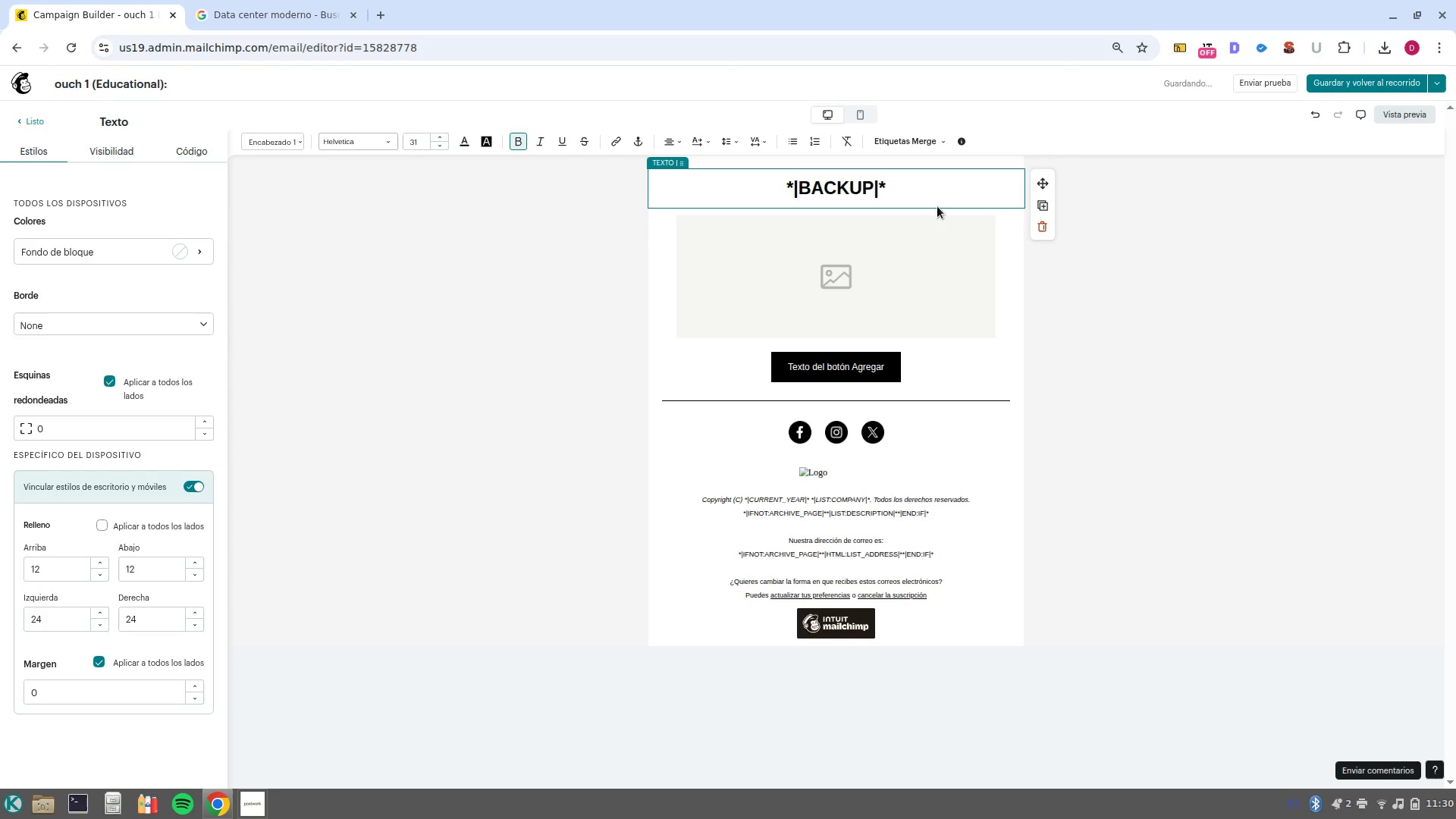 
left_click([931, 144])
 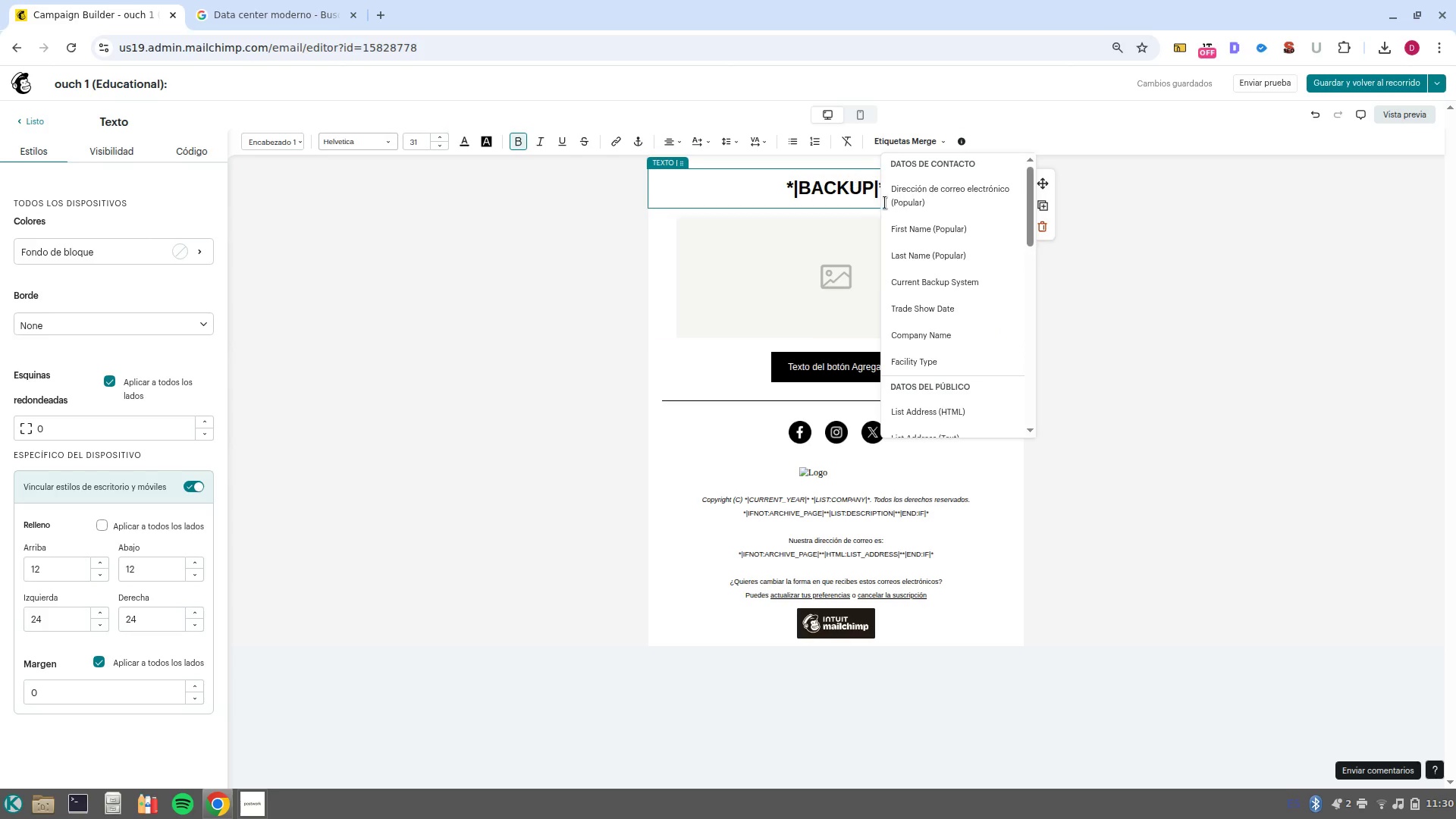 
left_click([898, 360])
 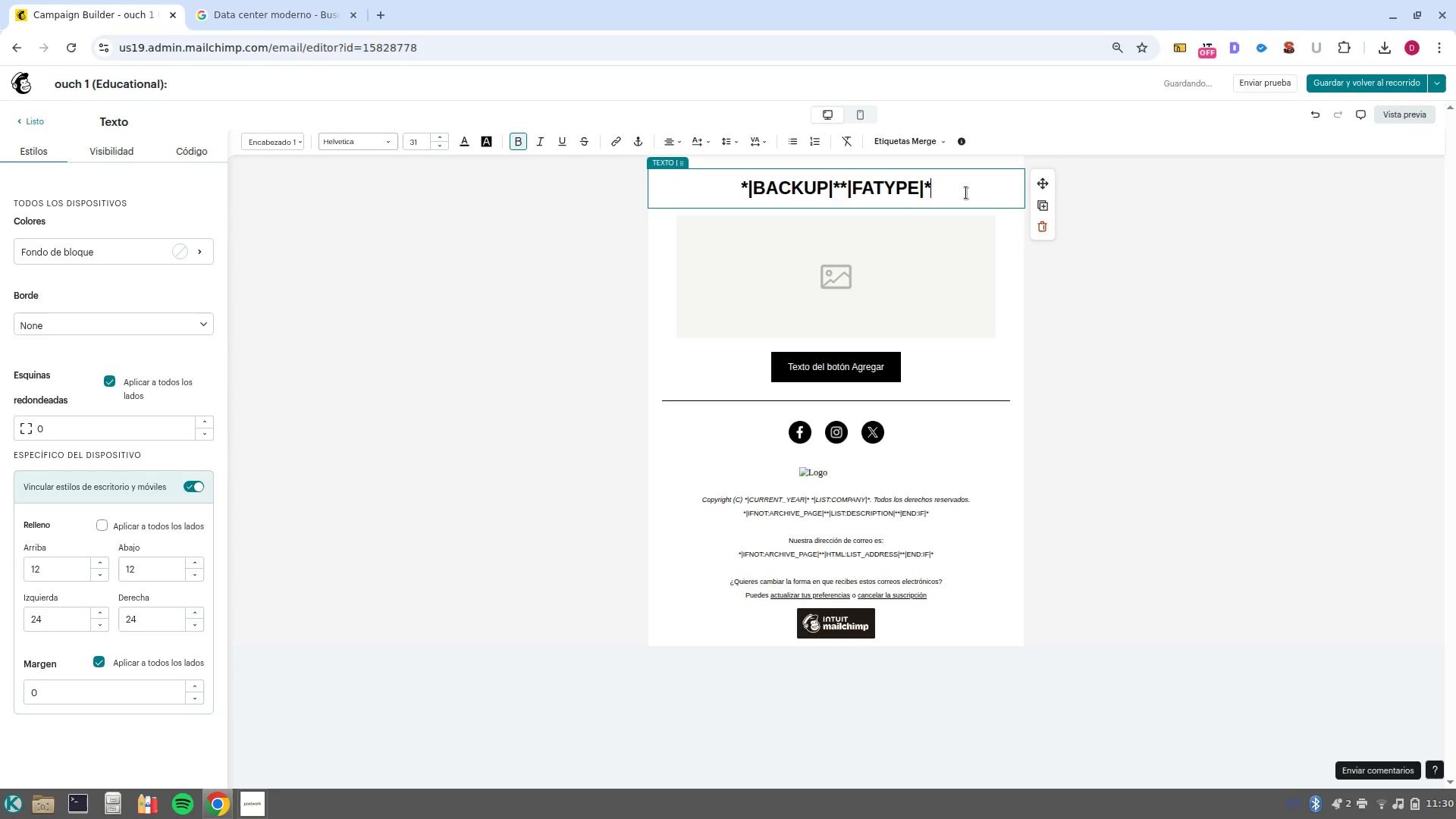 
left_click_drag(start_coordinate=[966, 193], to_coordinate=[736, 184])
 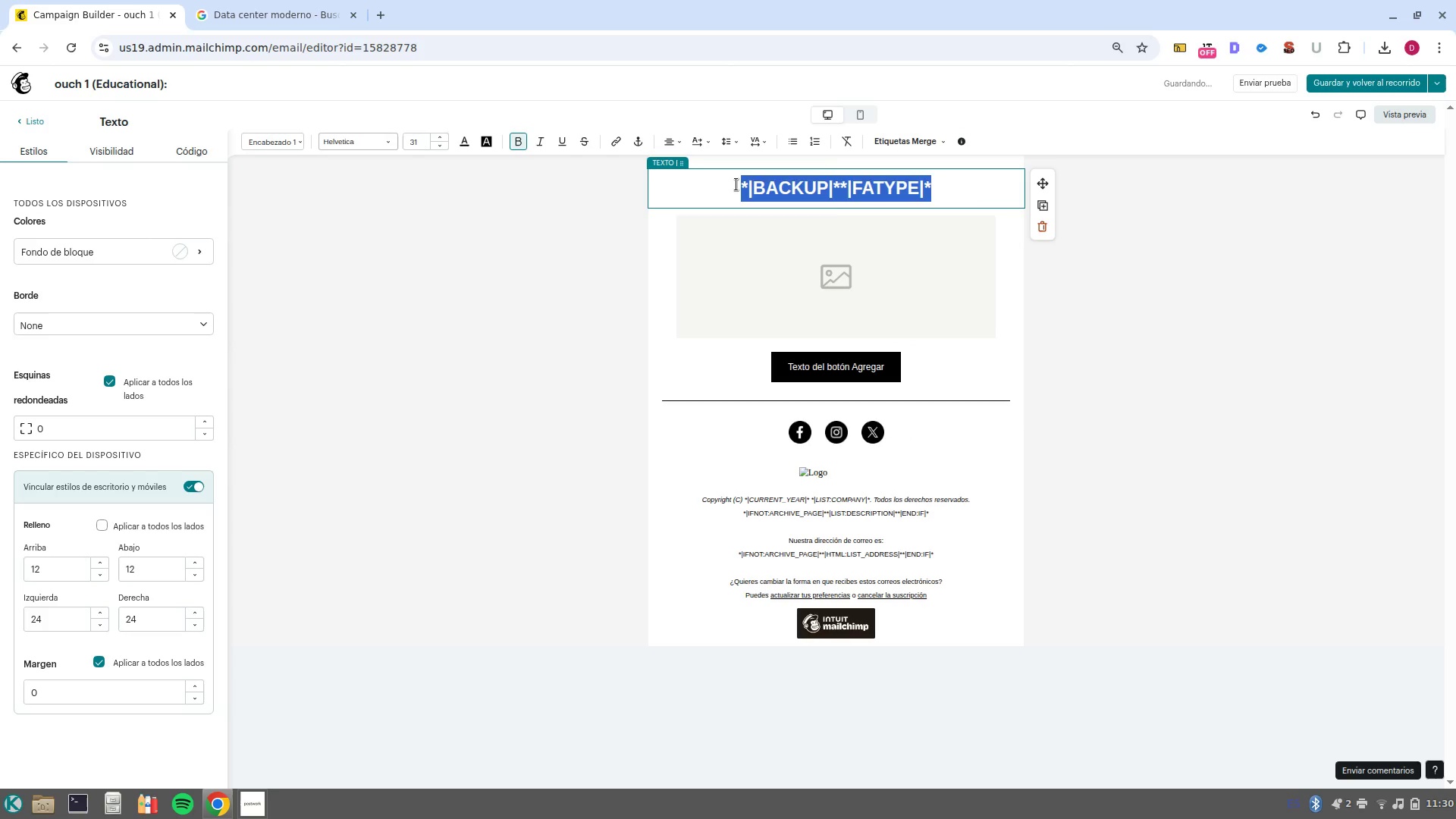 
key(Backspace)
 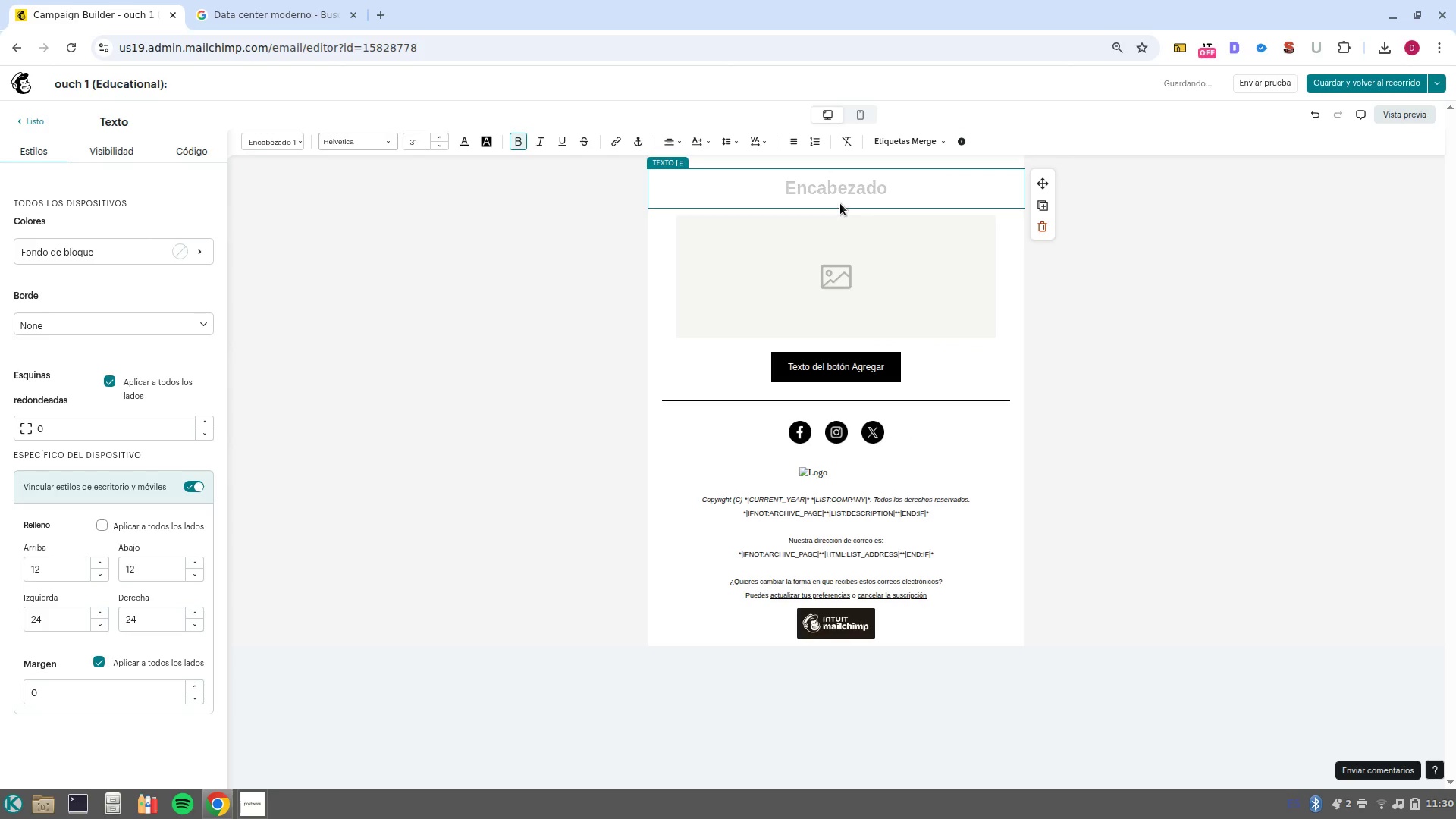 
scroll: coordinate [865, 236], scroll_direction: up, amount: 3.0
 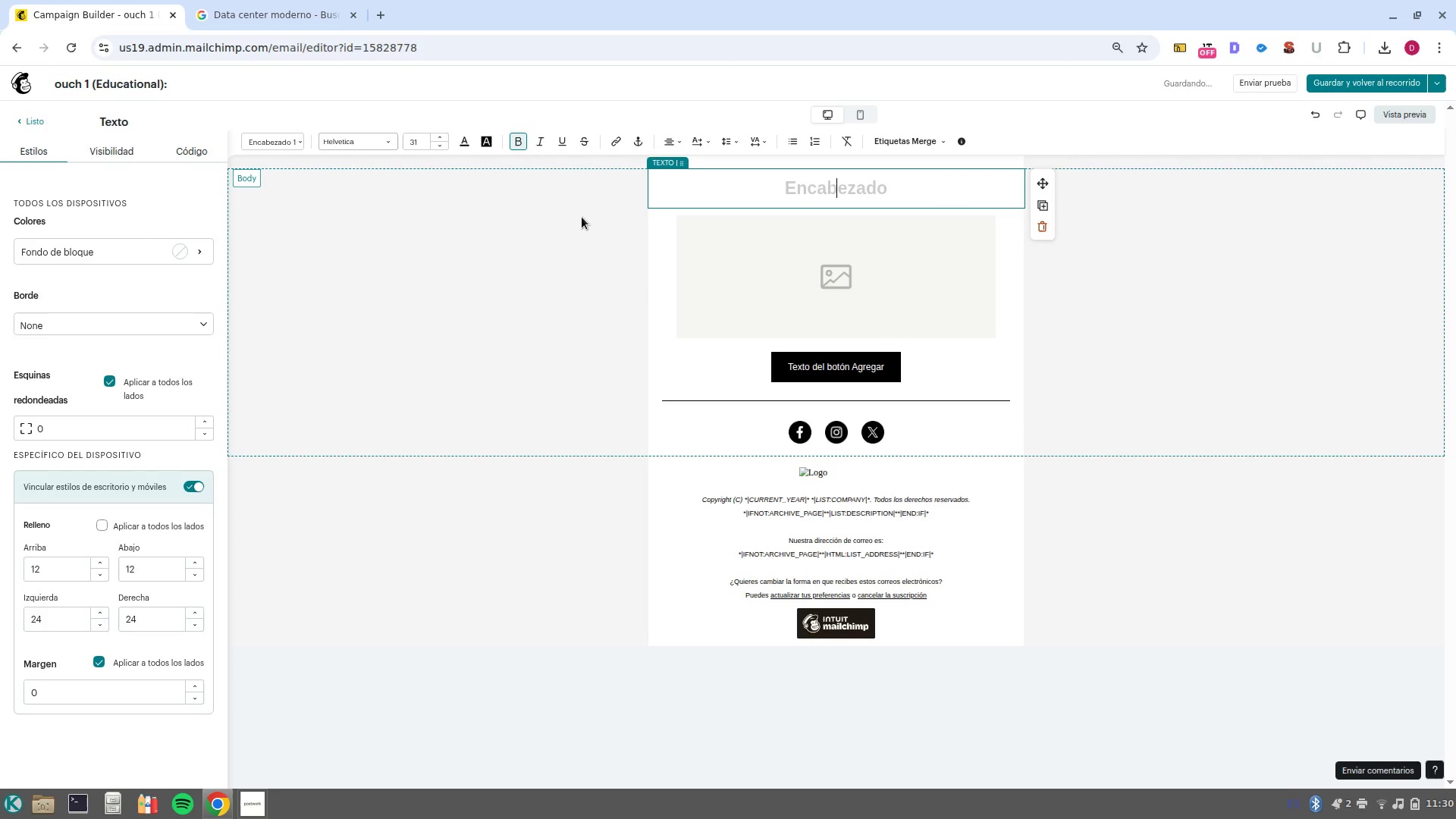 
key(Control+V)
 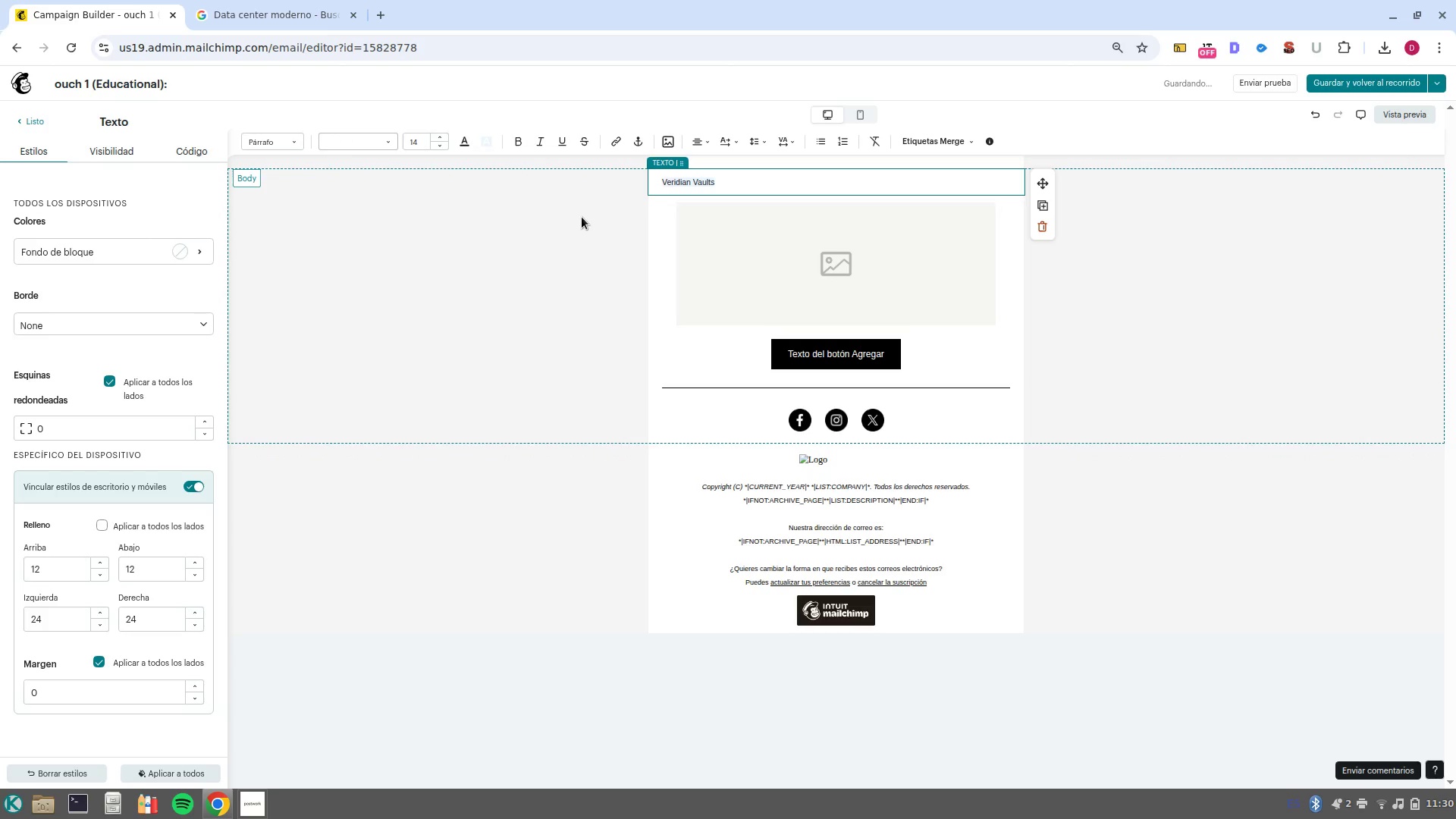 
key(Control+Z)
 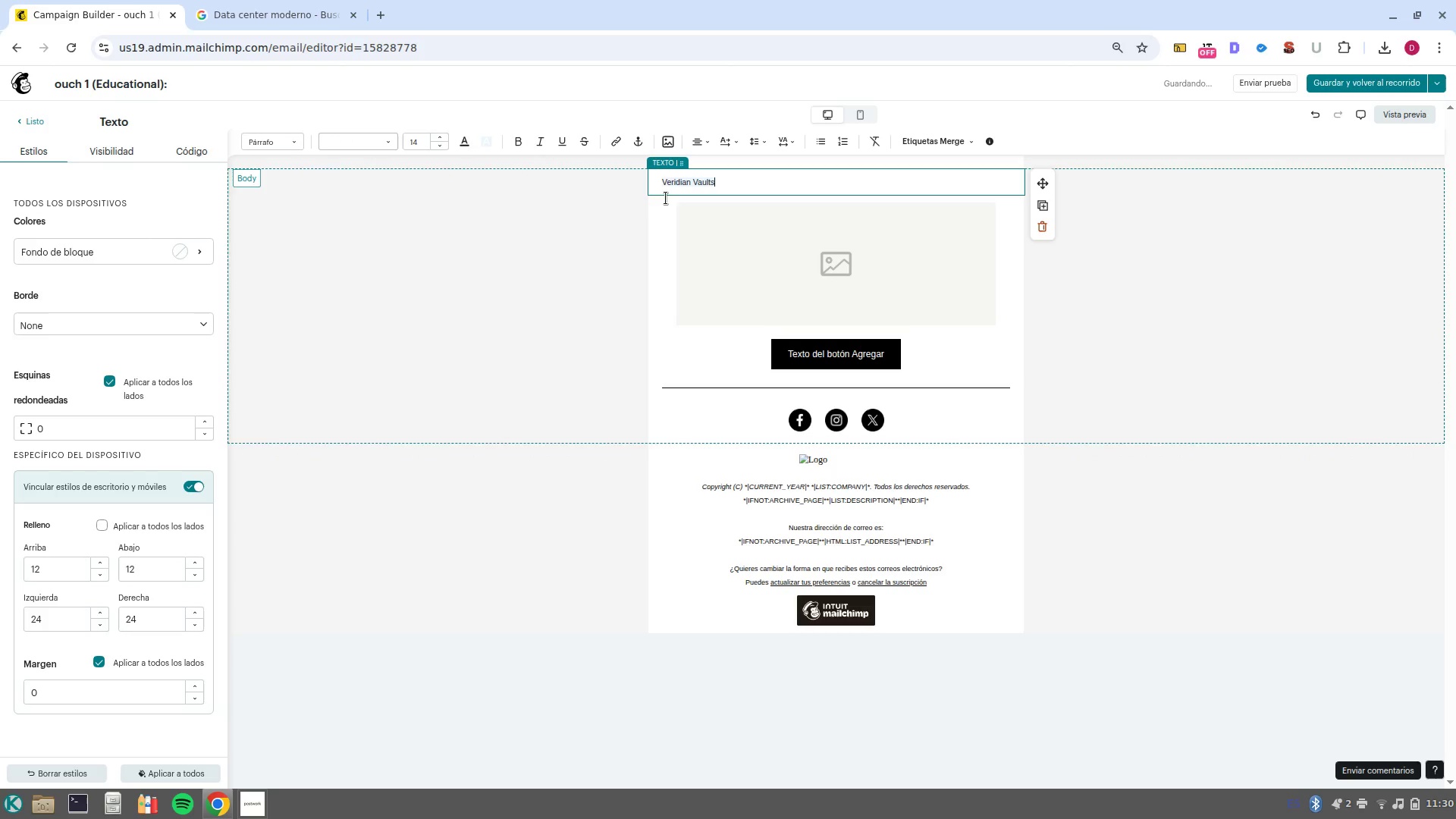 
double_click([679, 187])
 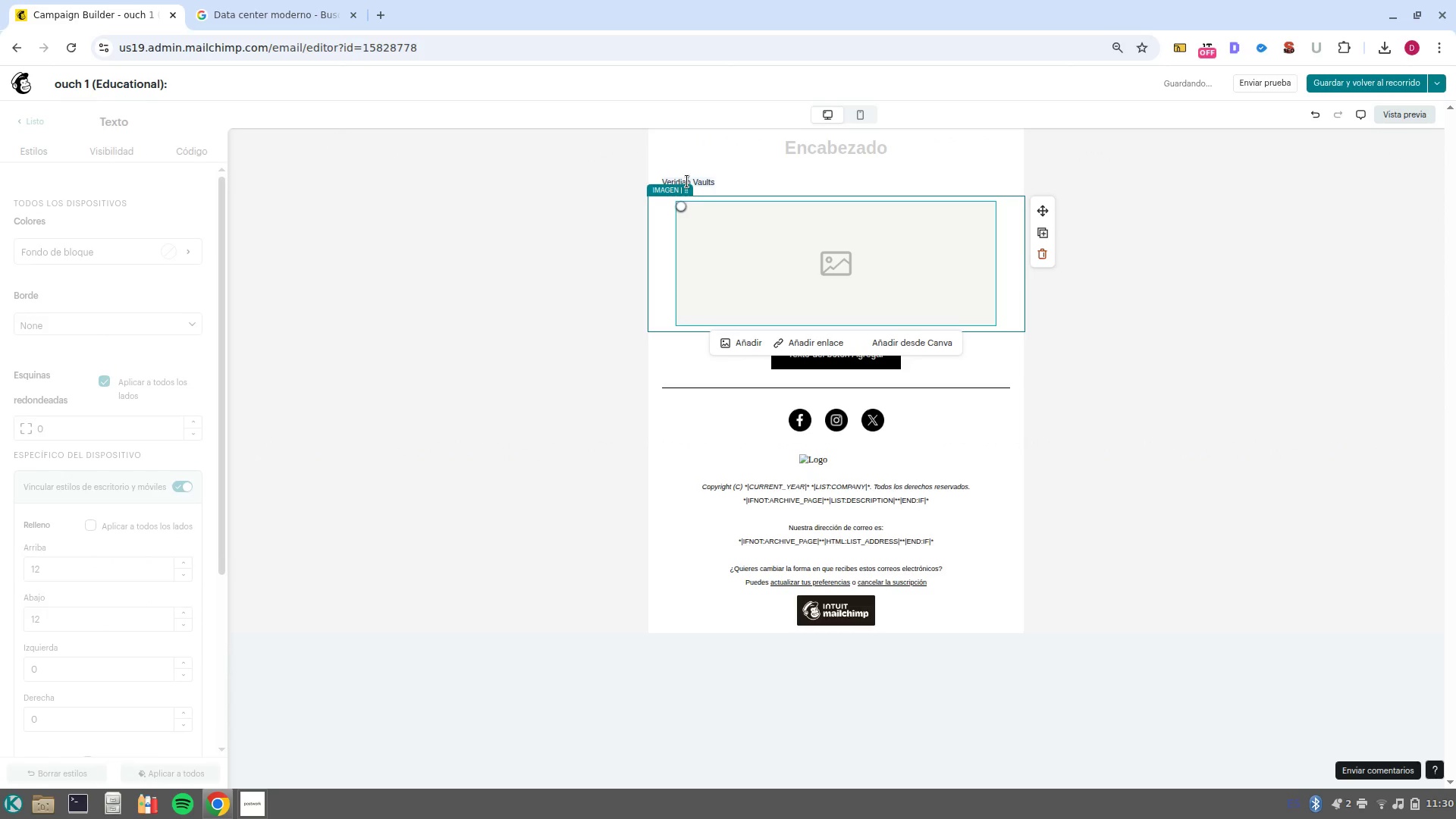 
double_click([687, 181])
 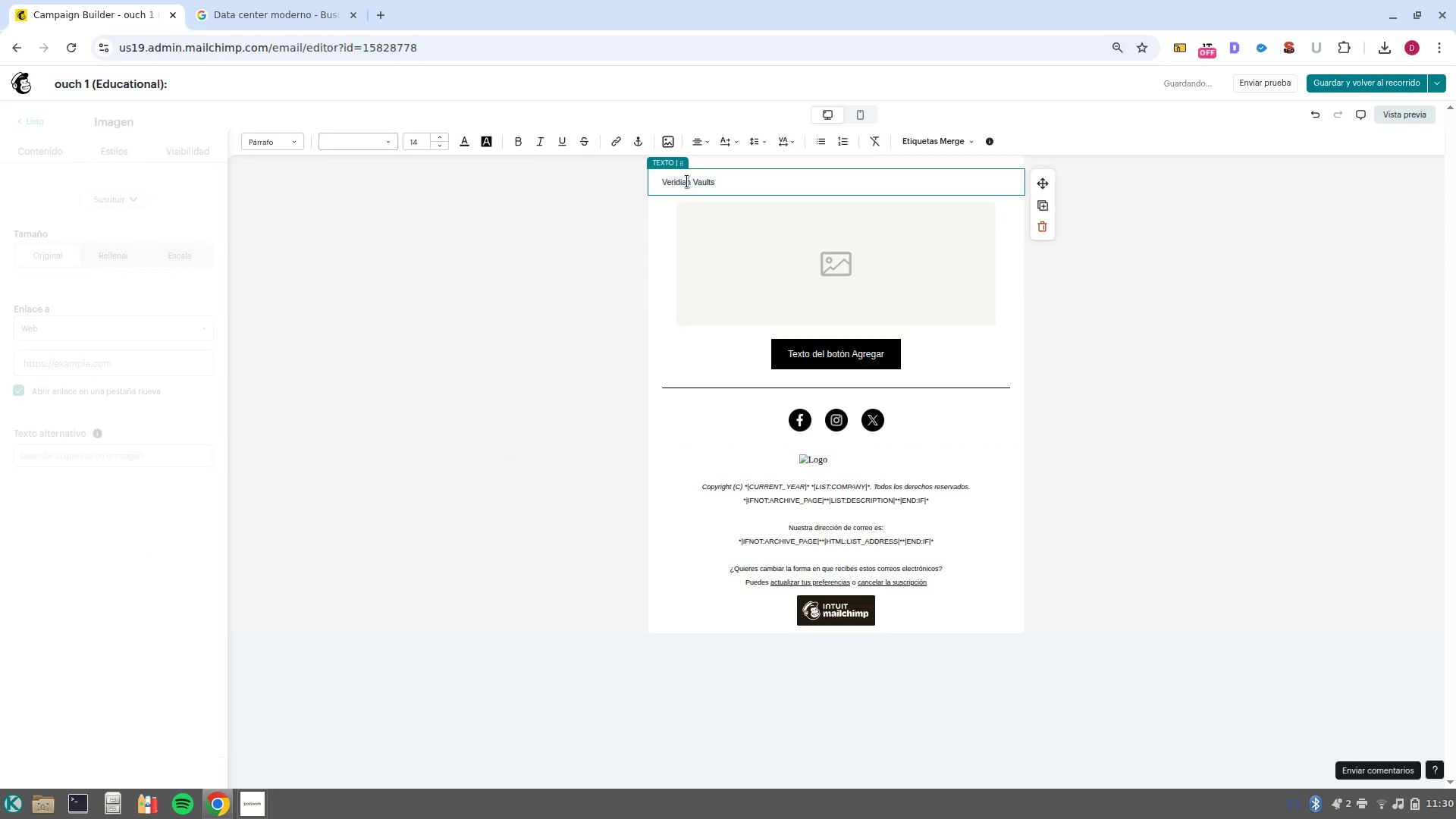 
triple_click([687, 181])
 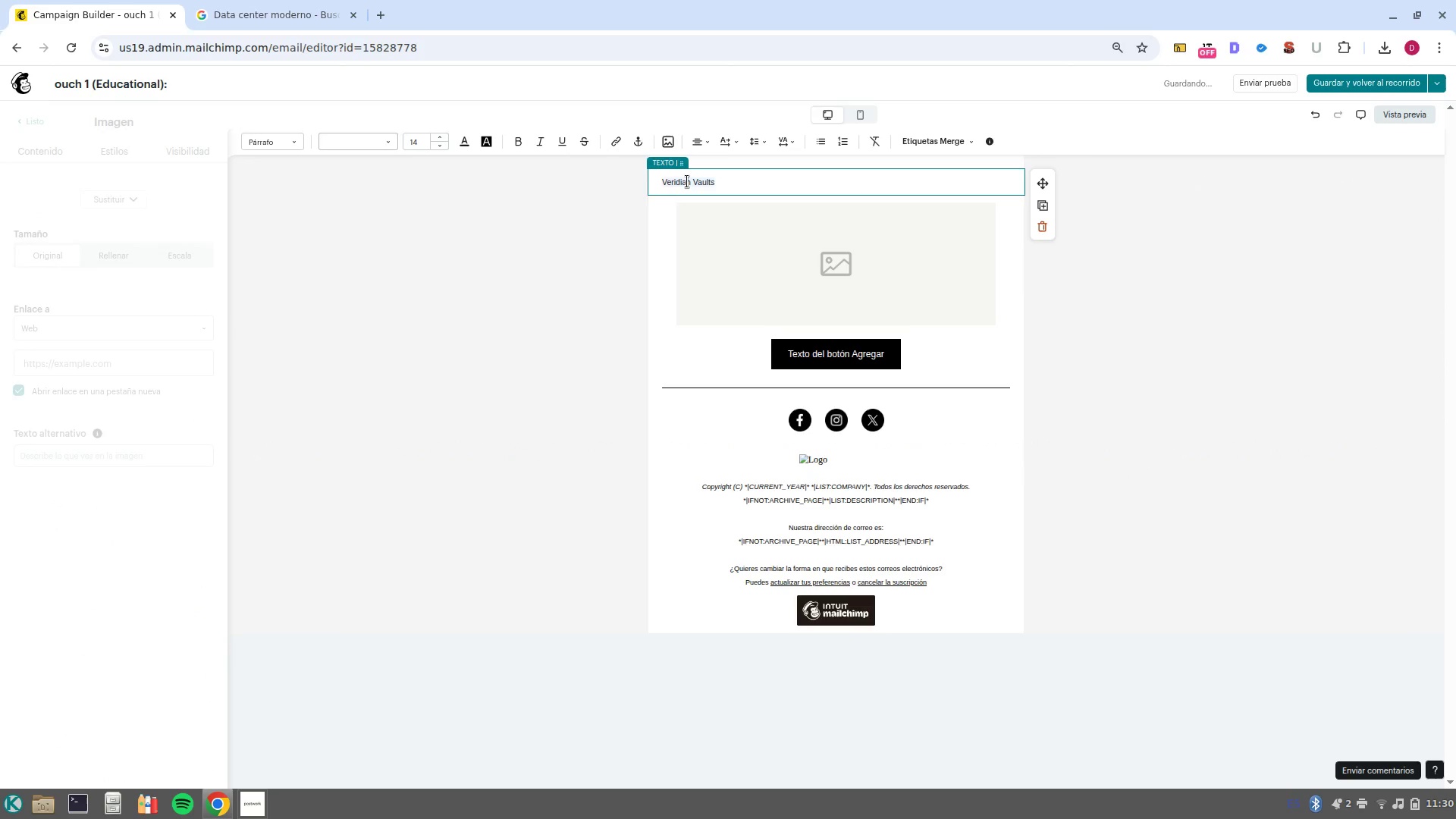 
triple_click([687, 181])
 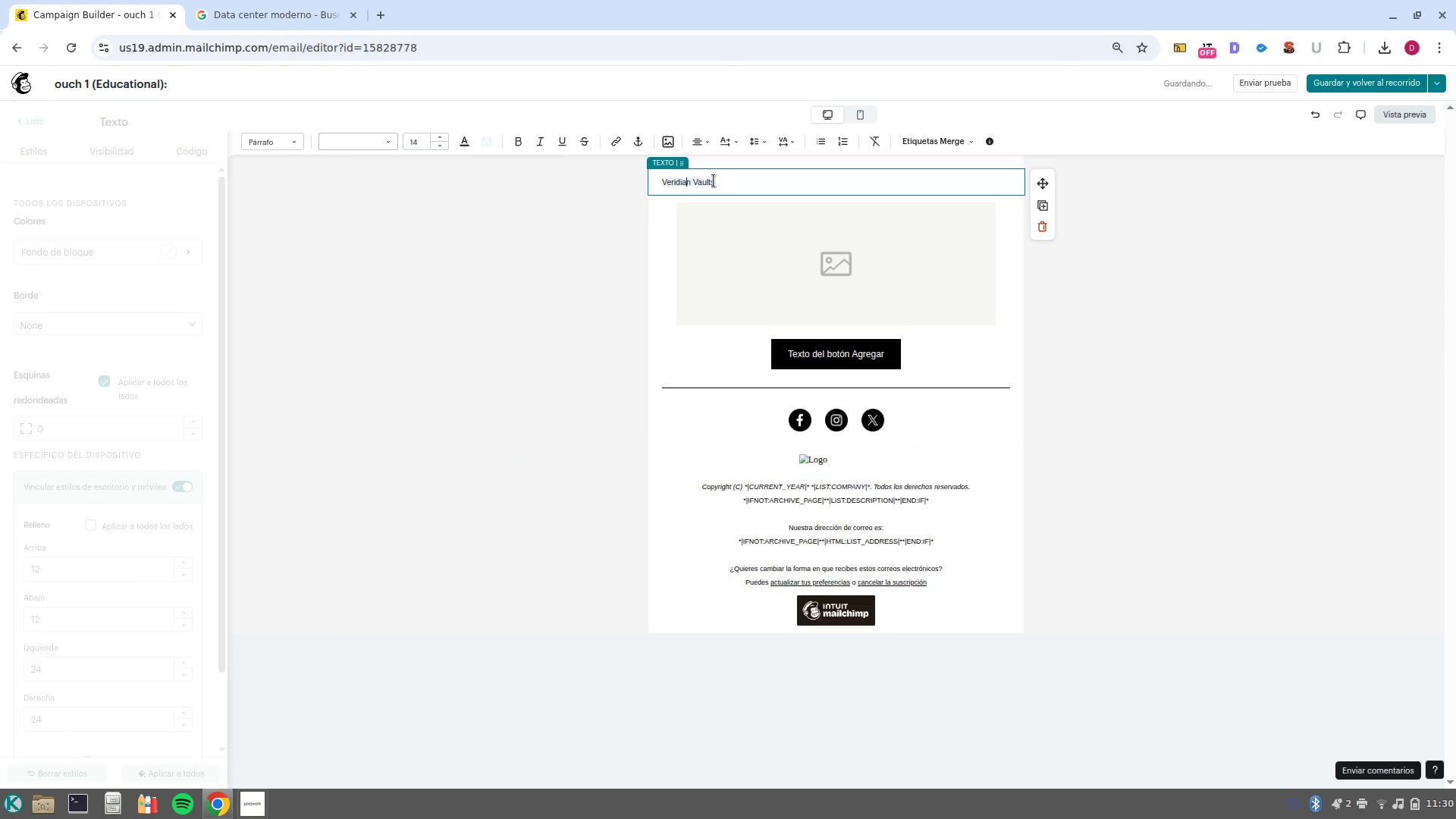 
left_click([714, 180])
 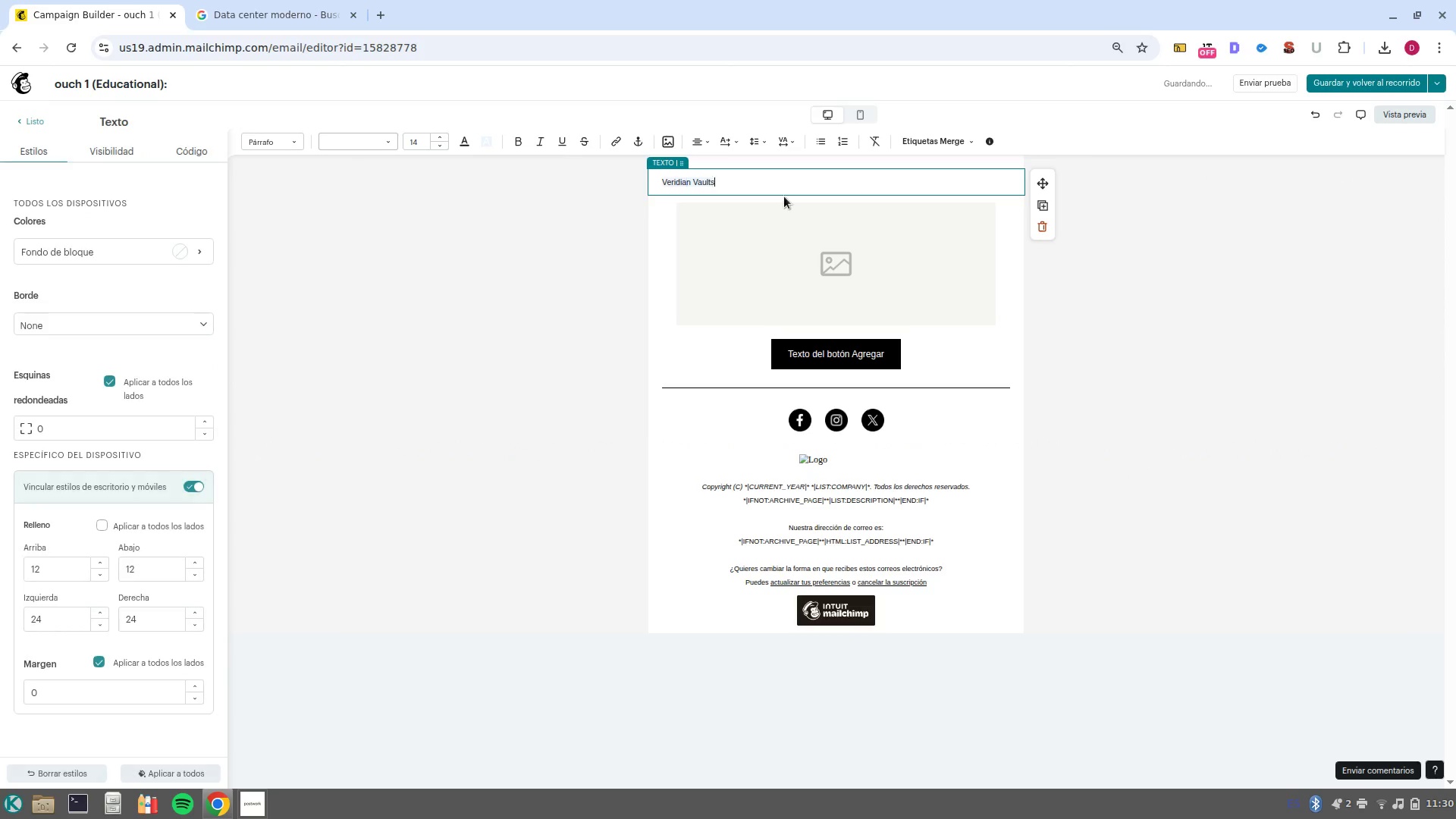 
scroll: coordinate [784, 196], scroll_direction: up, amount: 4.0
 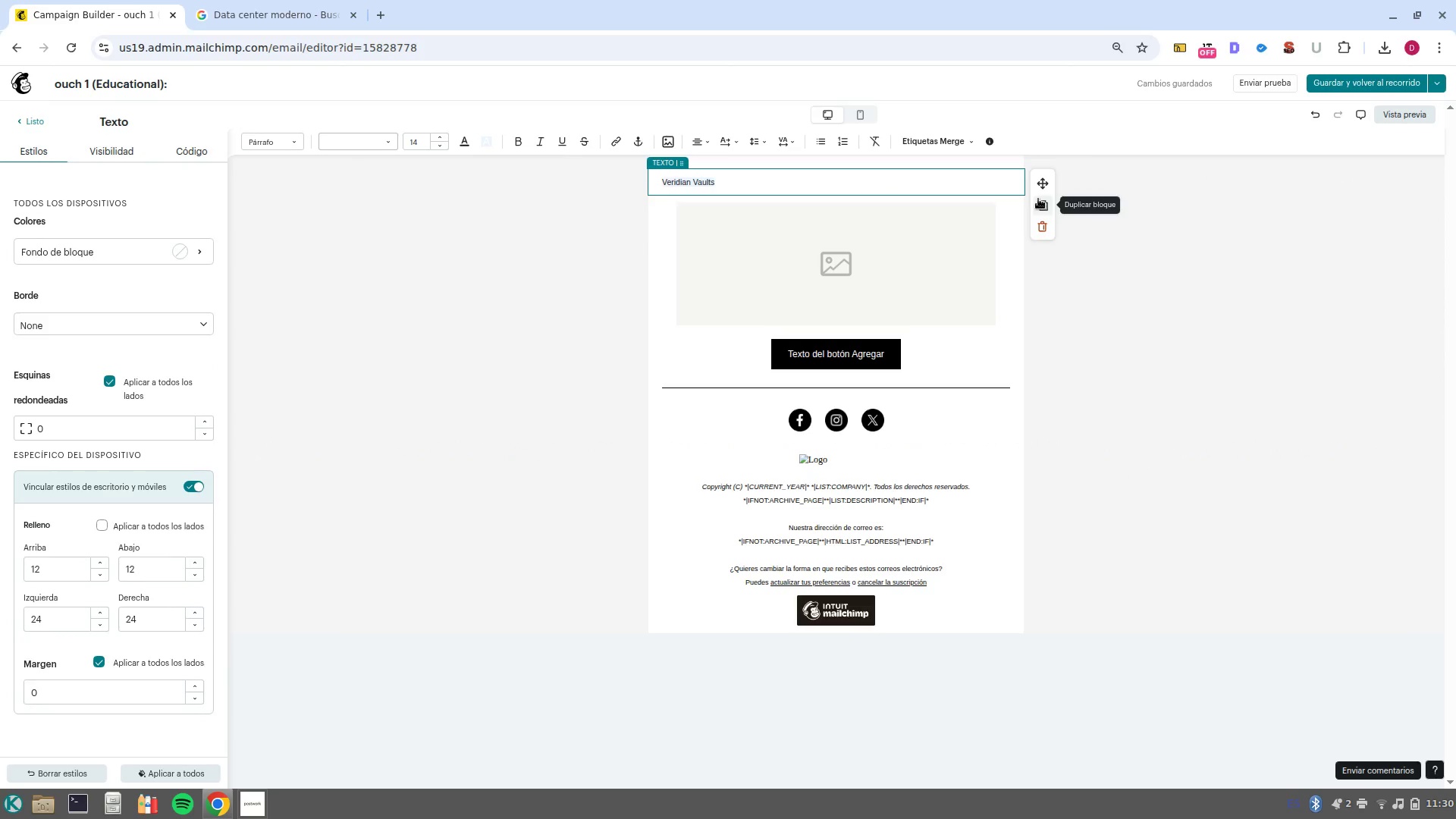 
left_click([1044, 221])
 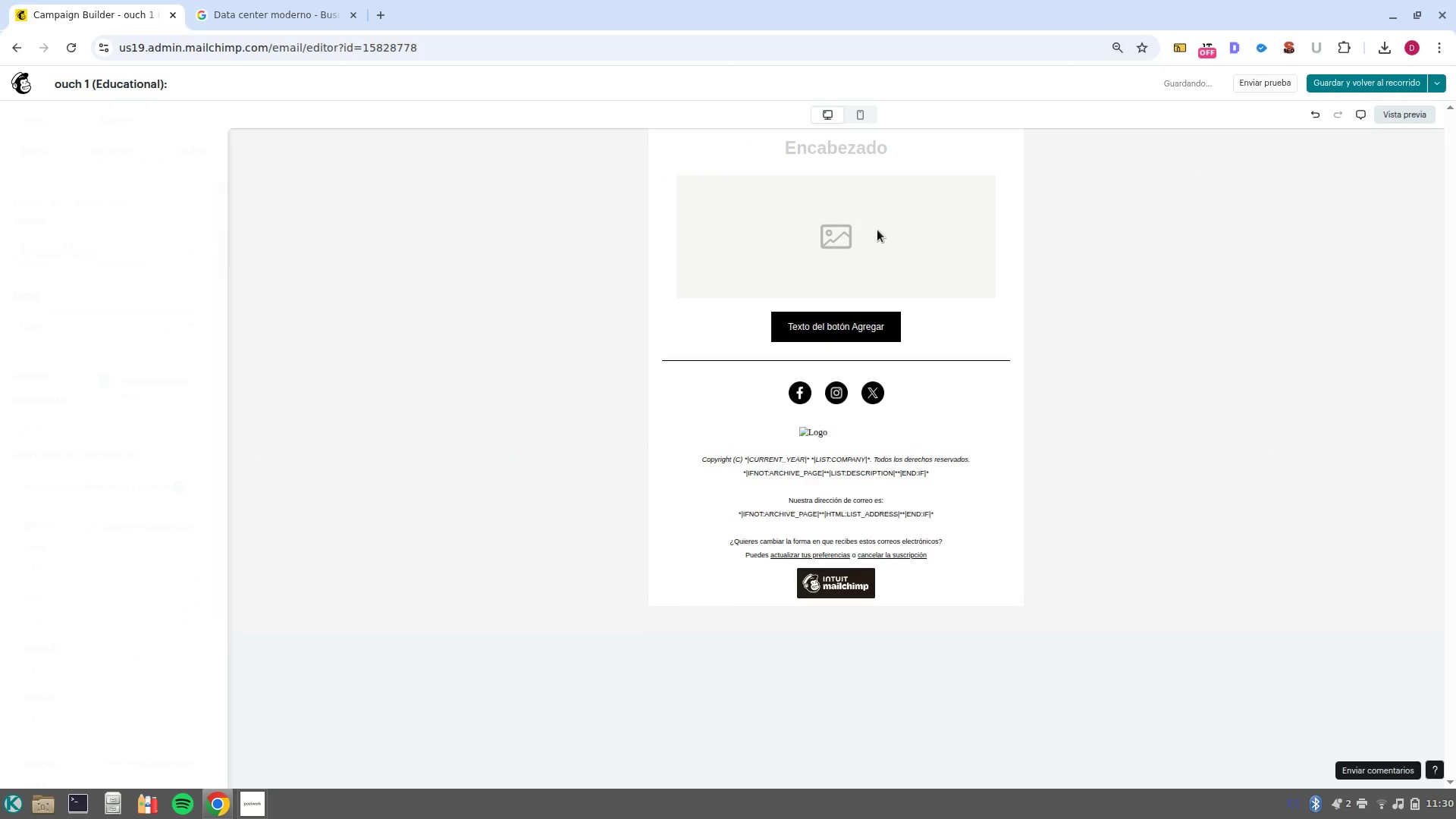 
scroll: coordinate [877, 230], scroll_direction: up, amount: 3.0
 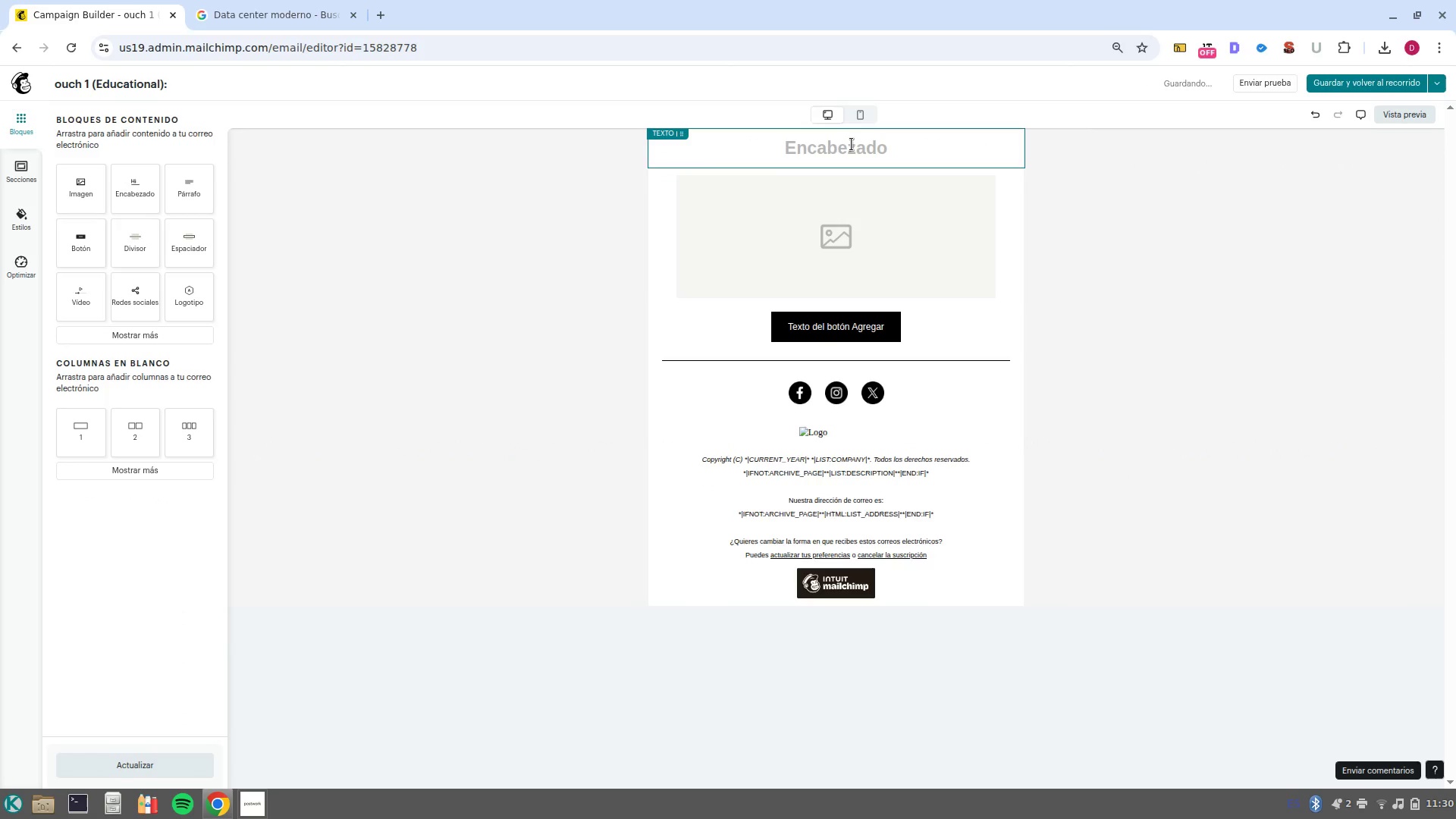 
left_click([852, 143])
 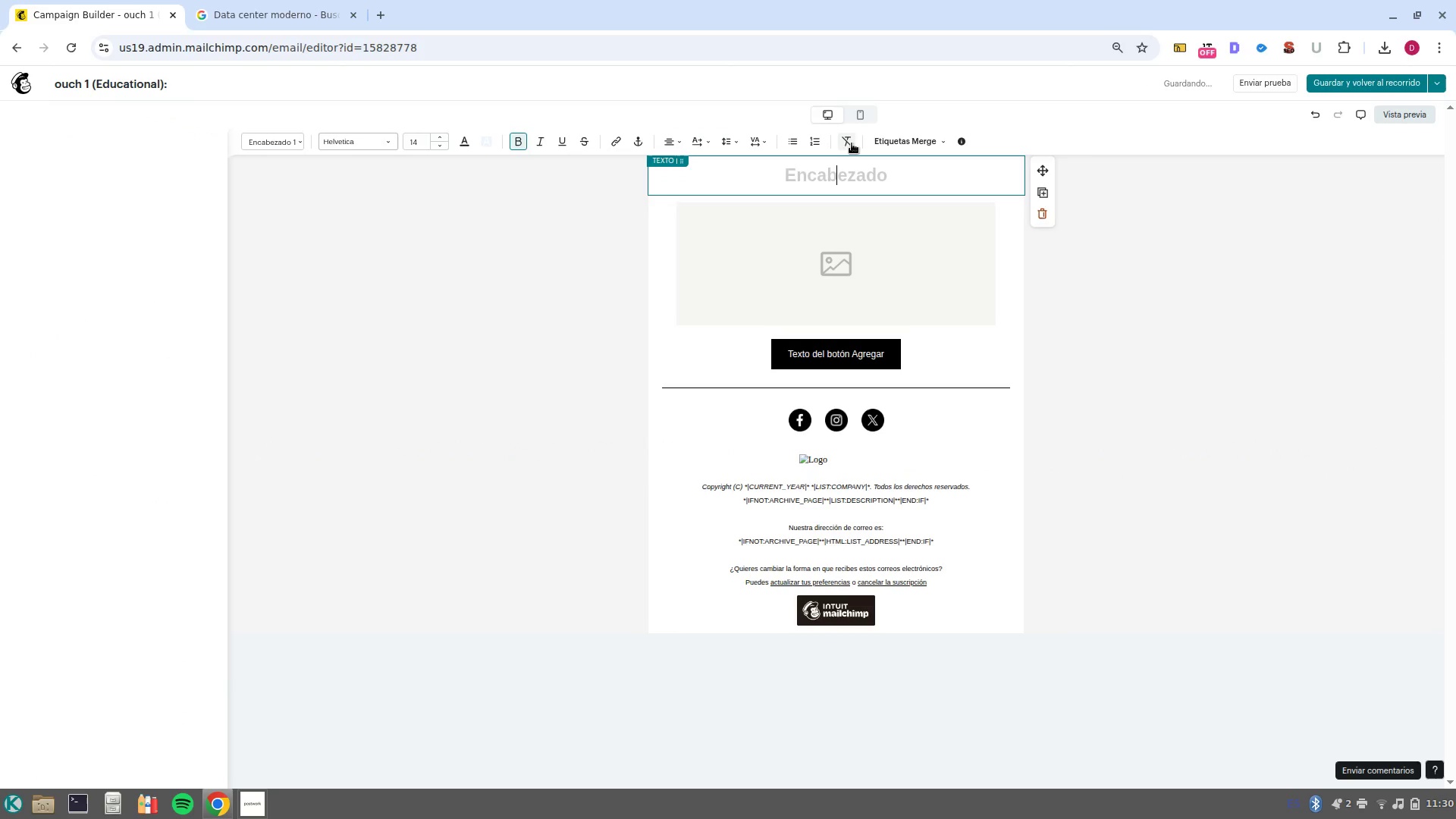 
key(Control+Shift+V)
 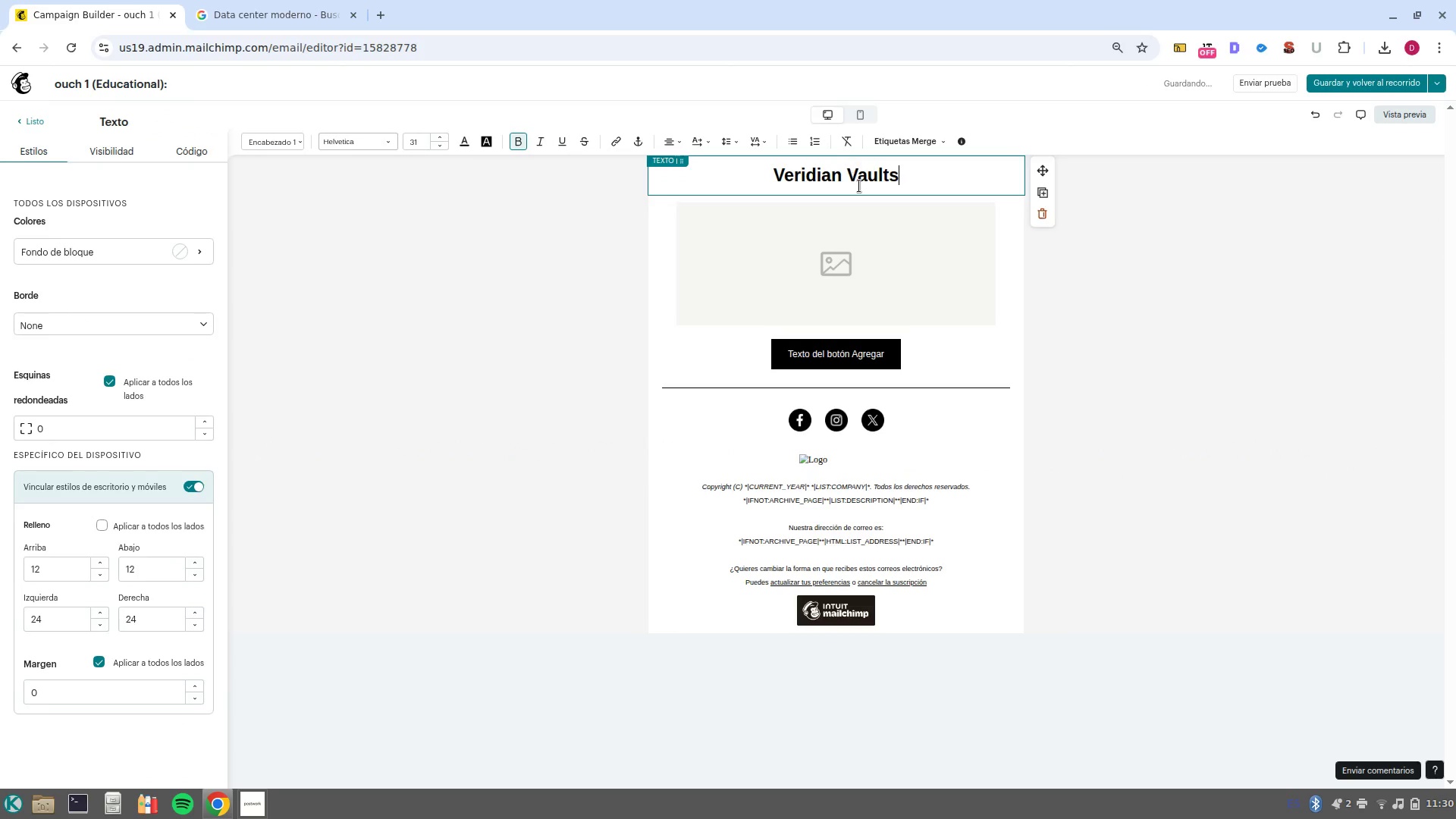 
key(CapsLock)
 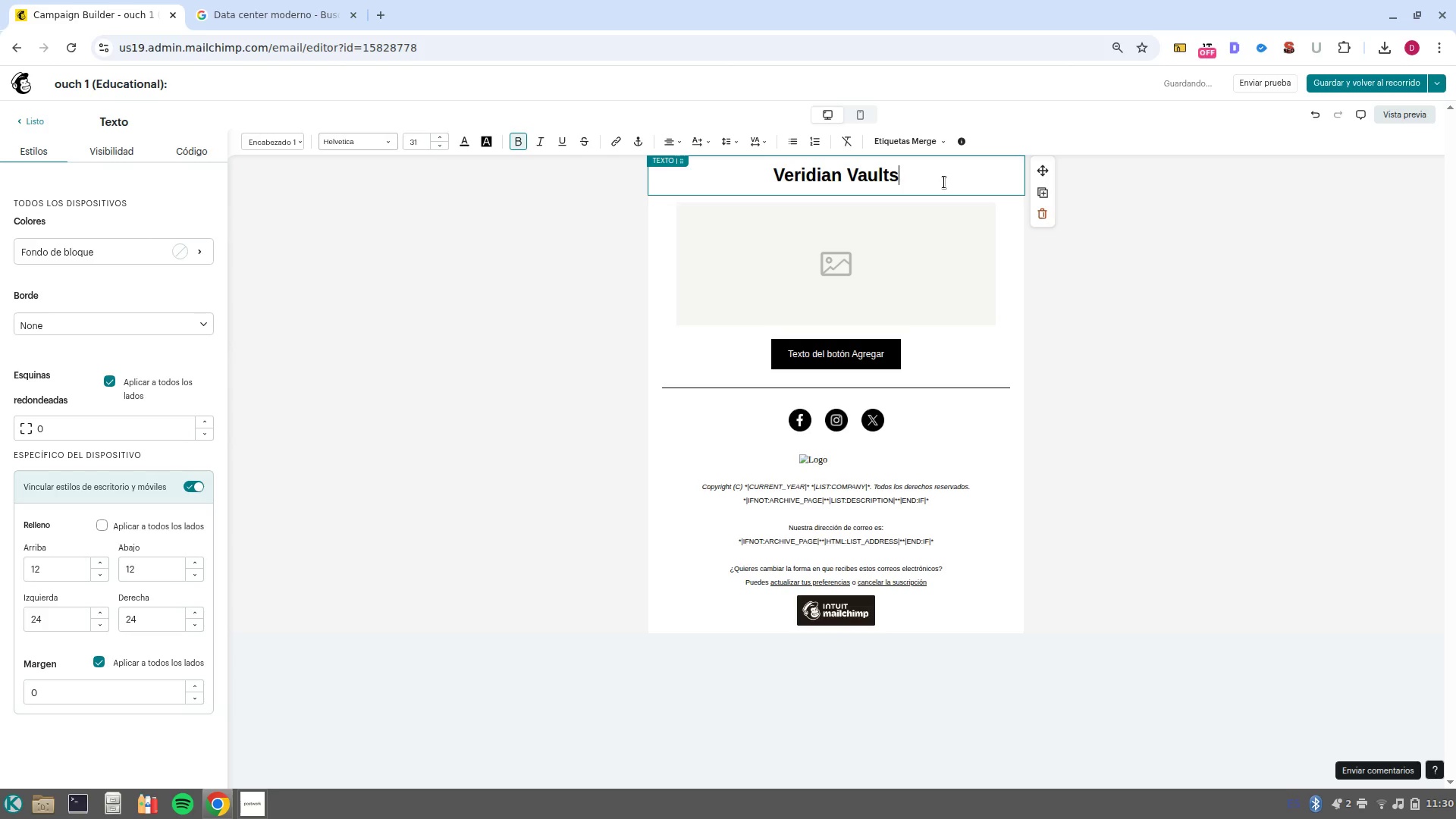 
left_click_drag(start_coordinate=[943, 182], to_coordinate=[736, 172])
 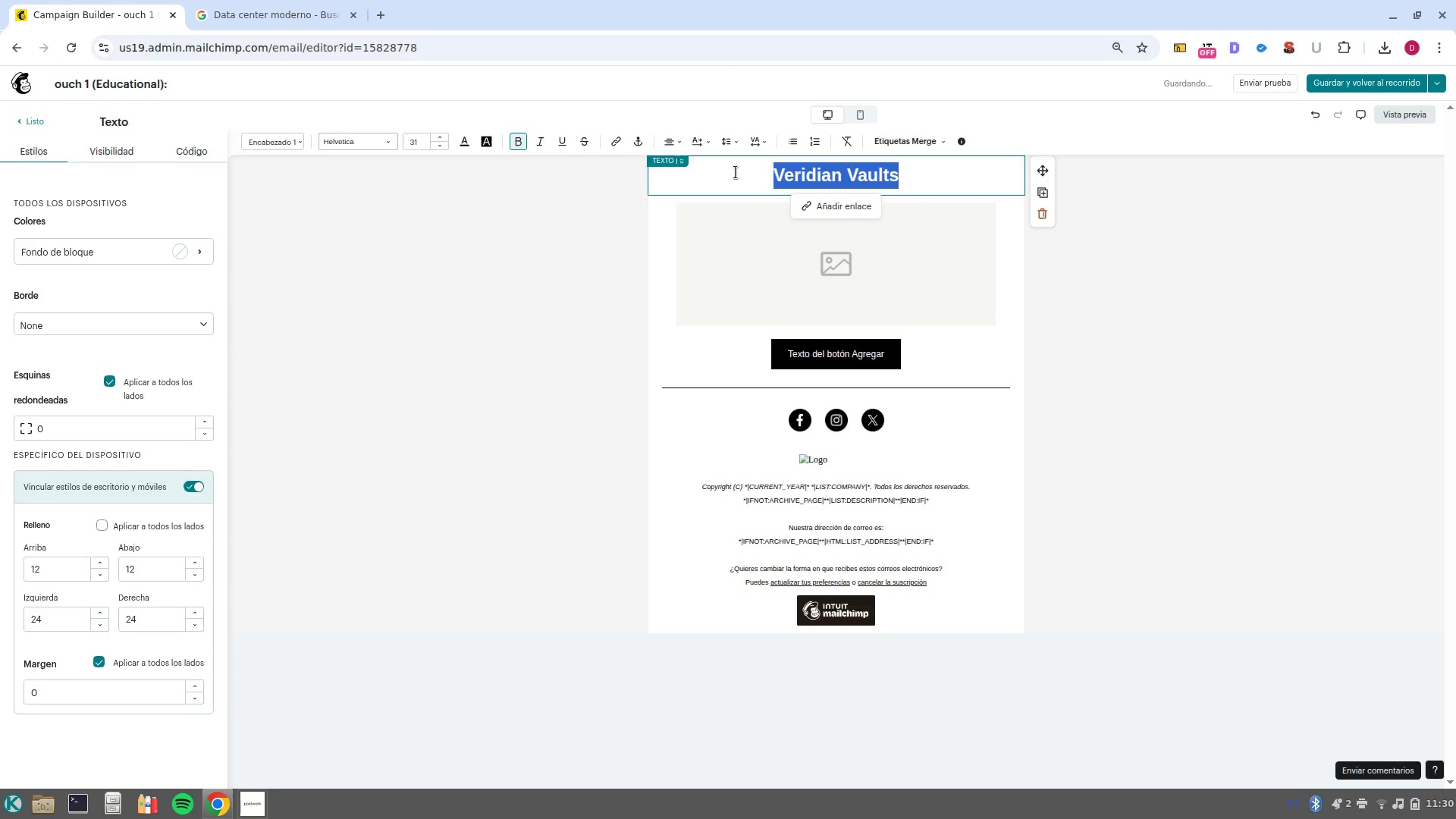 
type(VERIDIAN)
 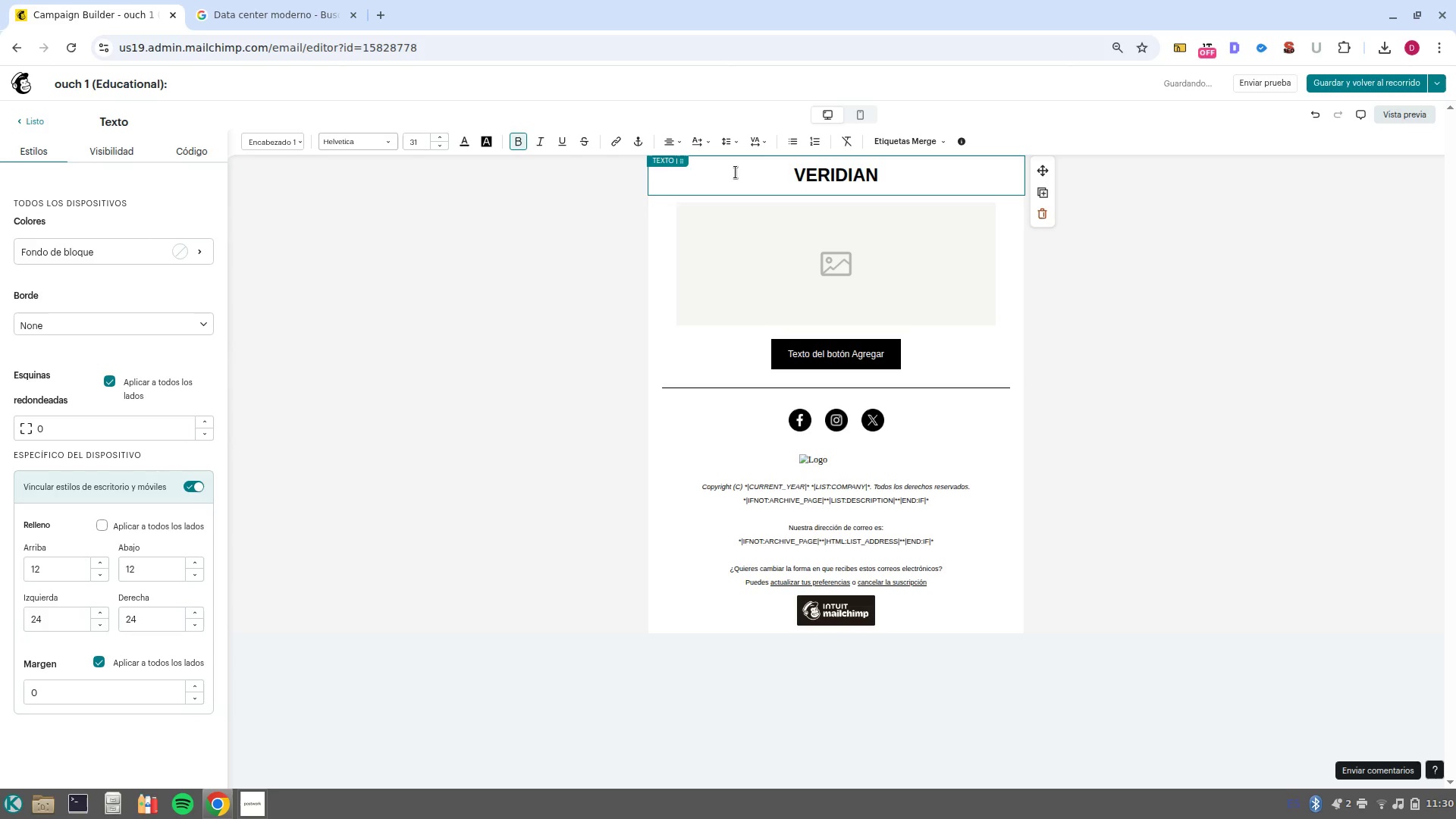 
type( VAULTS)
 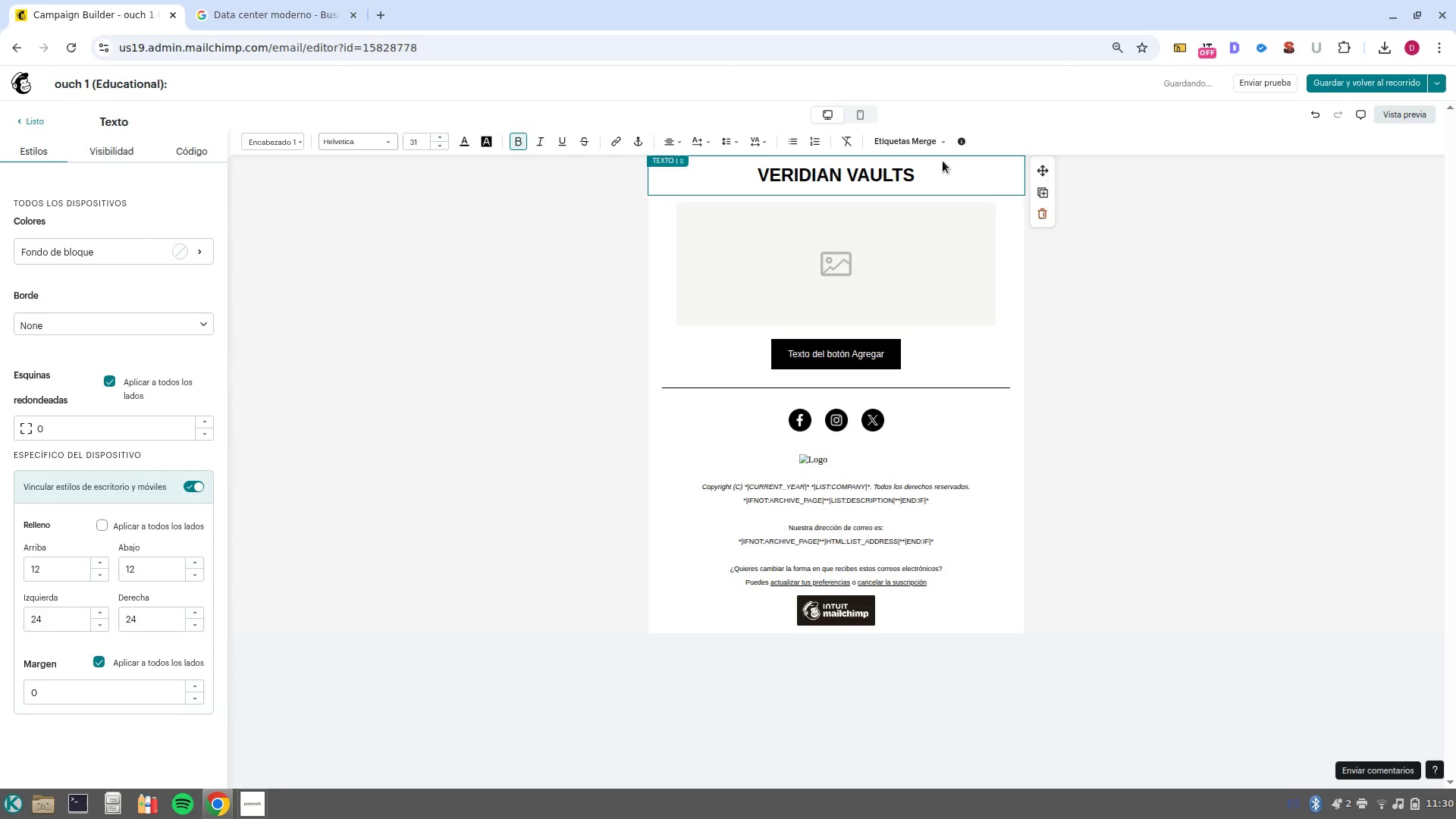 
left_click_drag(start_coordinate=[952, 183], to_coordinate=[739, 187])
 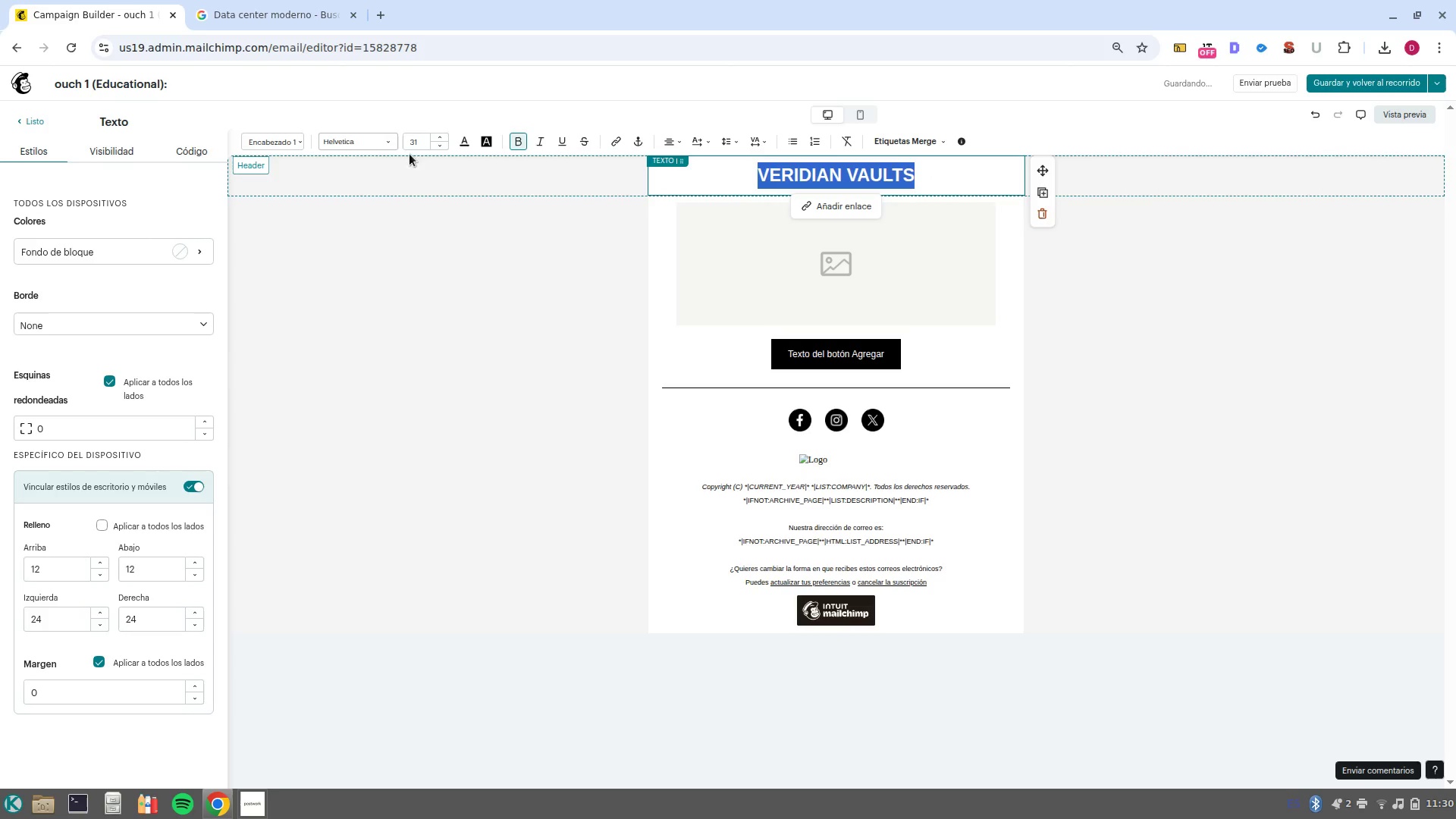 
left_click([377, 143])
 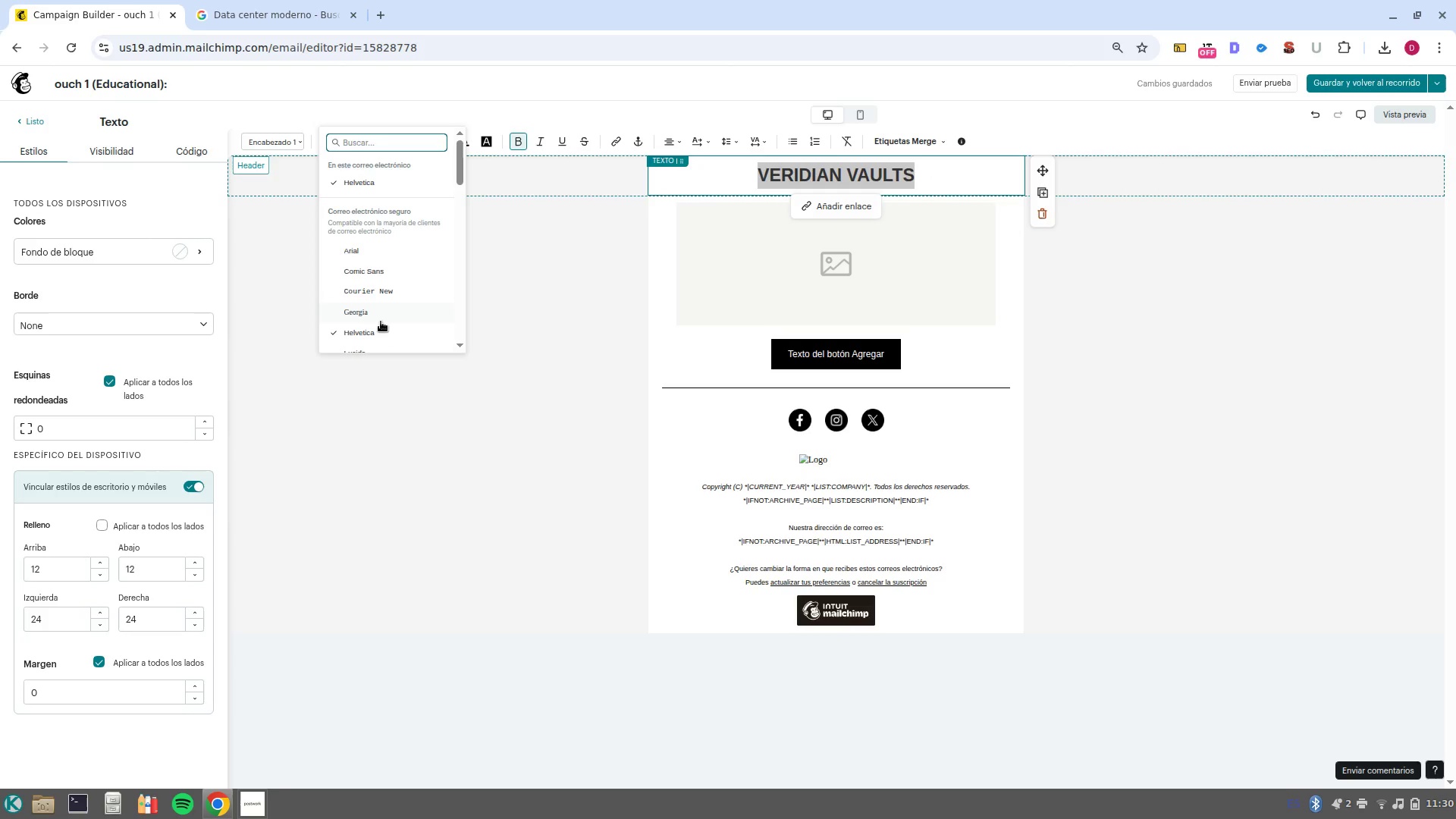 
left_click([381, 316])
 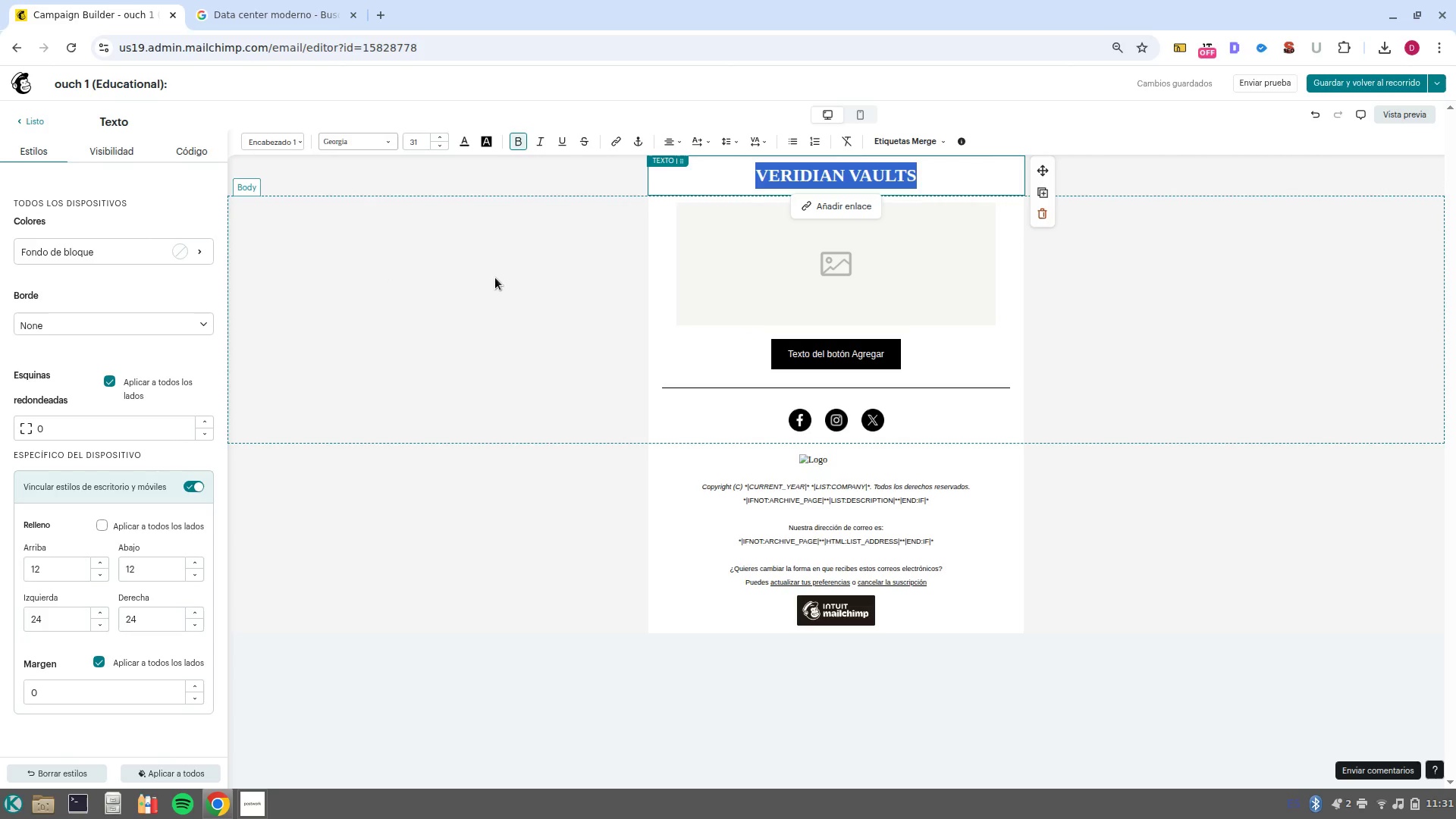 
wait(12.33)
 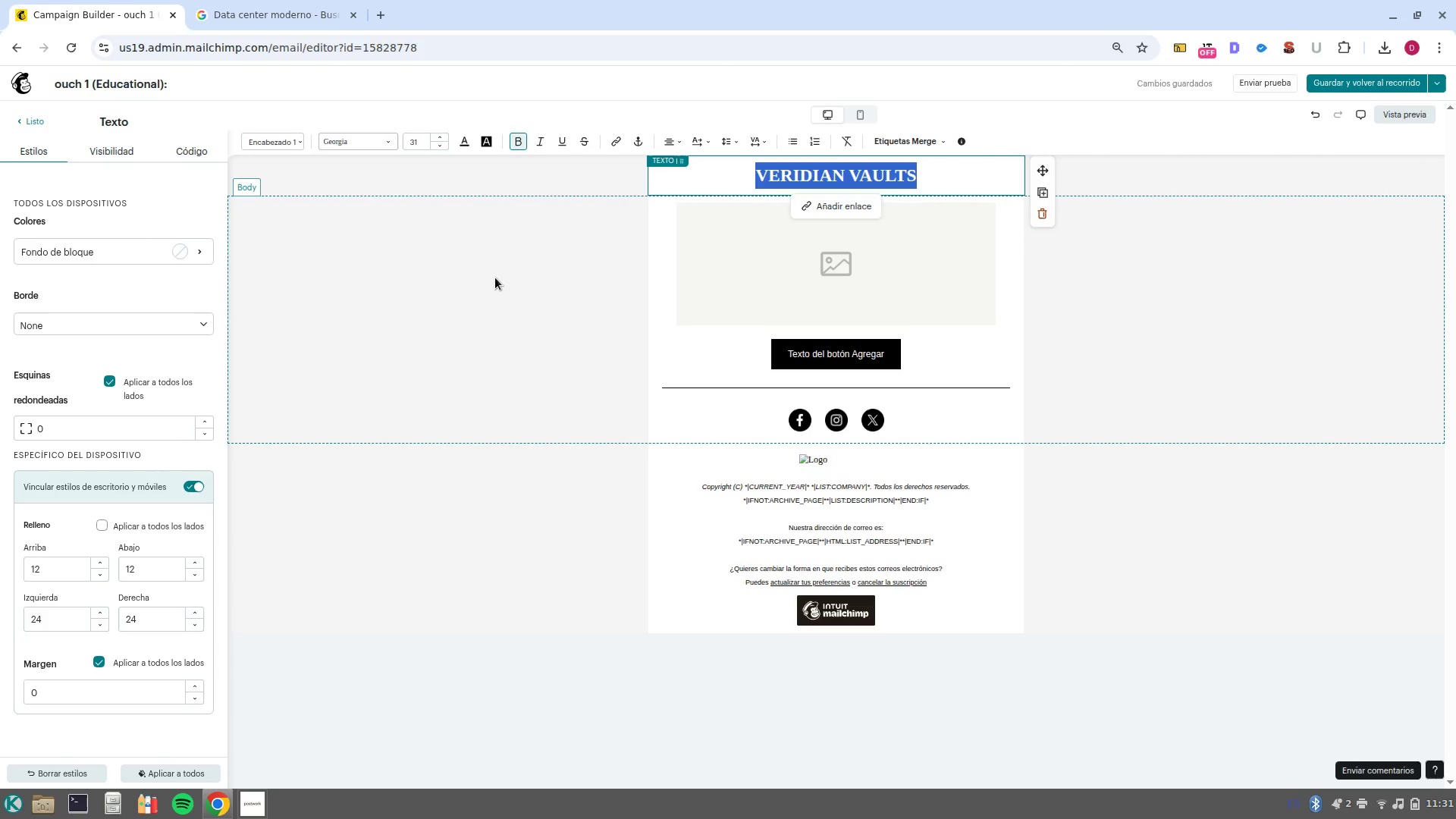 
left_click([822, 262])
 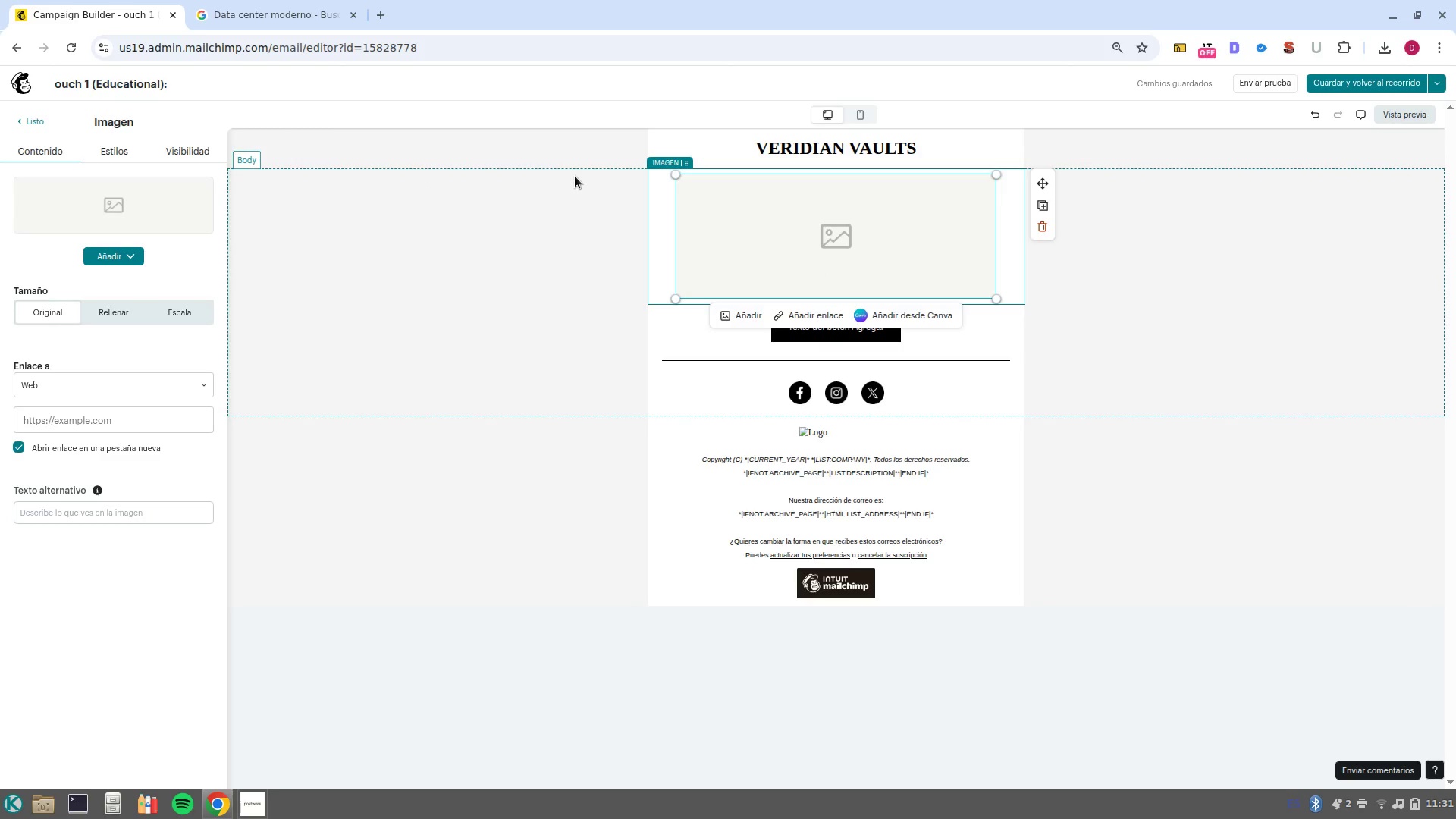 
wait(6.24)
 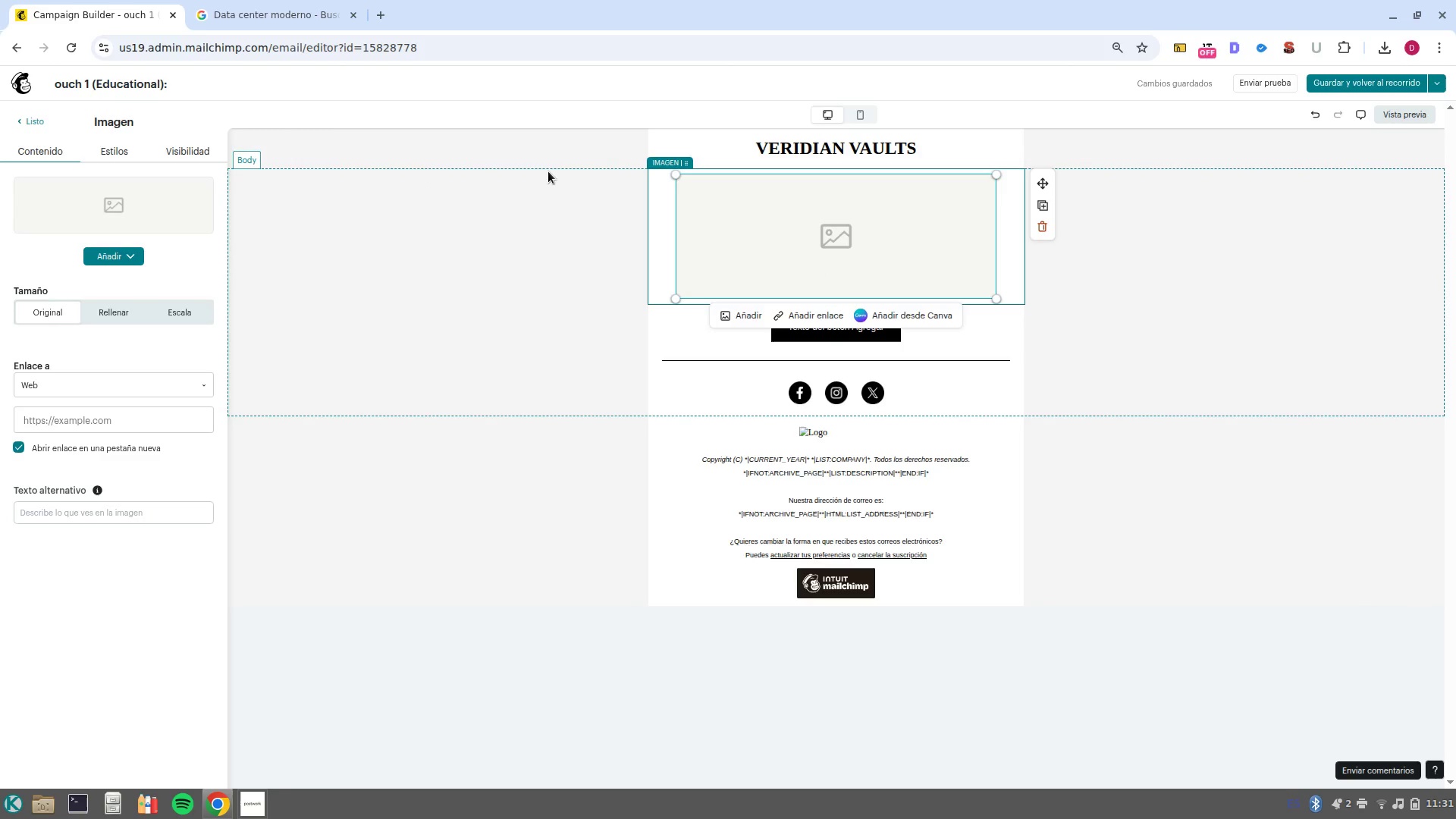 
left_click([44, 121])
 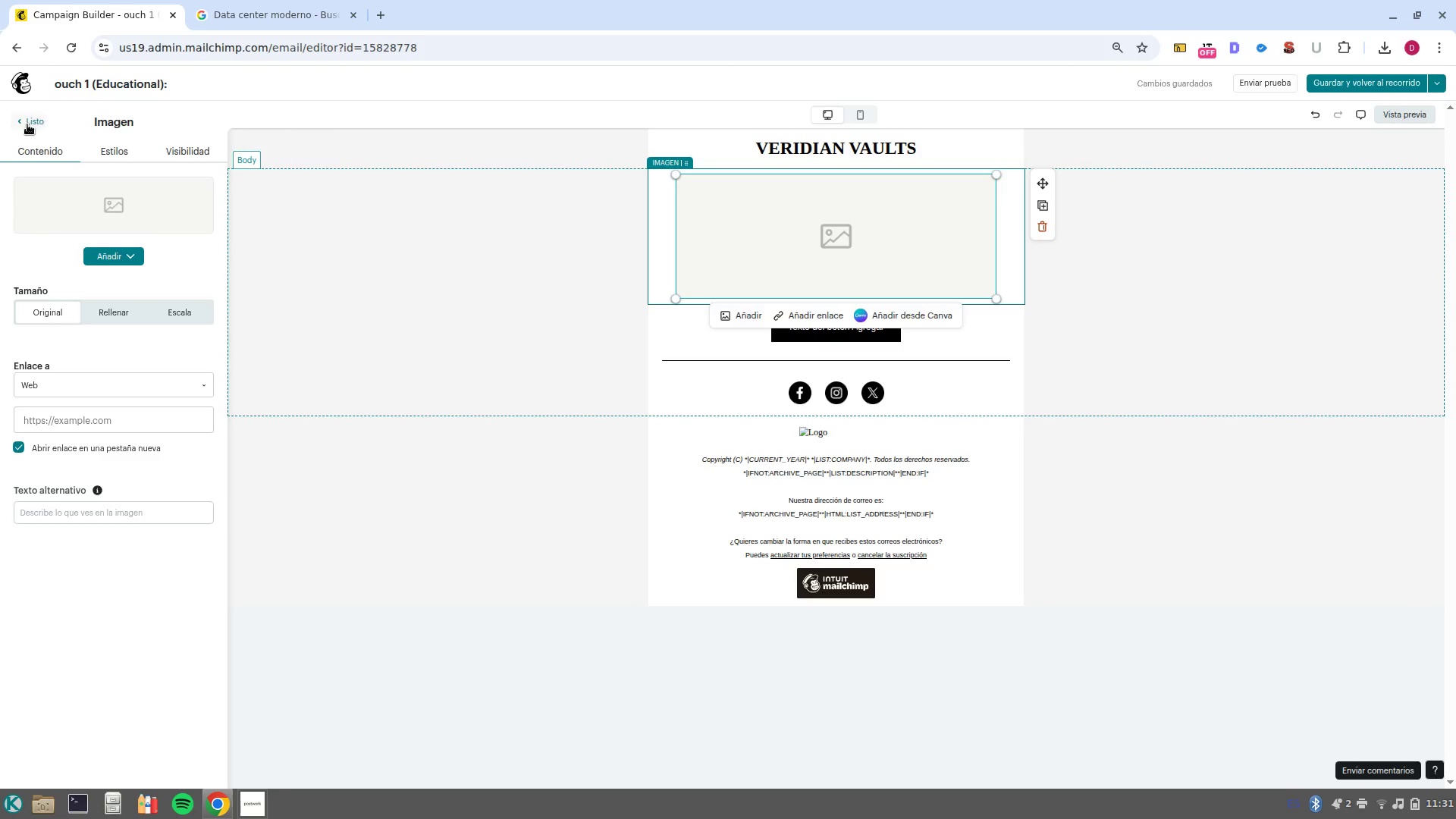 
left_click([27, 124])
 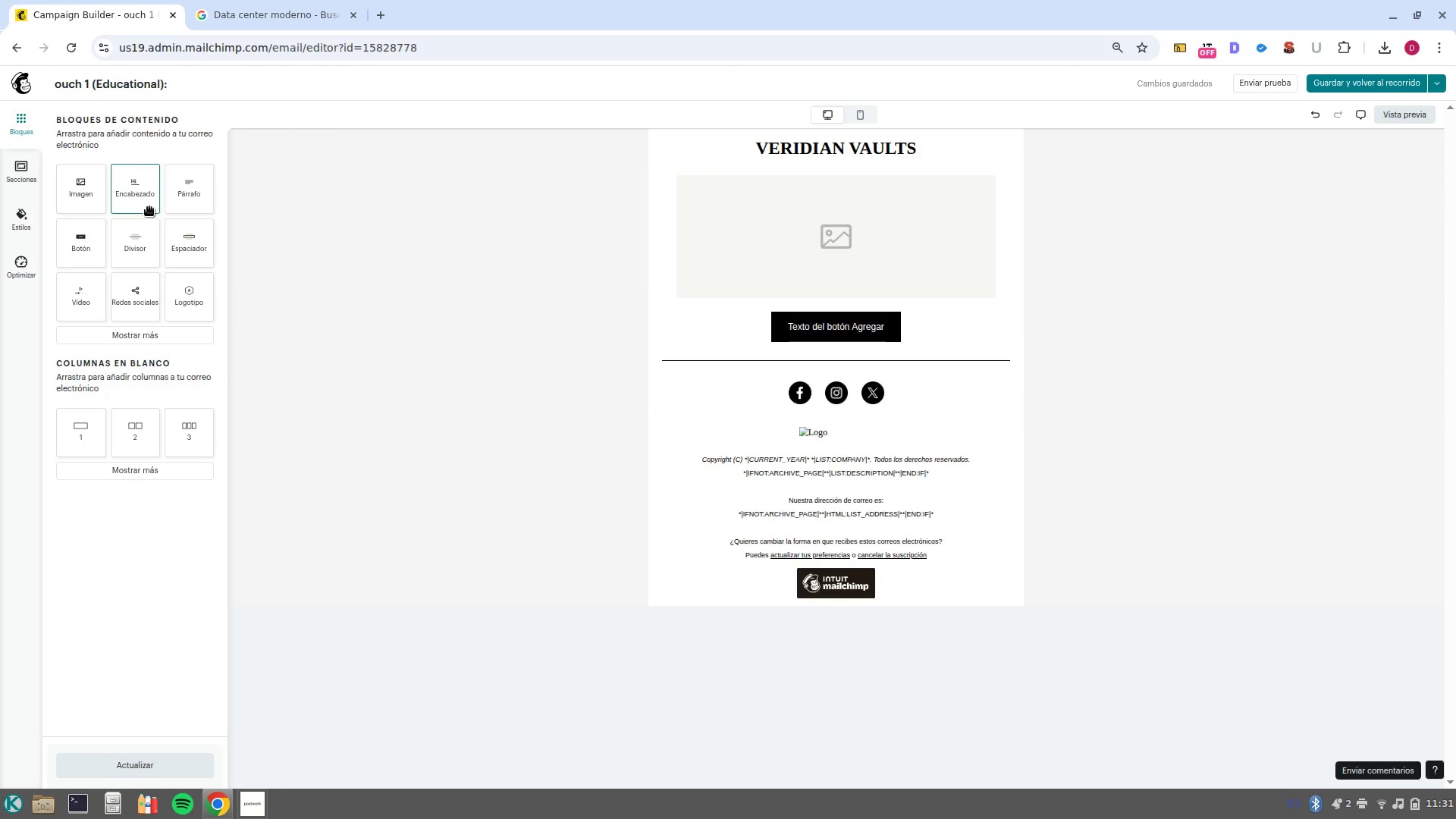 
left_click_drag(start_coordinate=[138, 202], to_coordinate=[852, 306])
 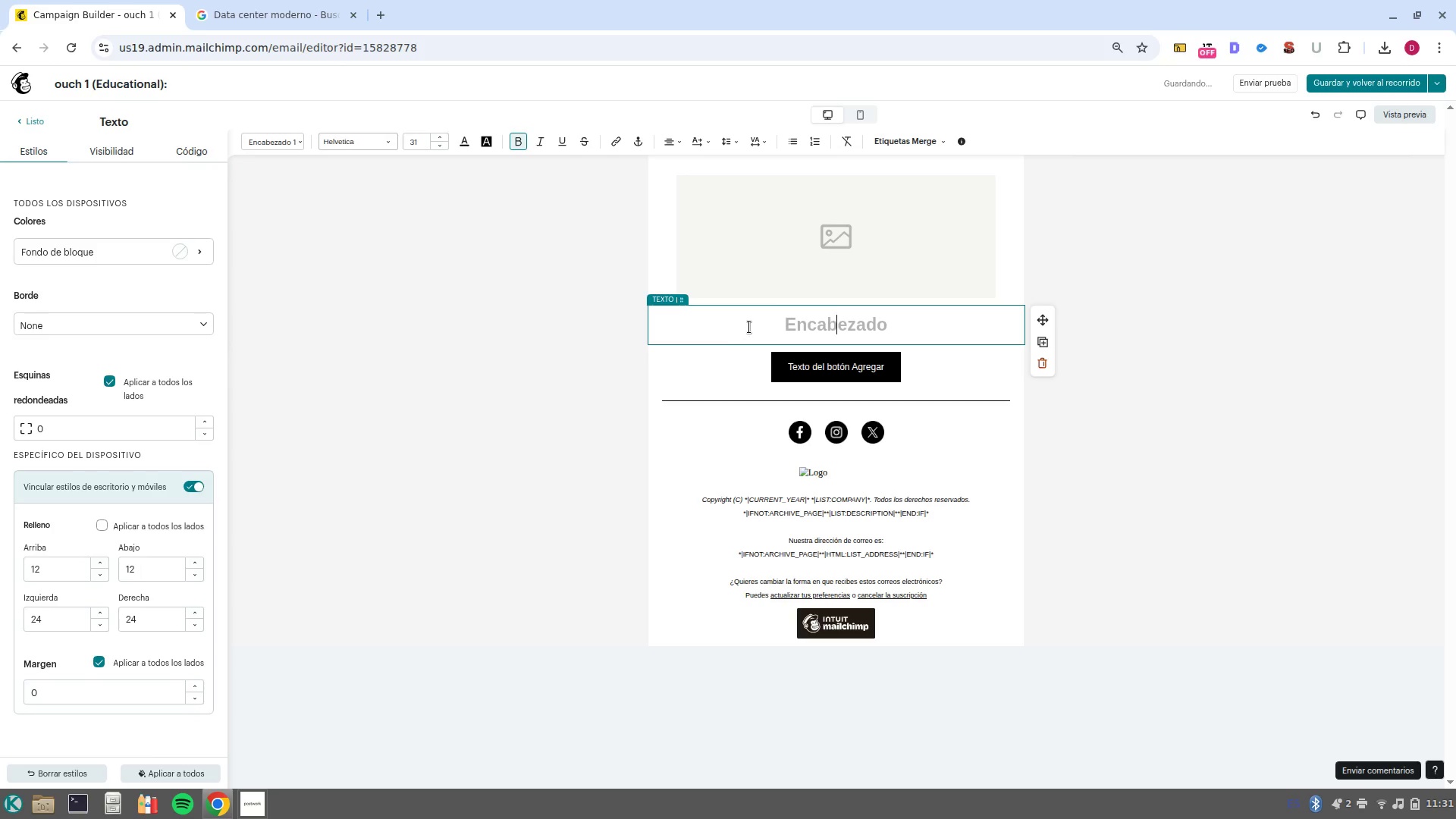 
type(Resilience is a strategic Asset)
 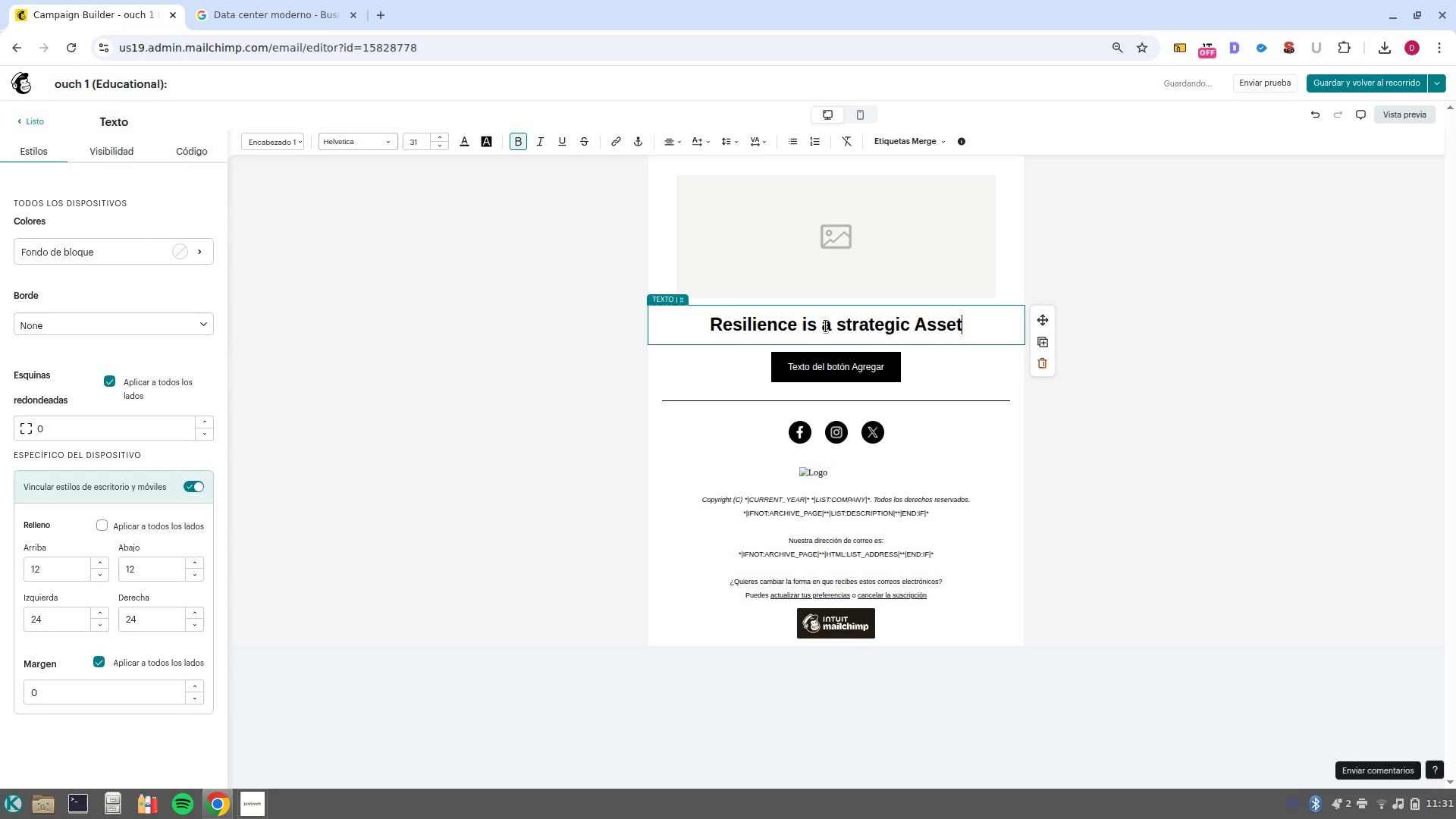 
left_click_drag(start_coordinate=[993, 325], to_coordinate=[576, 320])
 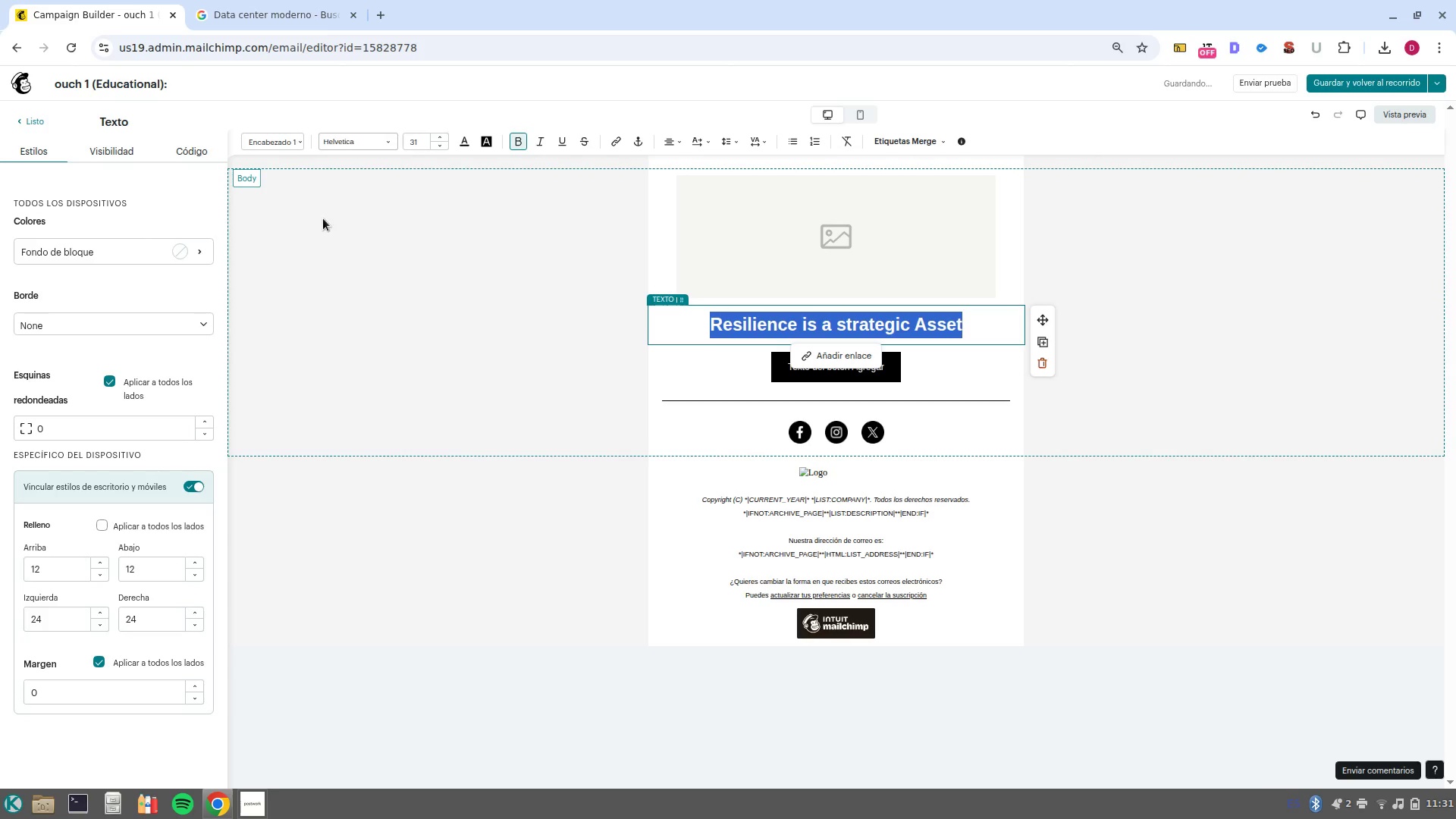 
left_click([190, 159])
 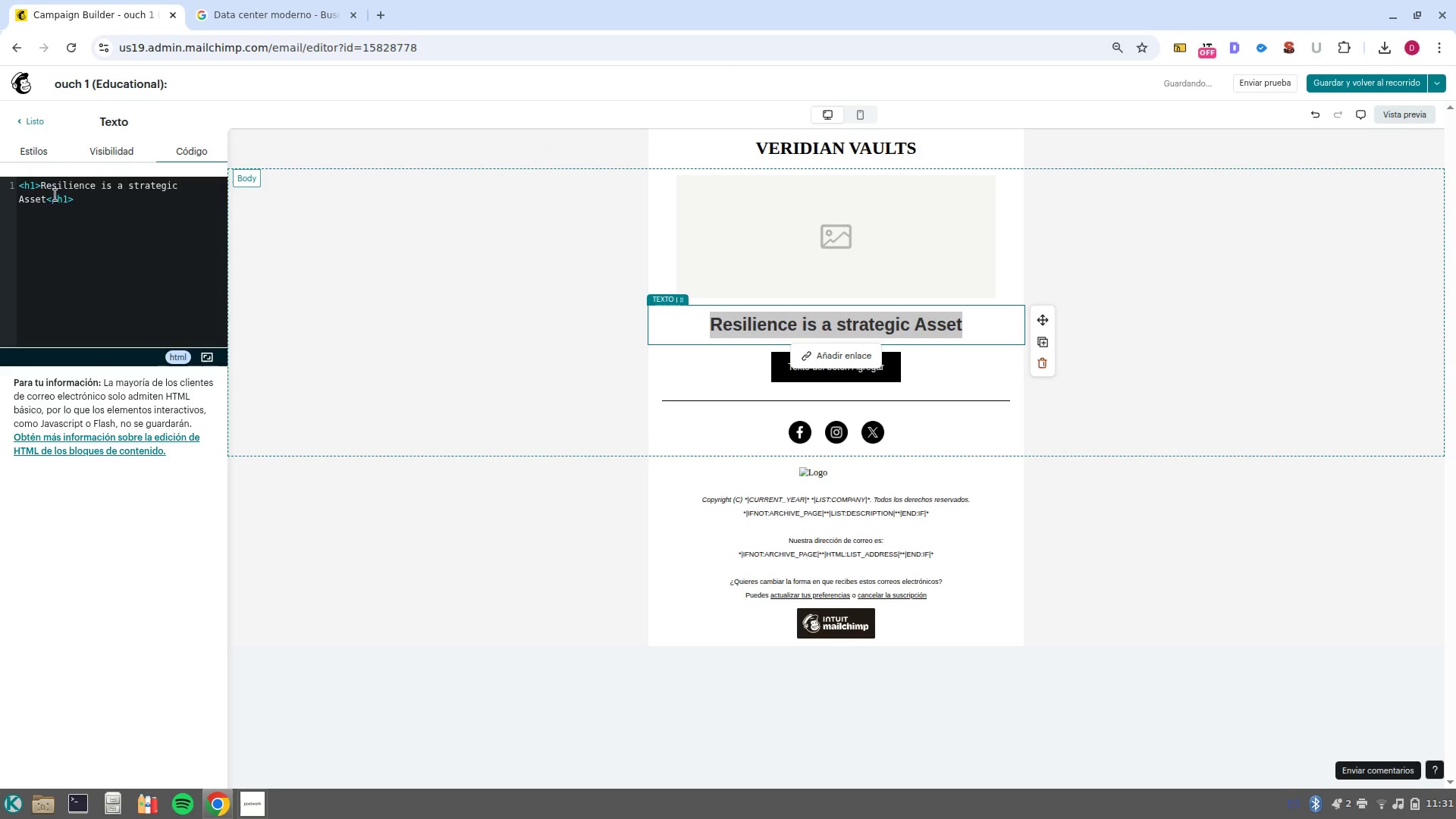 
left_click([36, 185])
 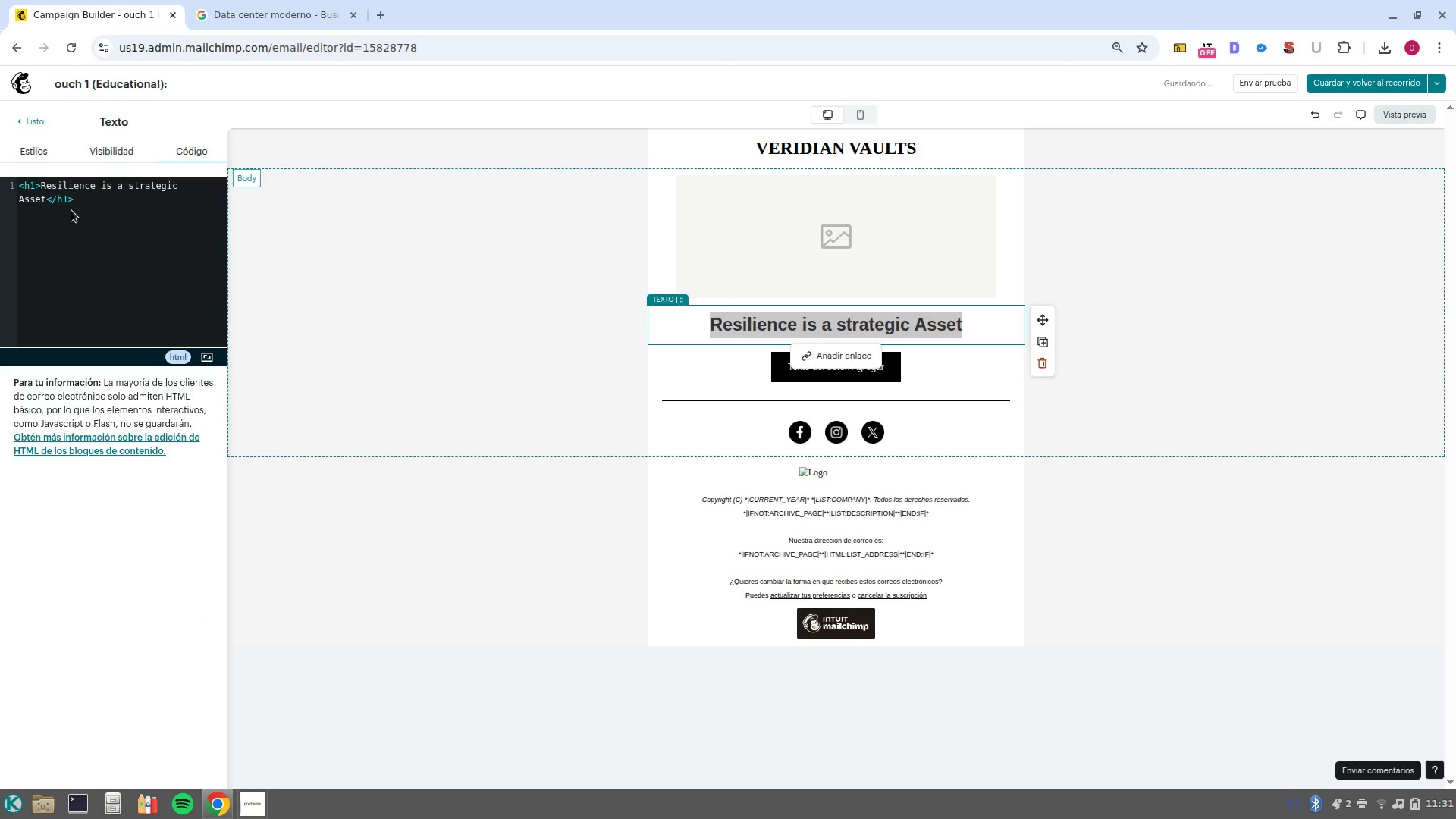 
key(Backspace)
 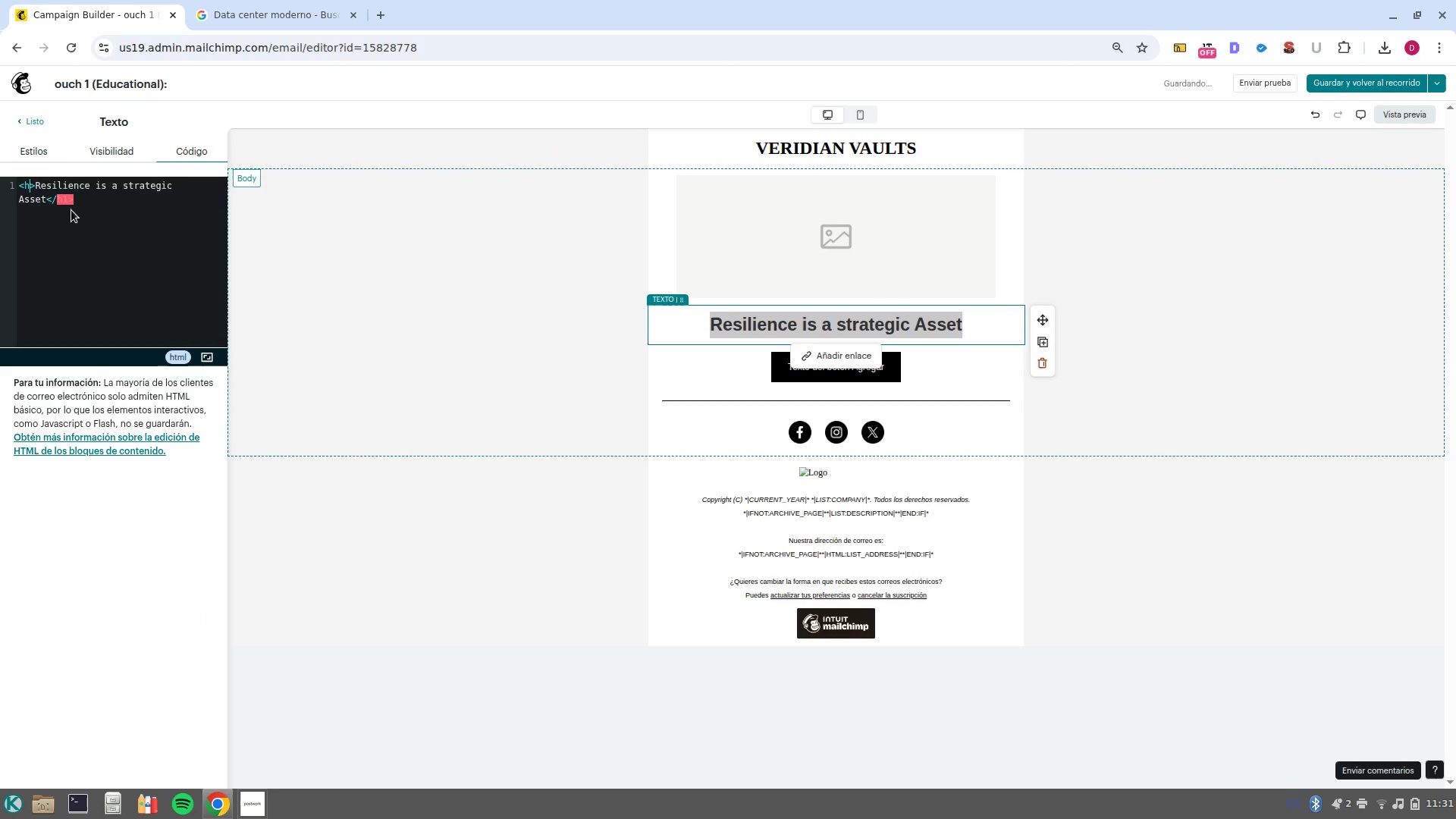 
key(2)
 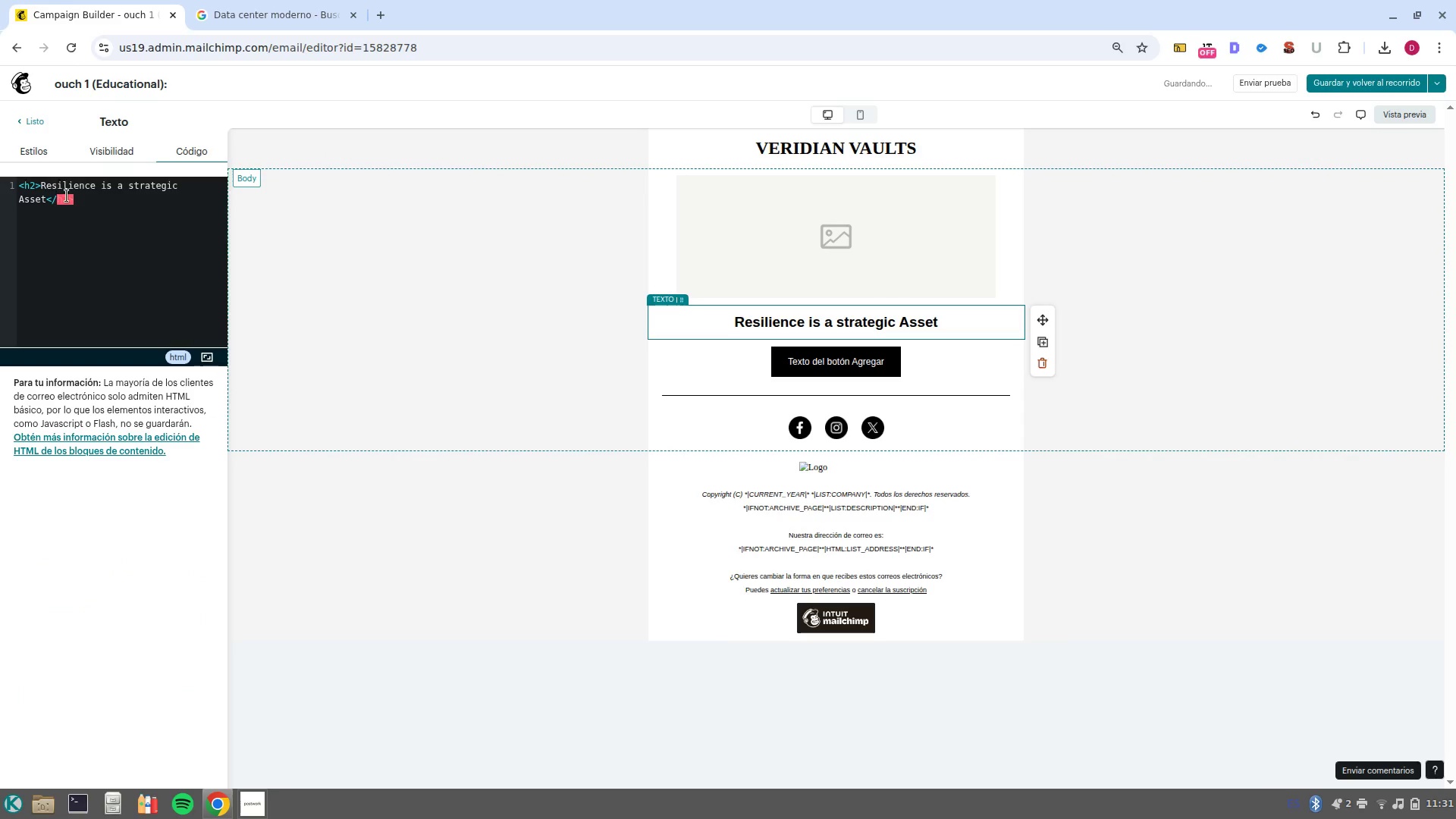 
left_click([68, 199])
 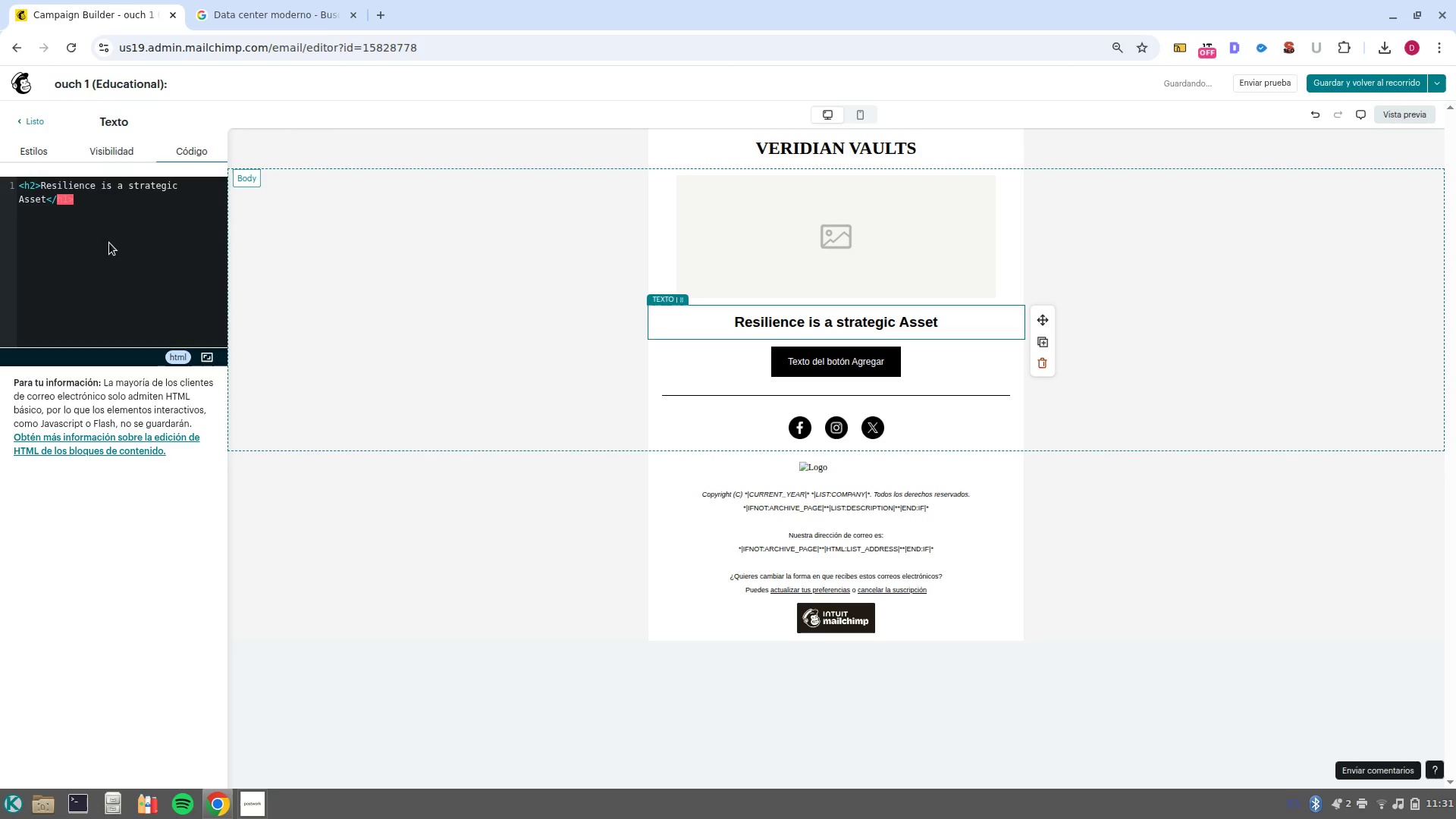 
key(Backspace)
 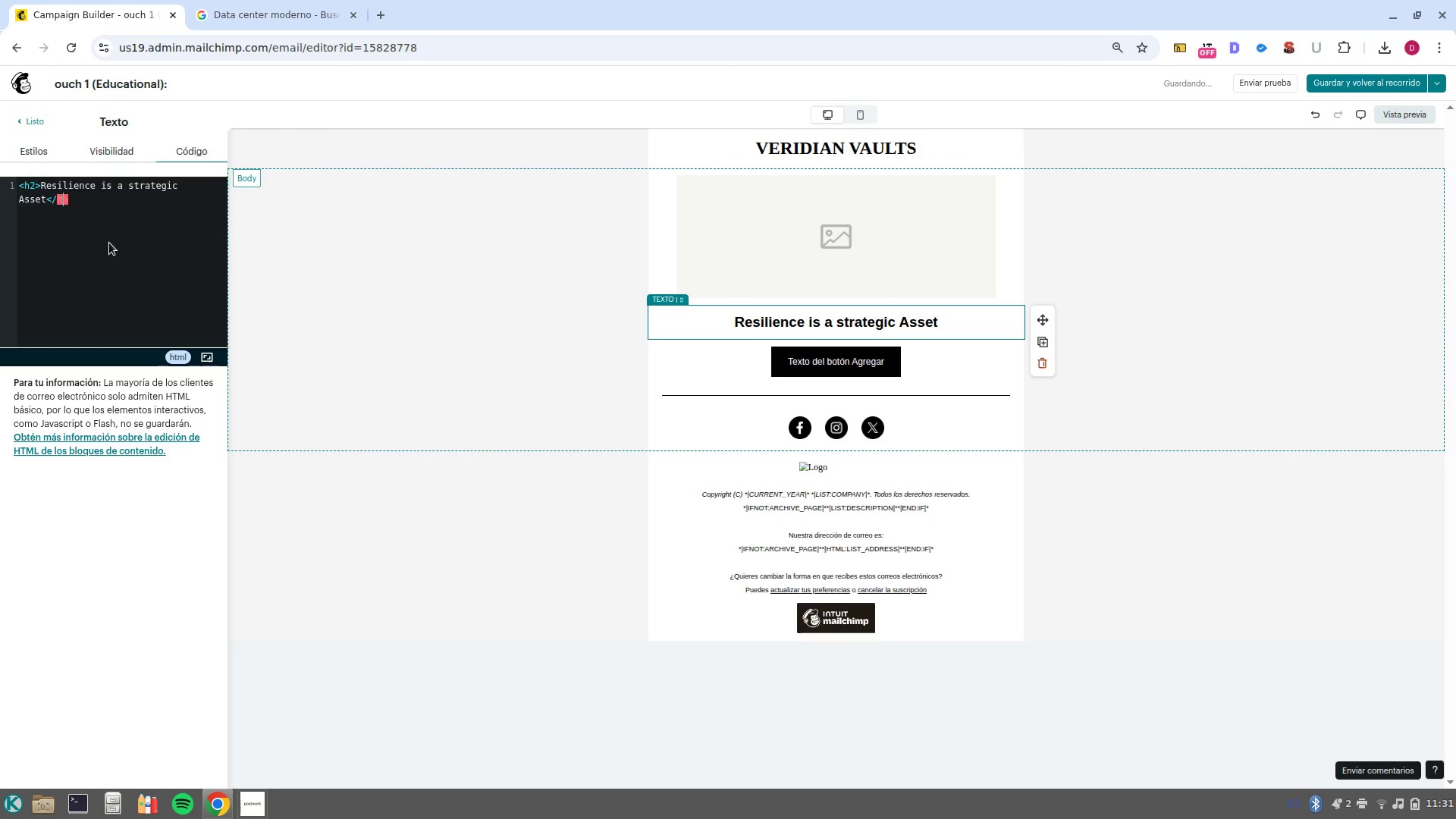 
key(2)
 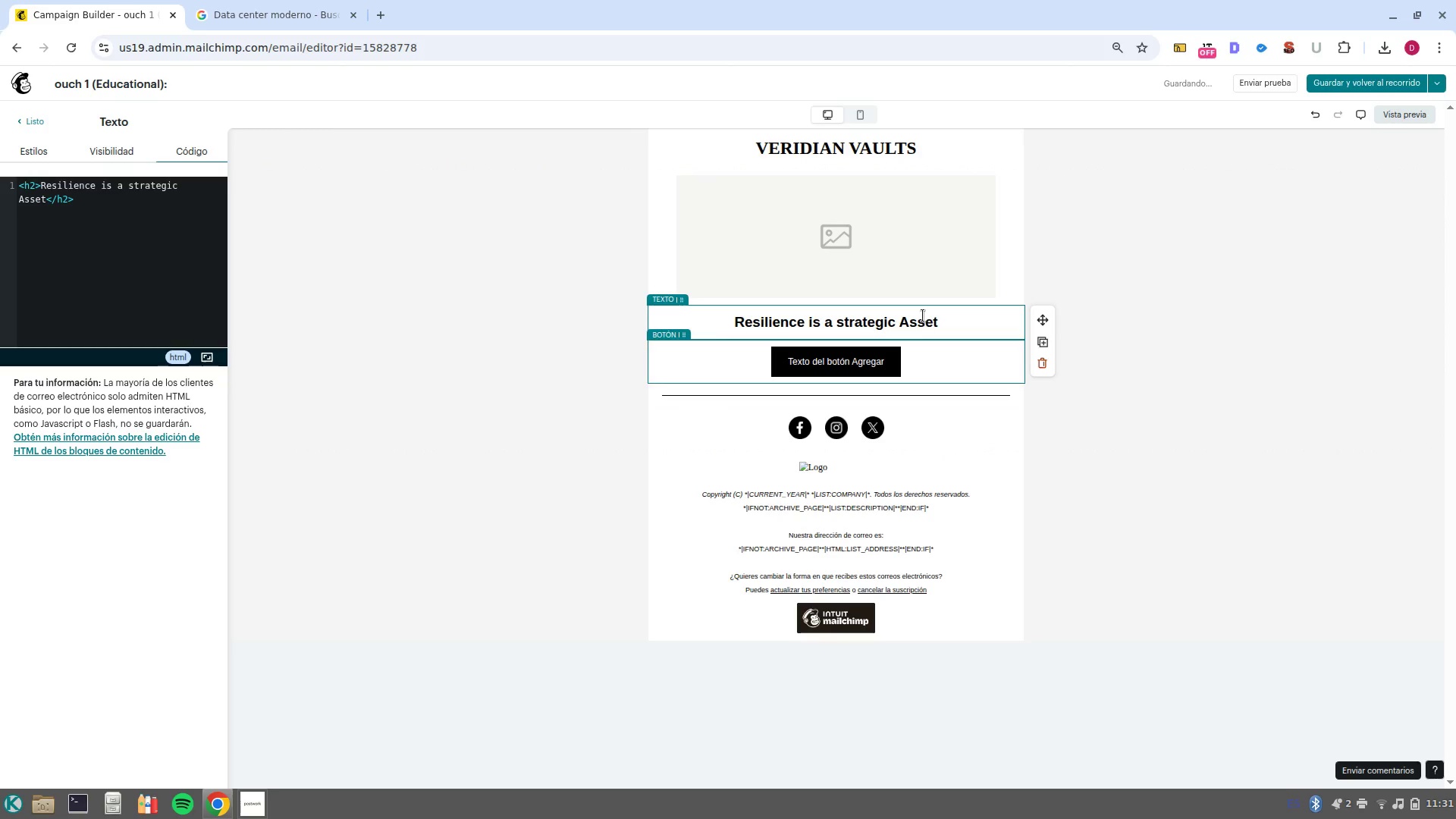 
left_click([943, 321])
 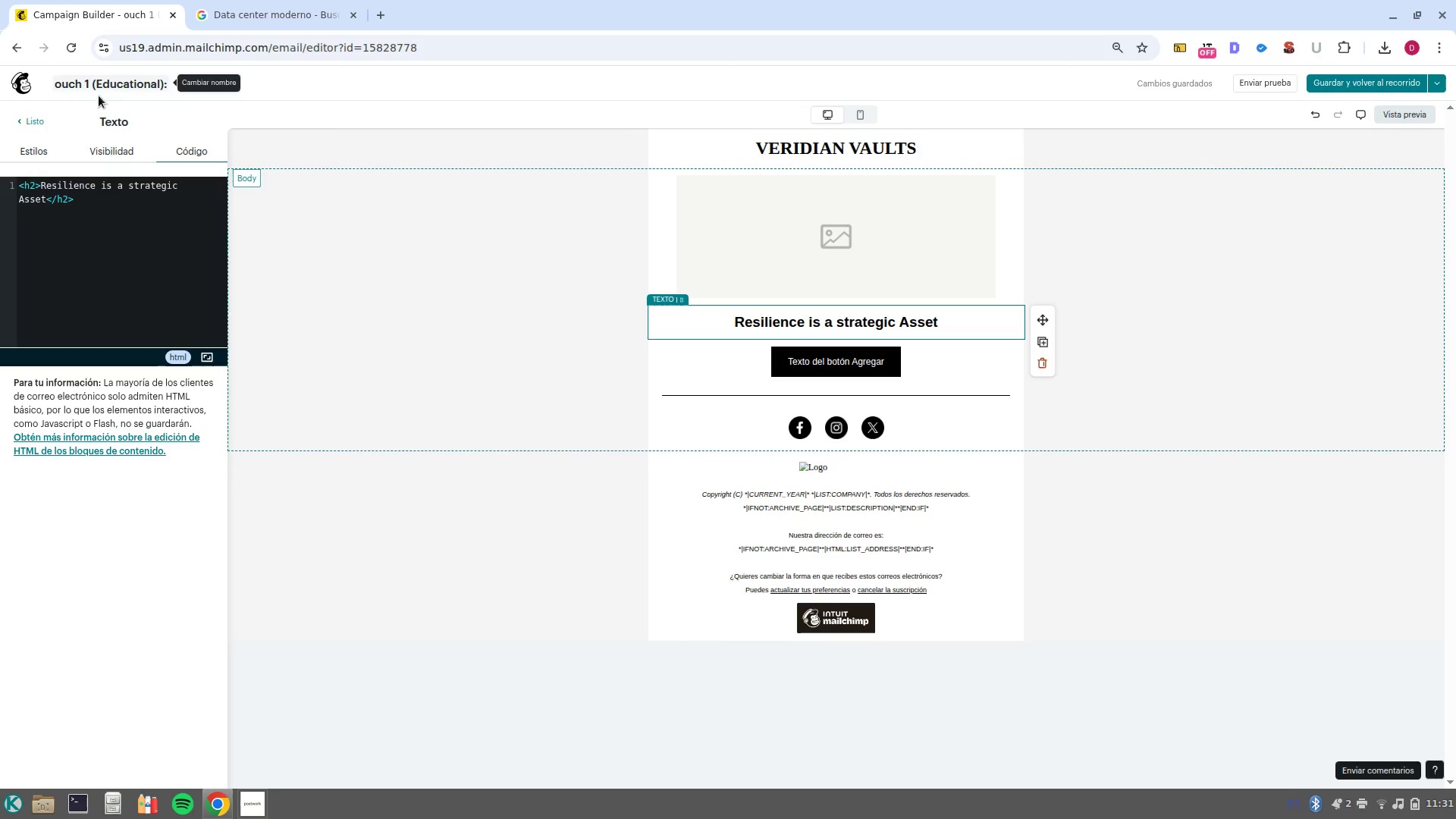 
left_click([29, 121])
 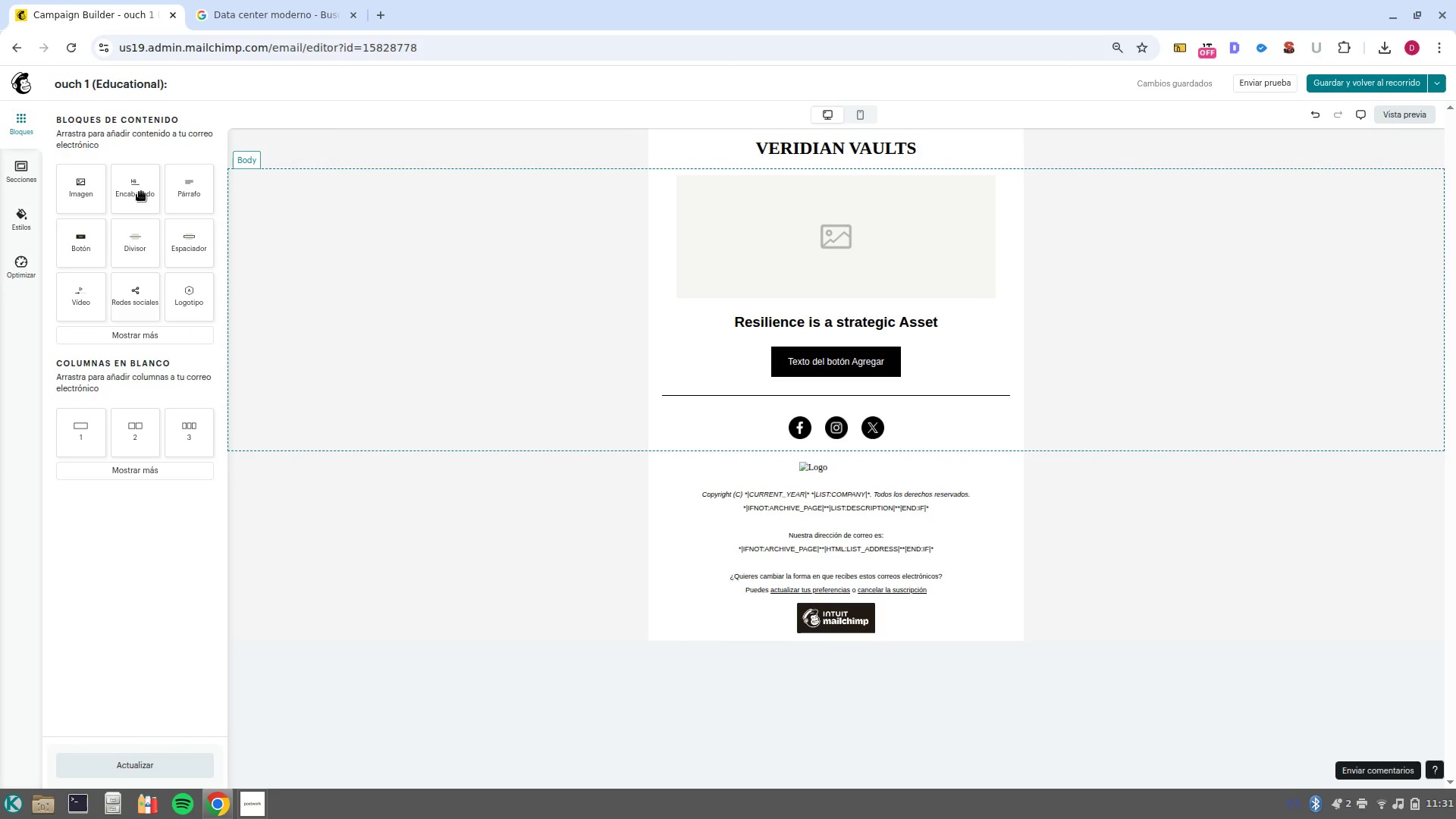 
left_click_drag(start_coordinate=[198, 196], to_coordinate=[865, 346])
 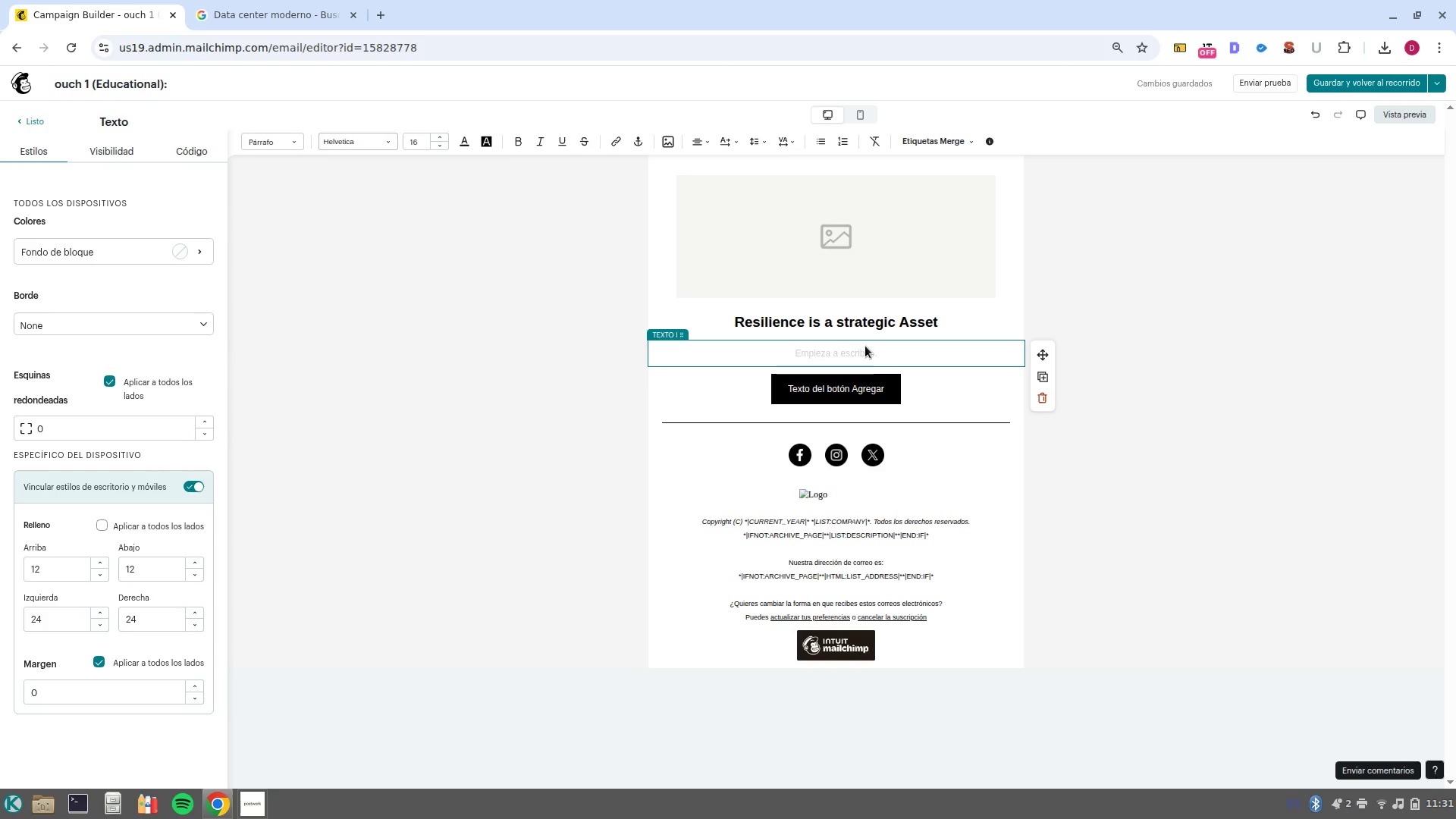 
wait(10.33)
 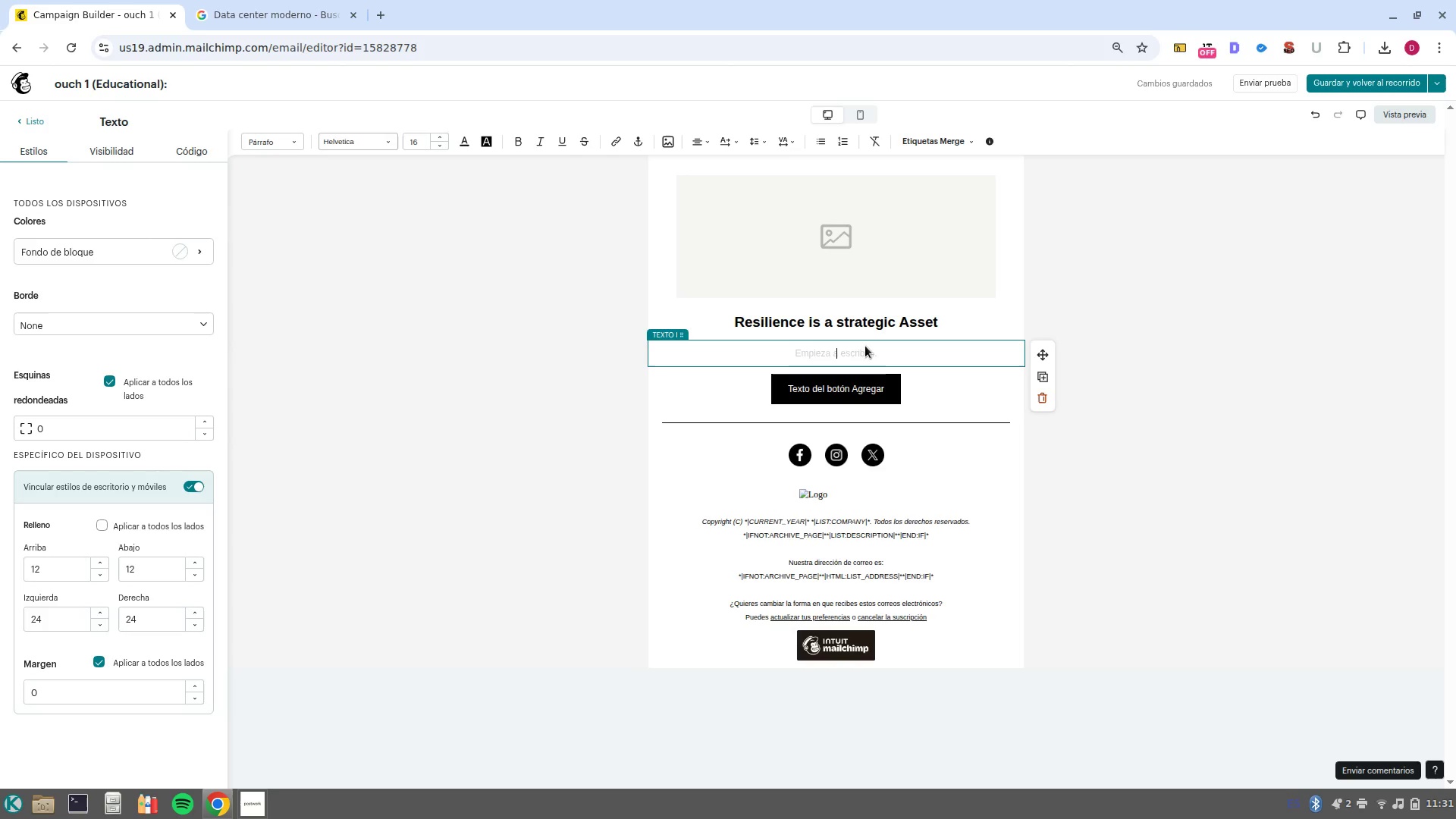 
type(Hello )
 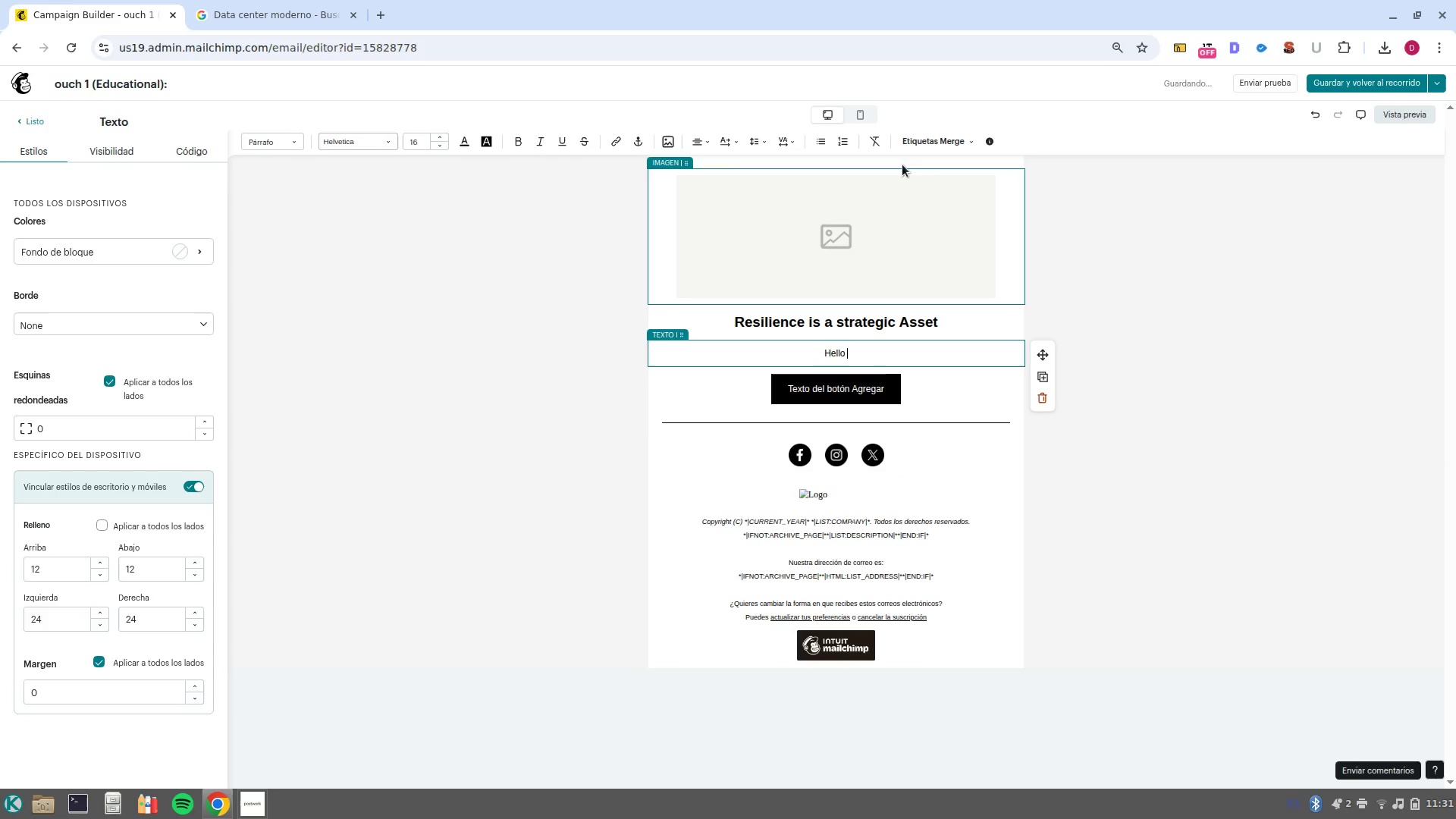 
left_click([917, 143])
 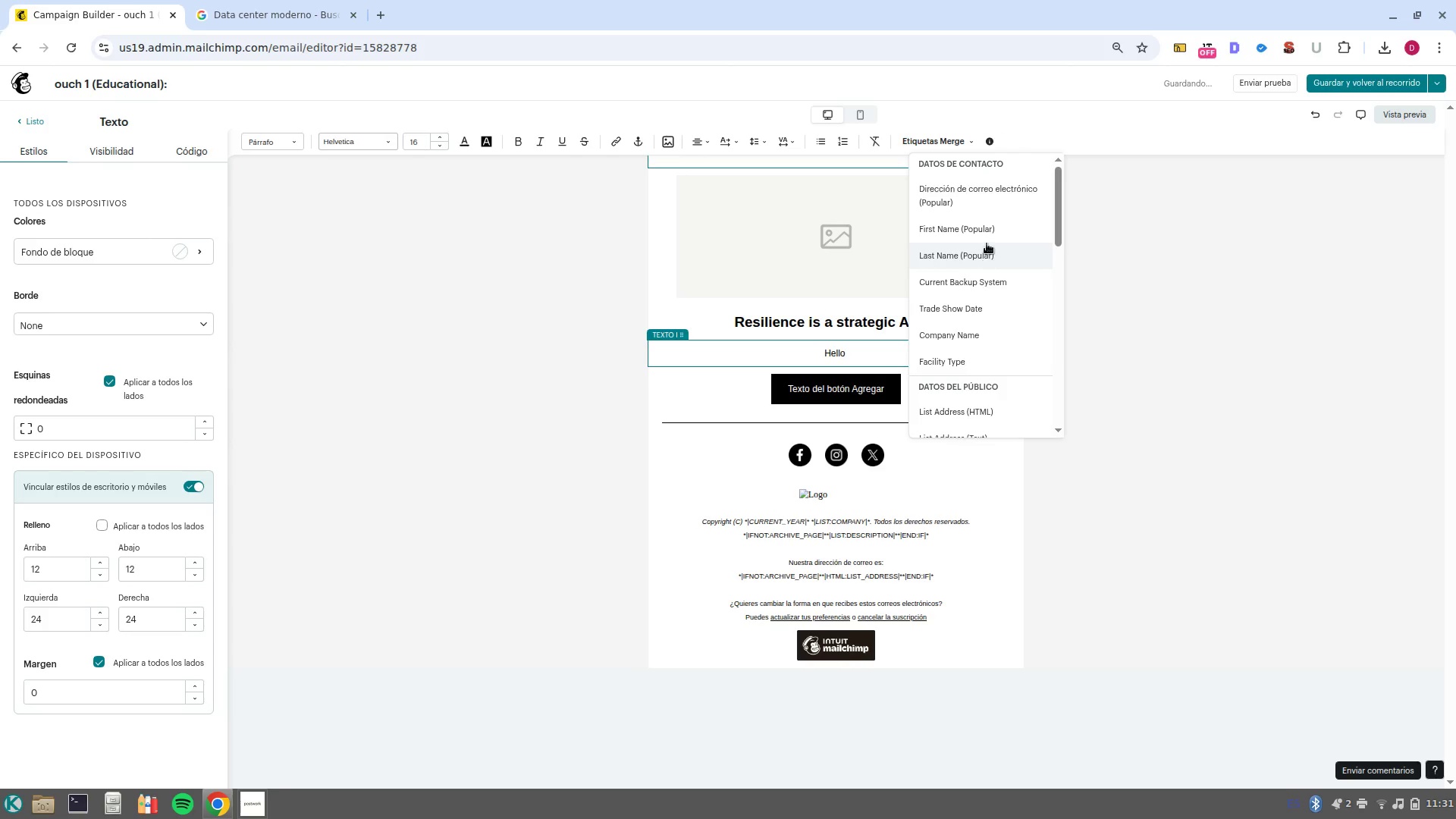 
left_click([991, 235])
 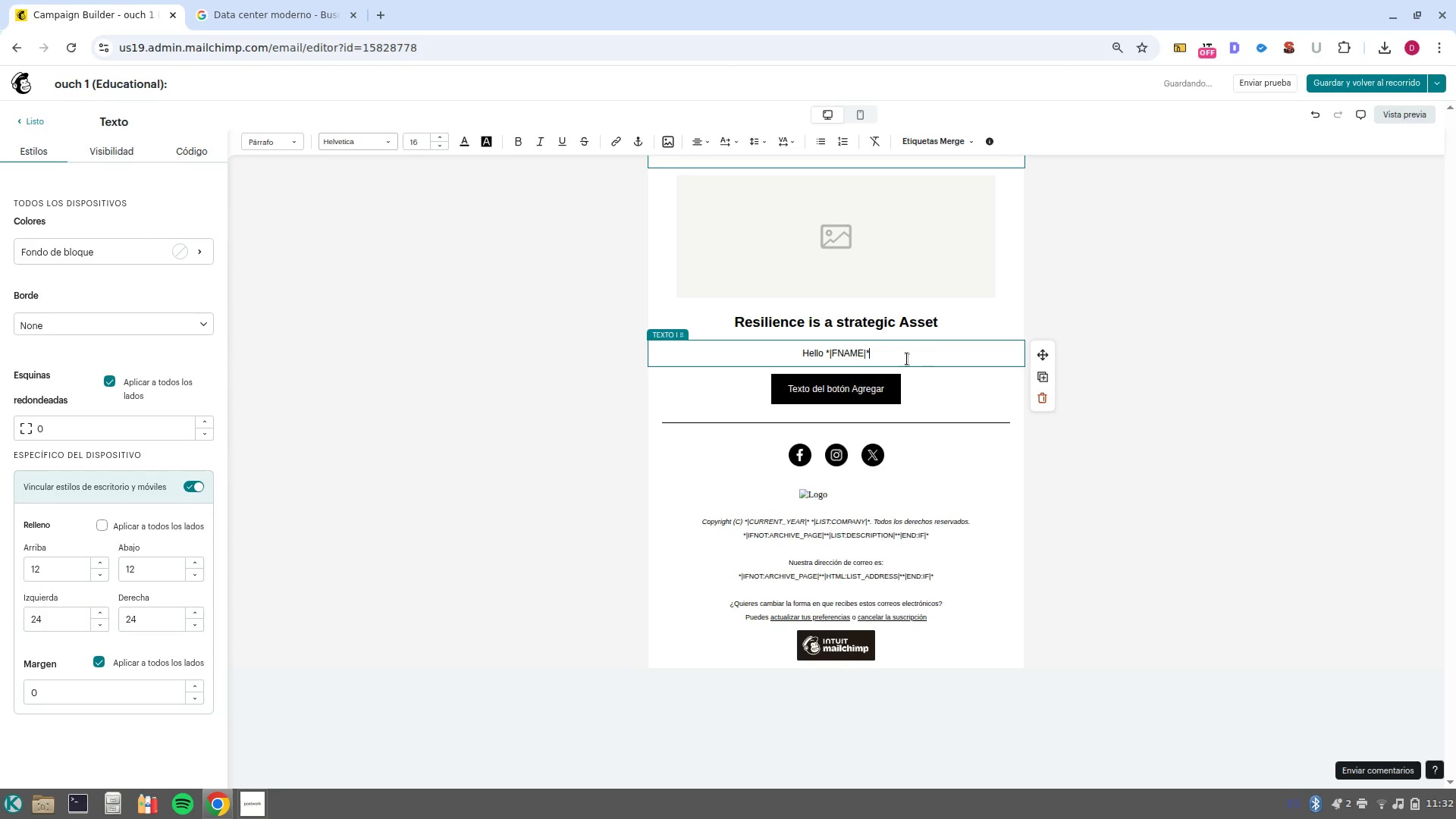 
left_click([907, 359])
 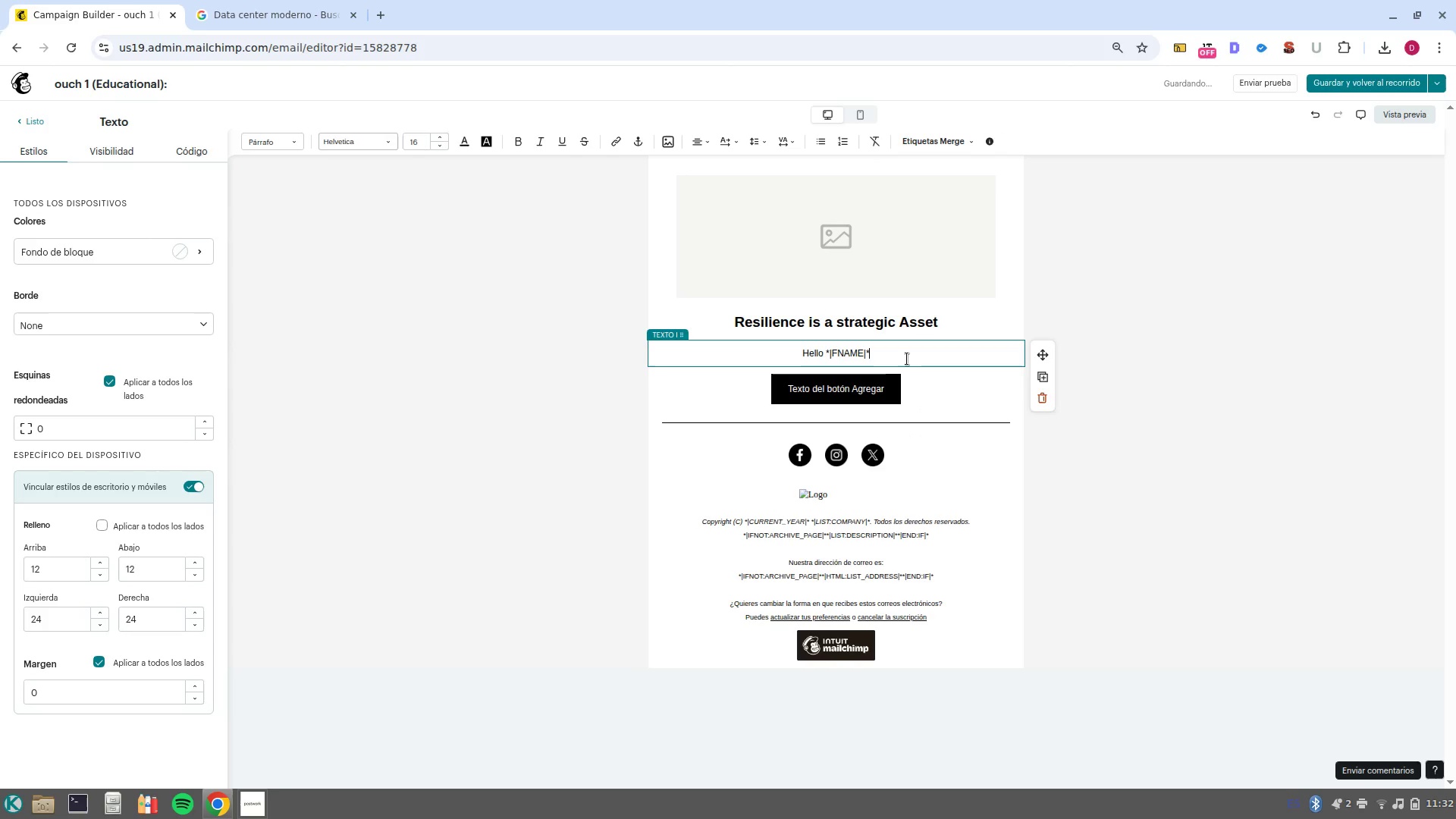 
key(Enter)
 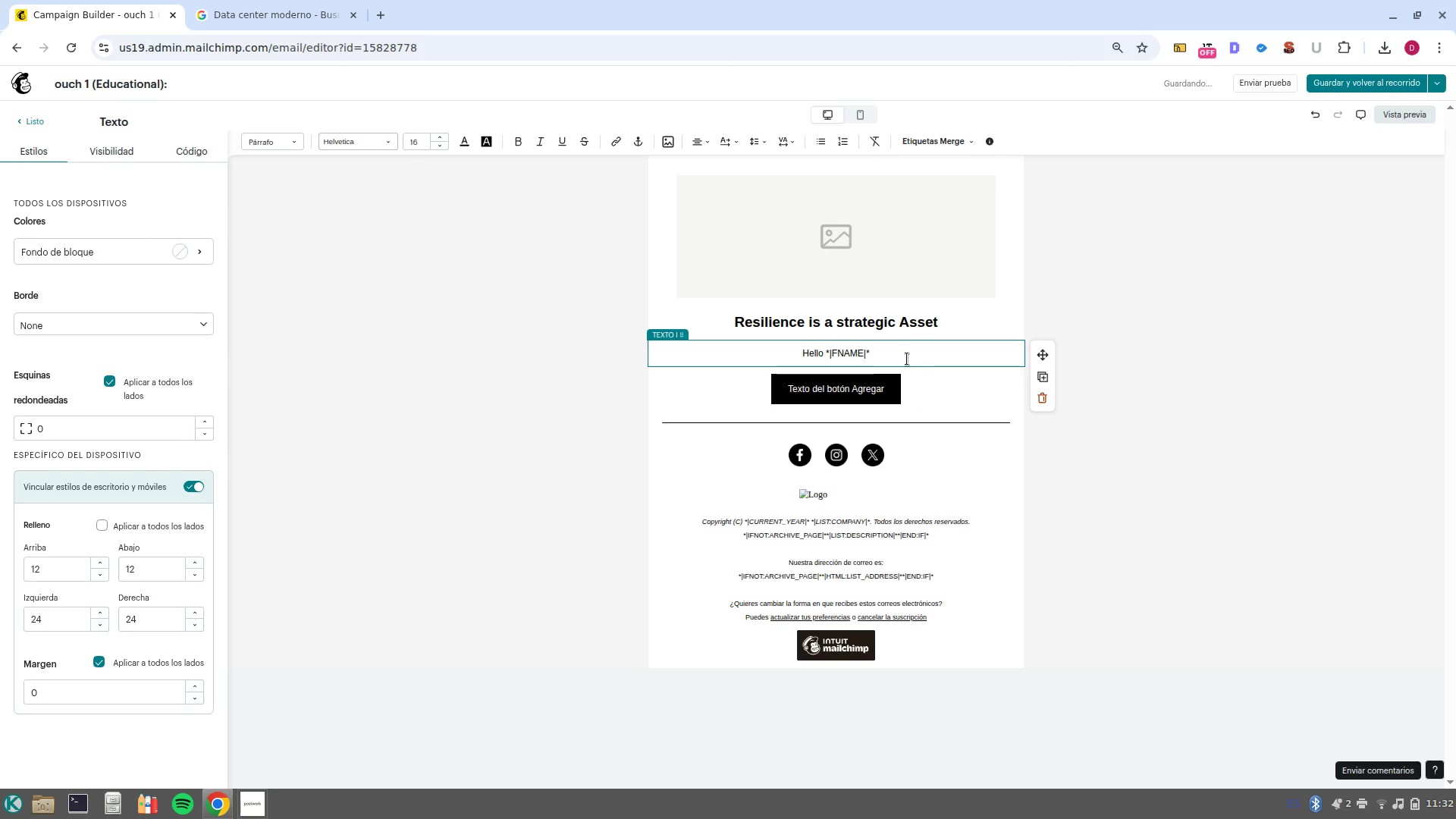 
key(Enter)
 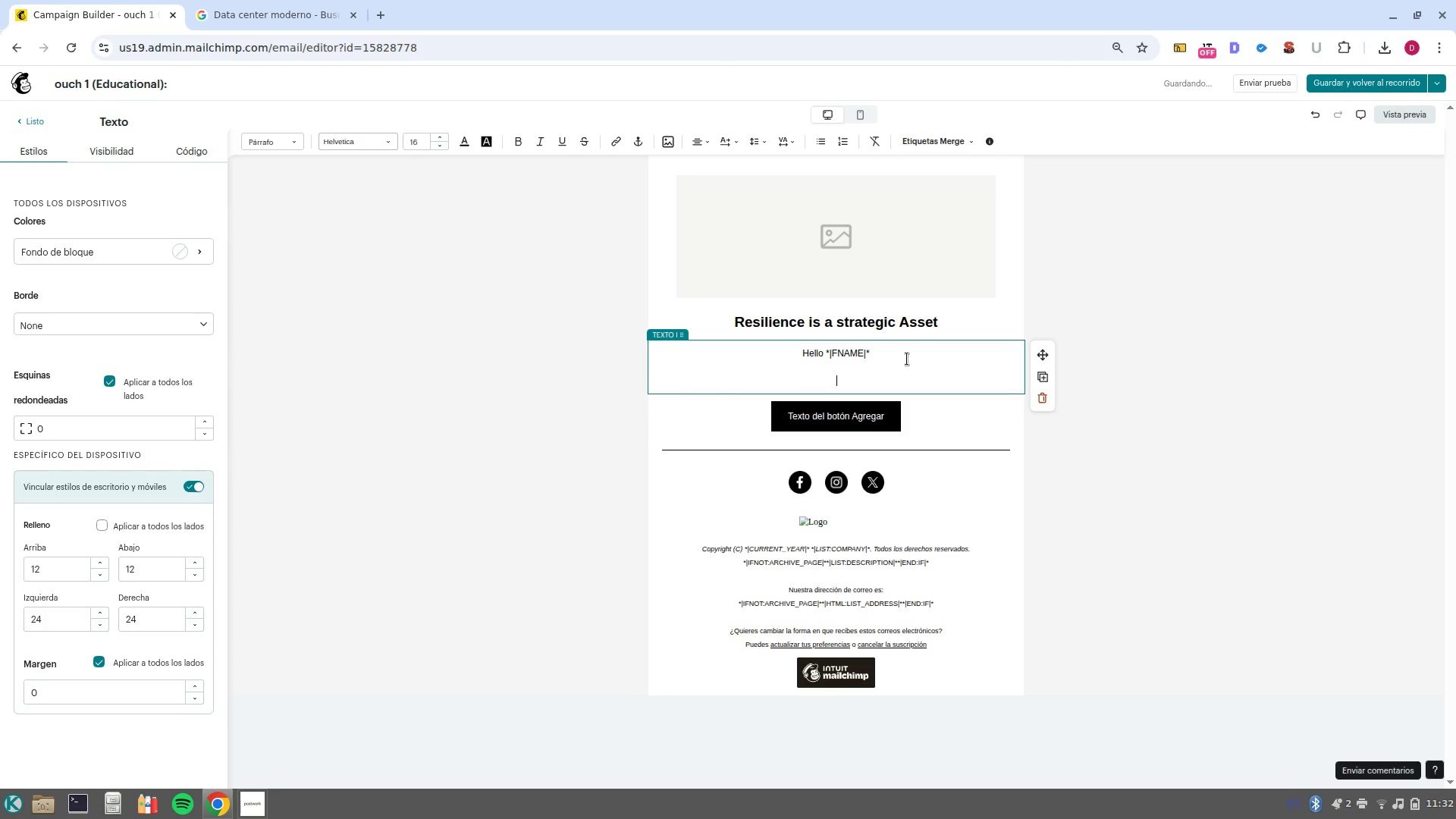 
type(It was grat connecting at the Energy Re)
key(Backspace)
type(esilience t)
key(Backspace)
type(Trade Show. During our discussion, it was noted that )
 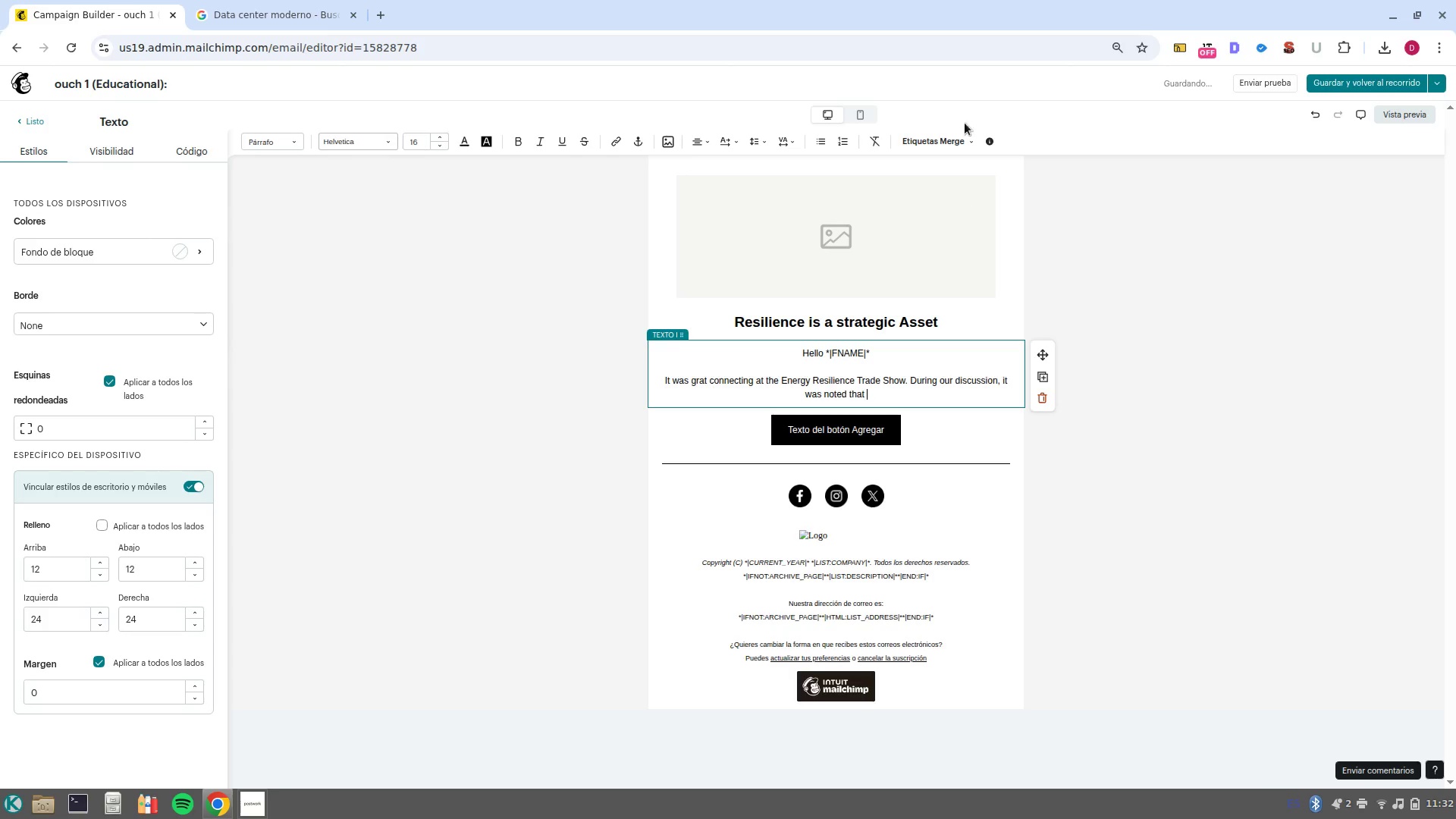 
double_click([946, 141])
 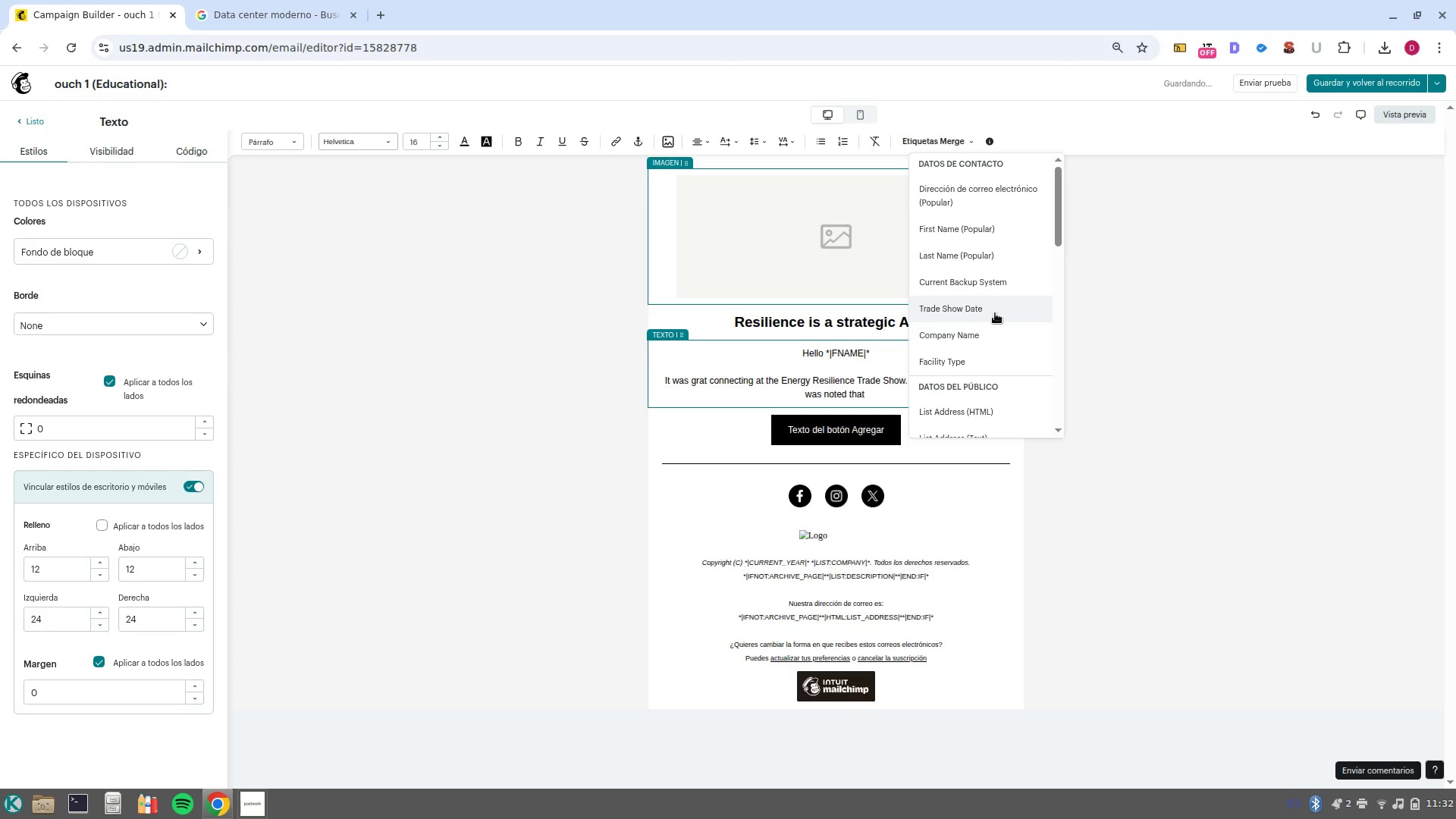 
left_click([1001, 338])
 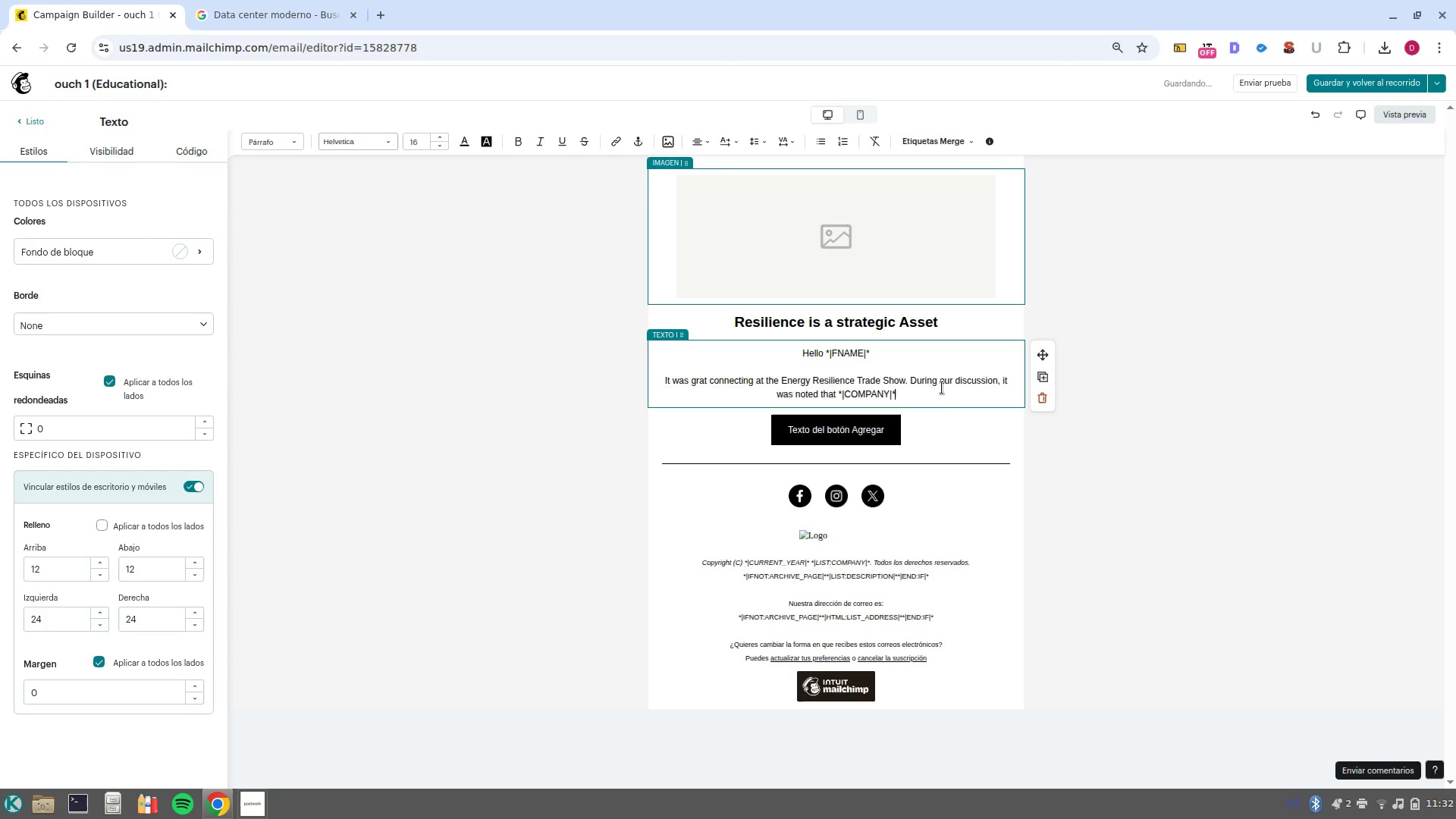 
key(Space)
 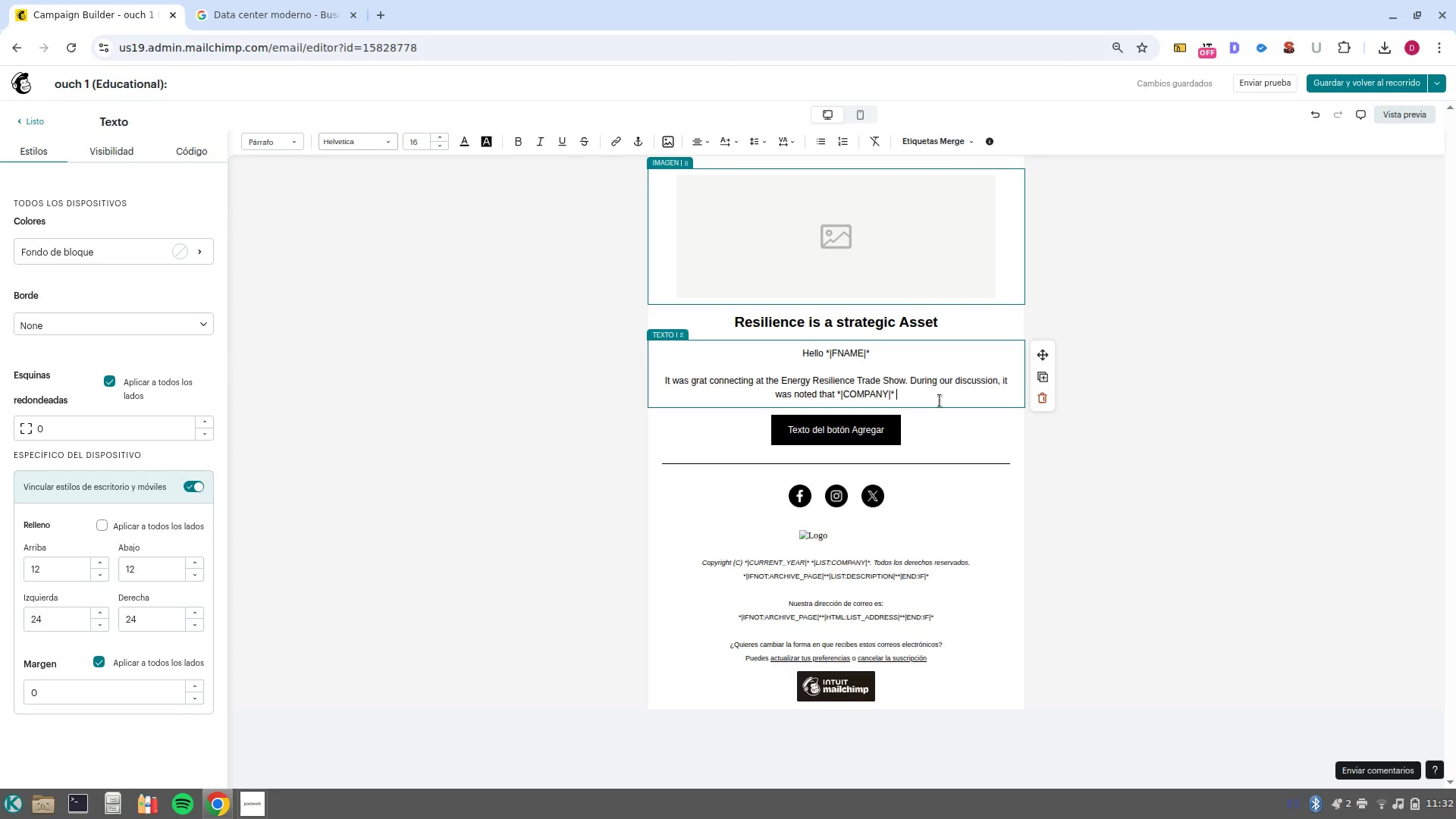 
wait(5.43)
 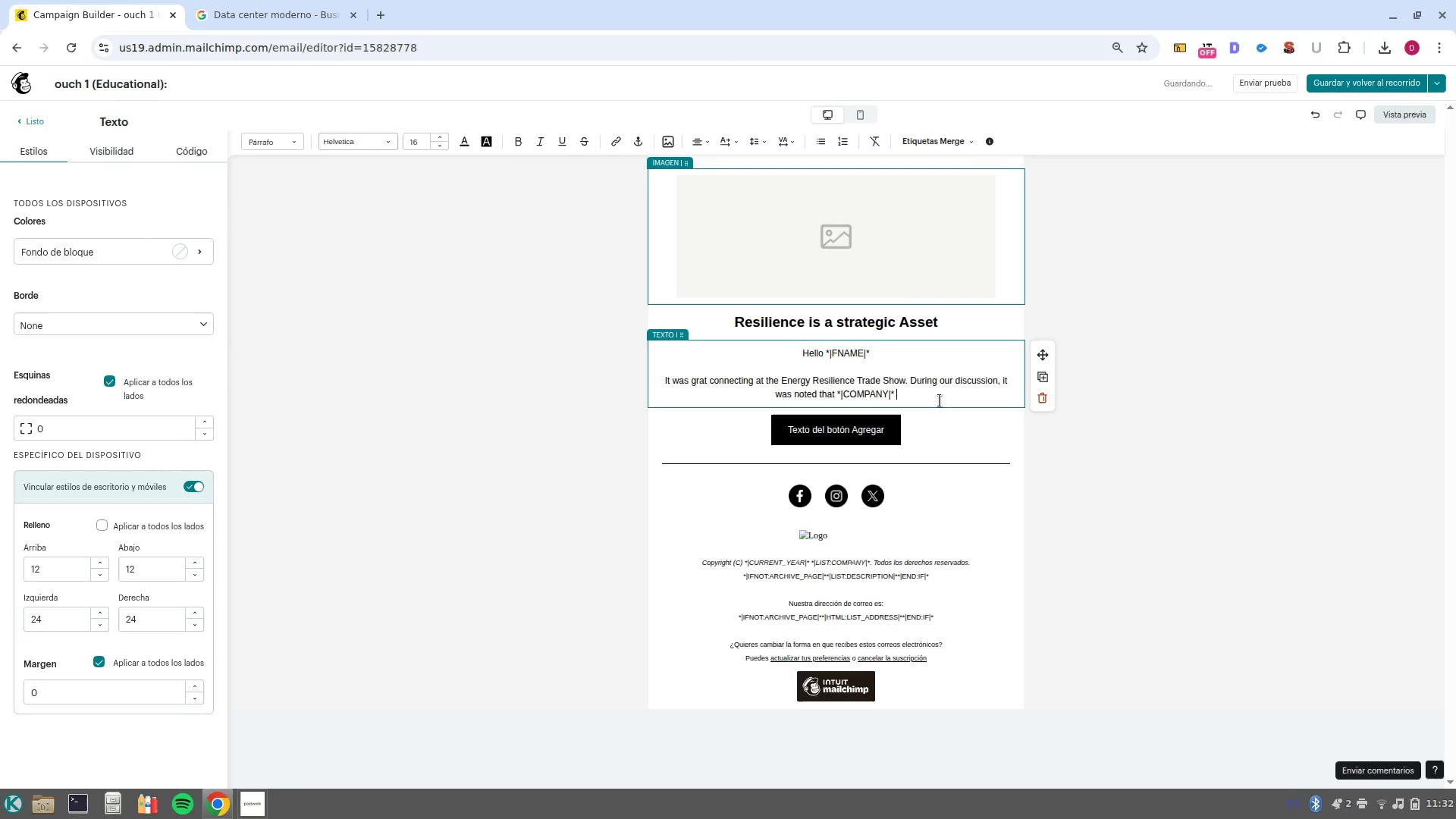 
type(currently relies on a )
 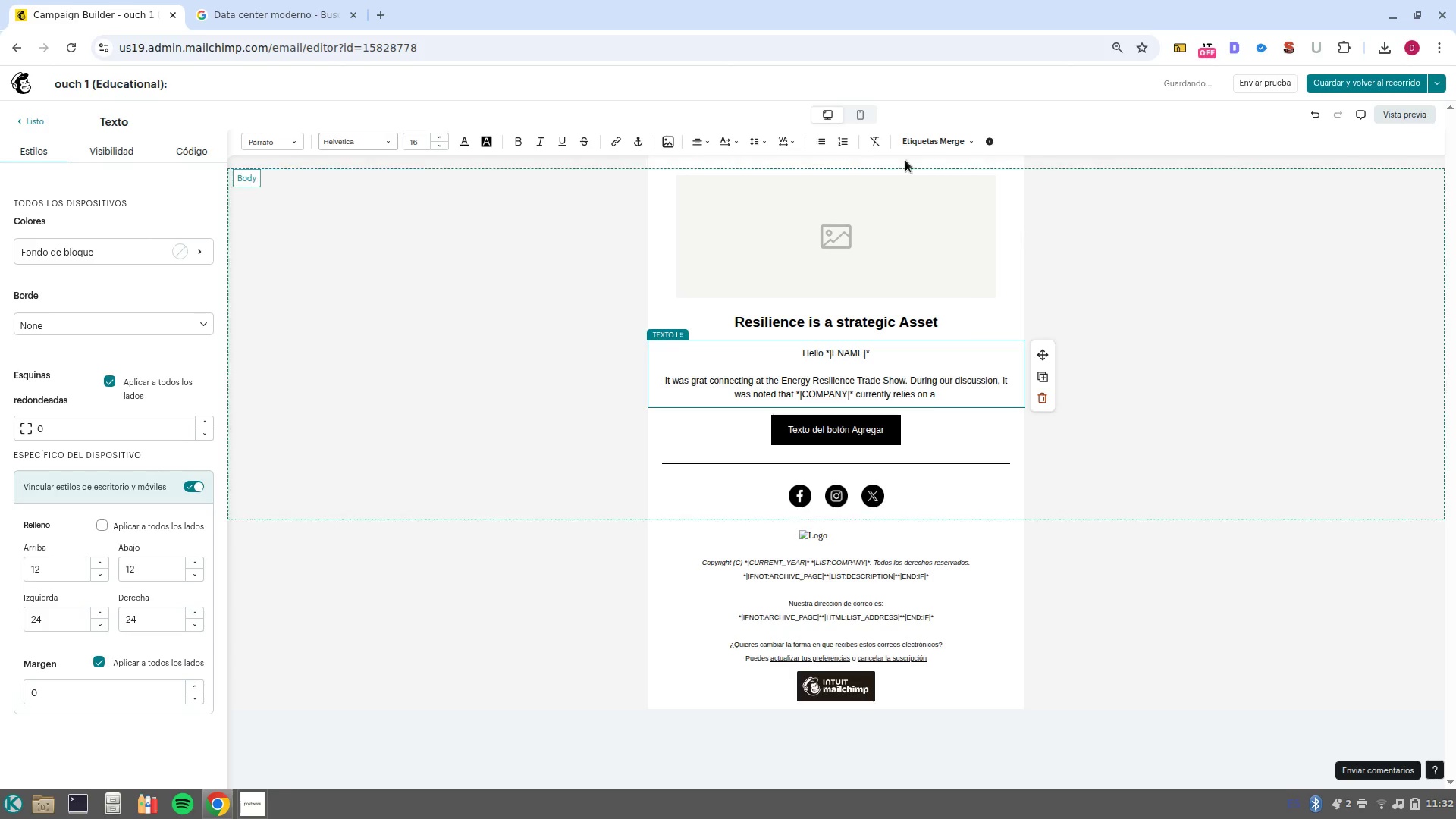 
left_click([934, 145])
 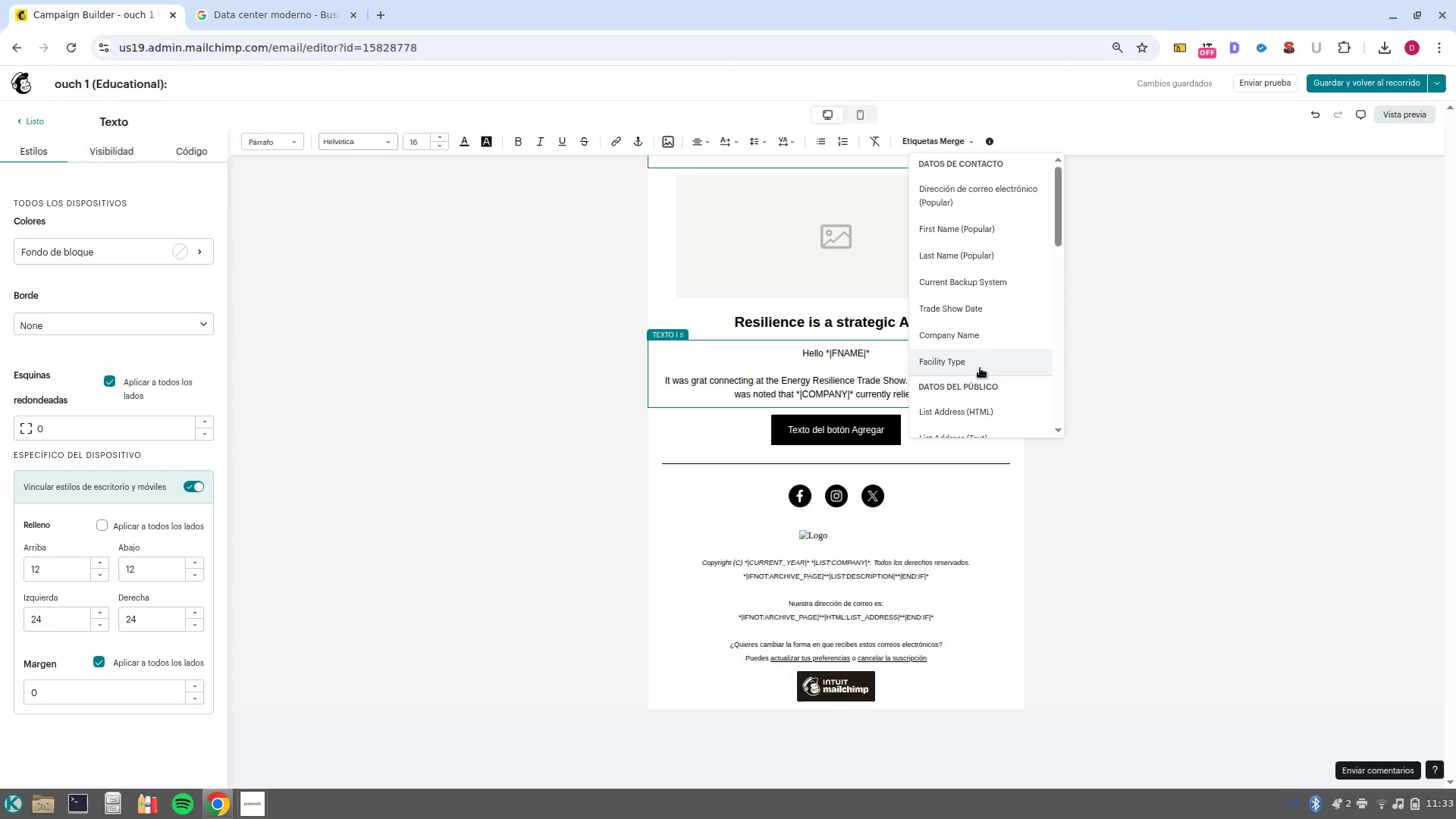 
wait(5.49)
 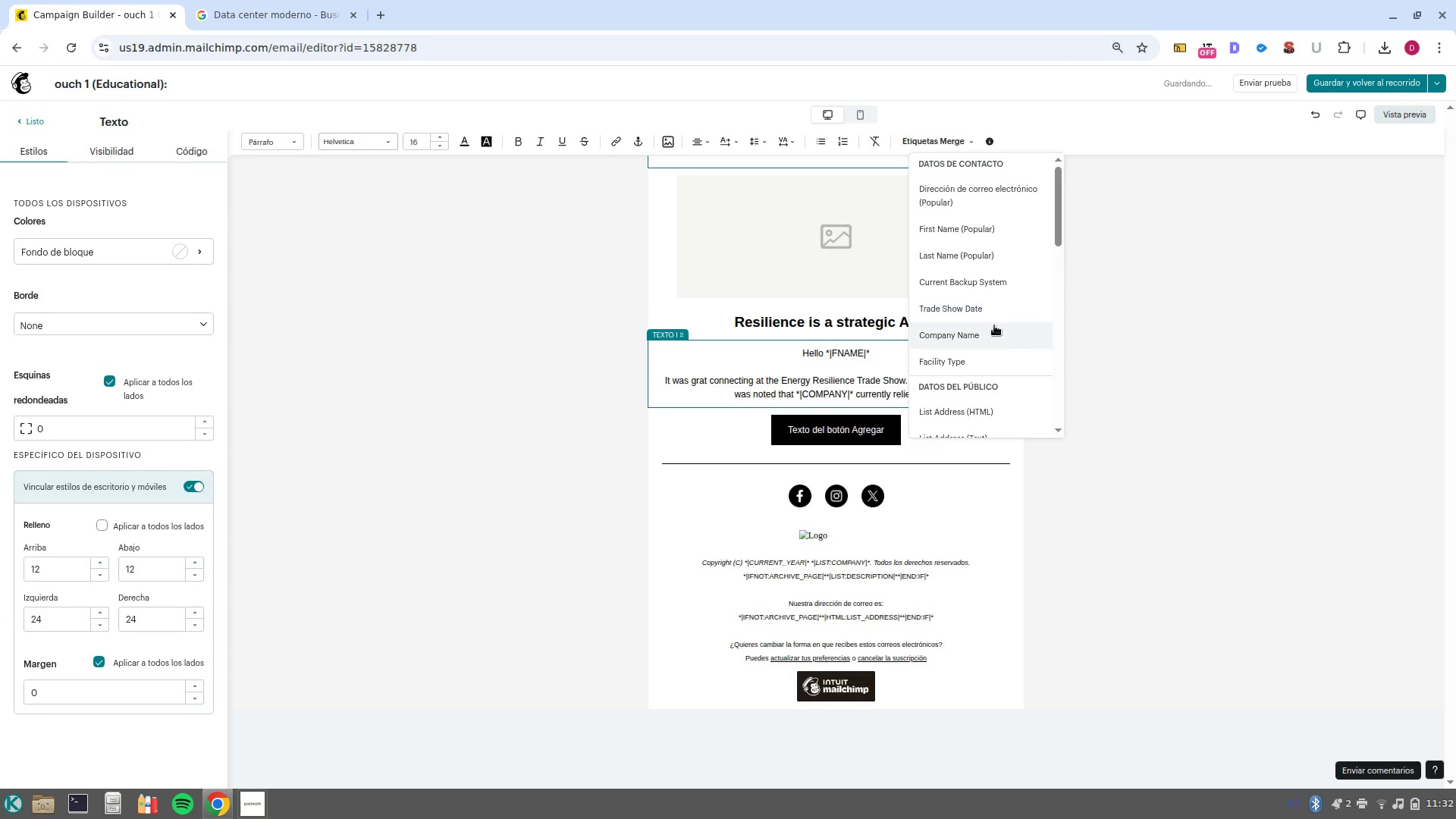 
left_click([987, 285])
 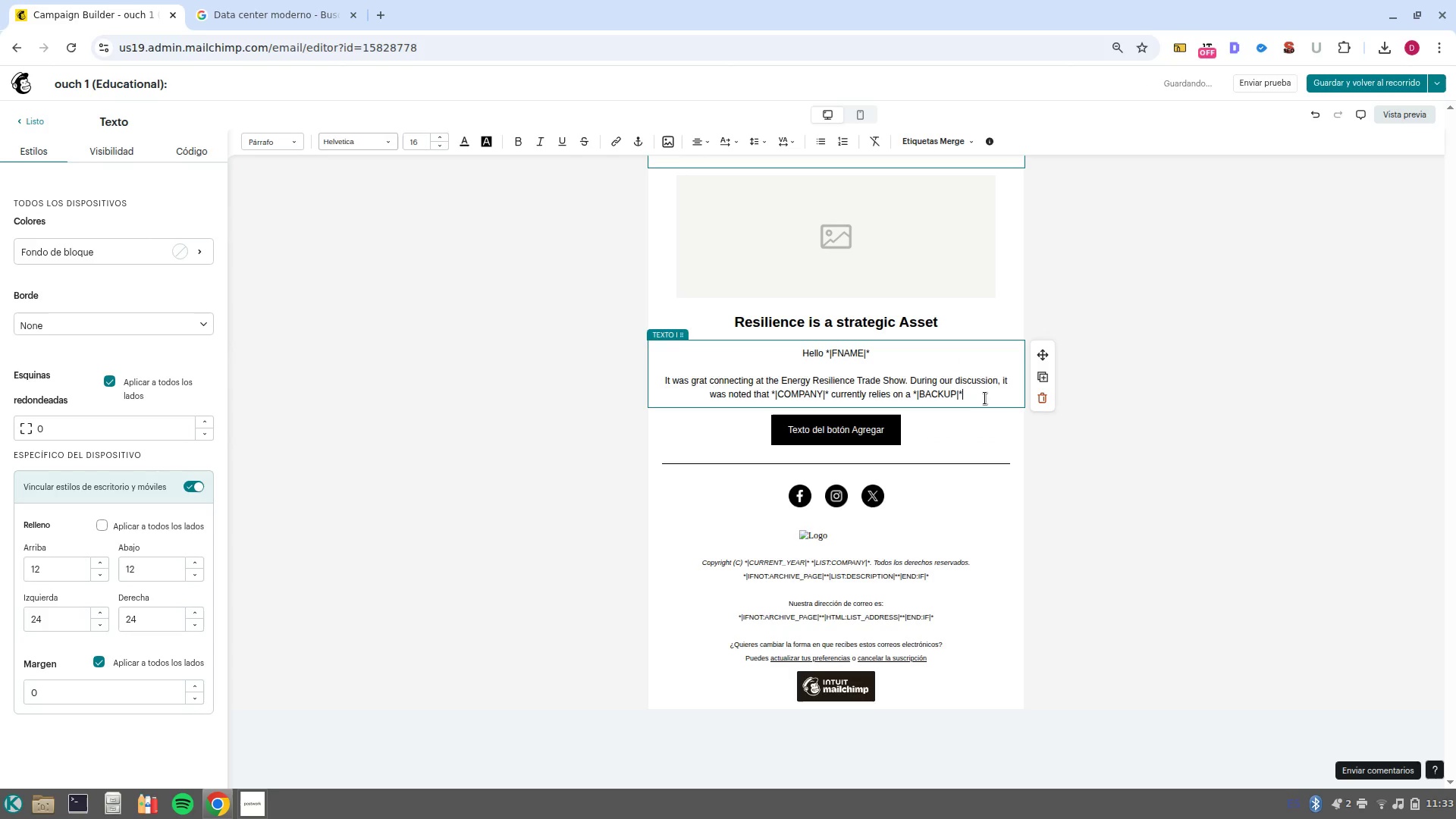 
type( for backup power)
 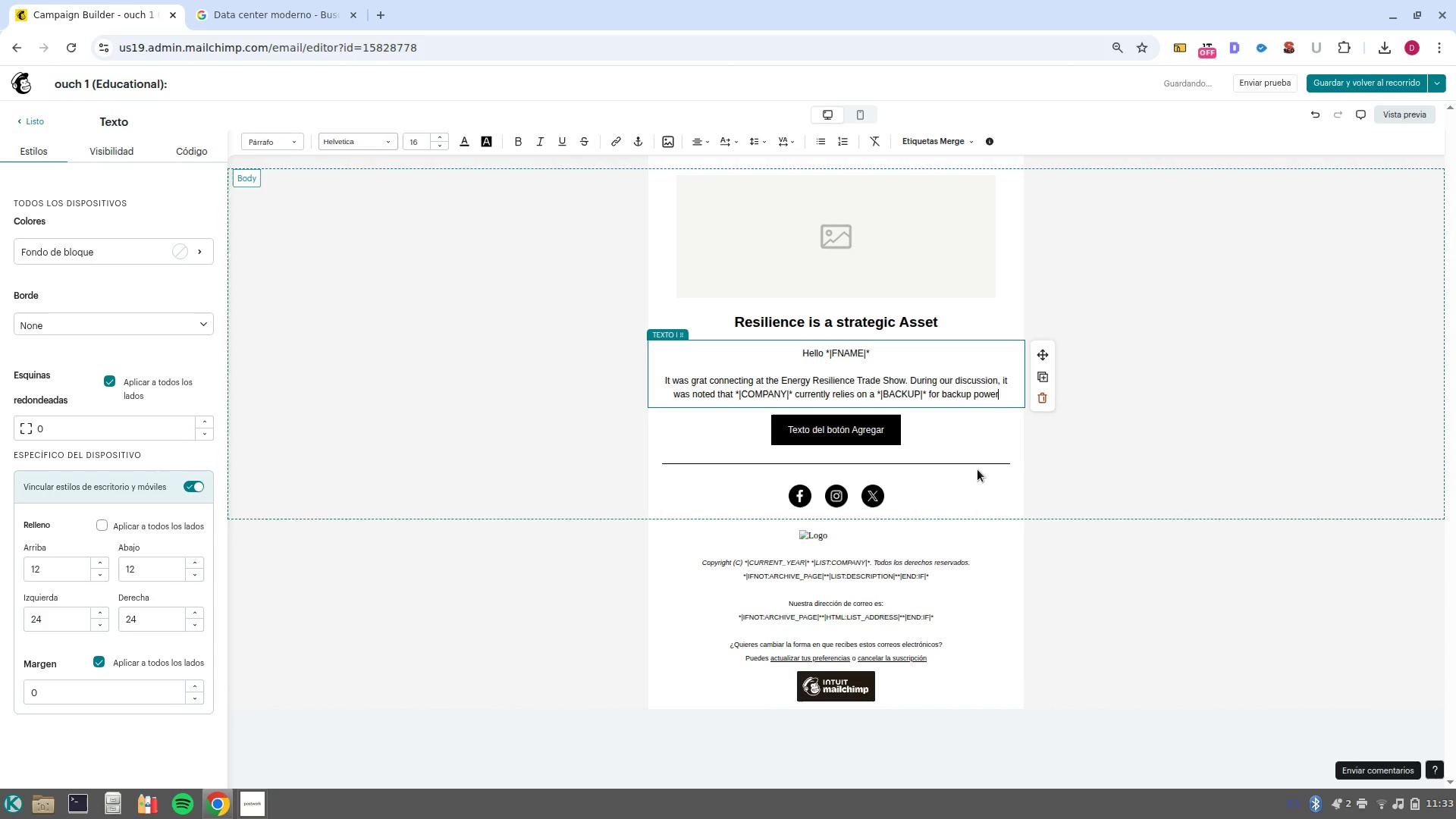 
key(Period)
 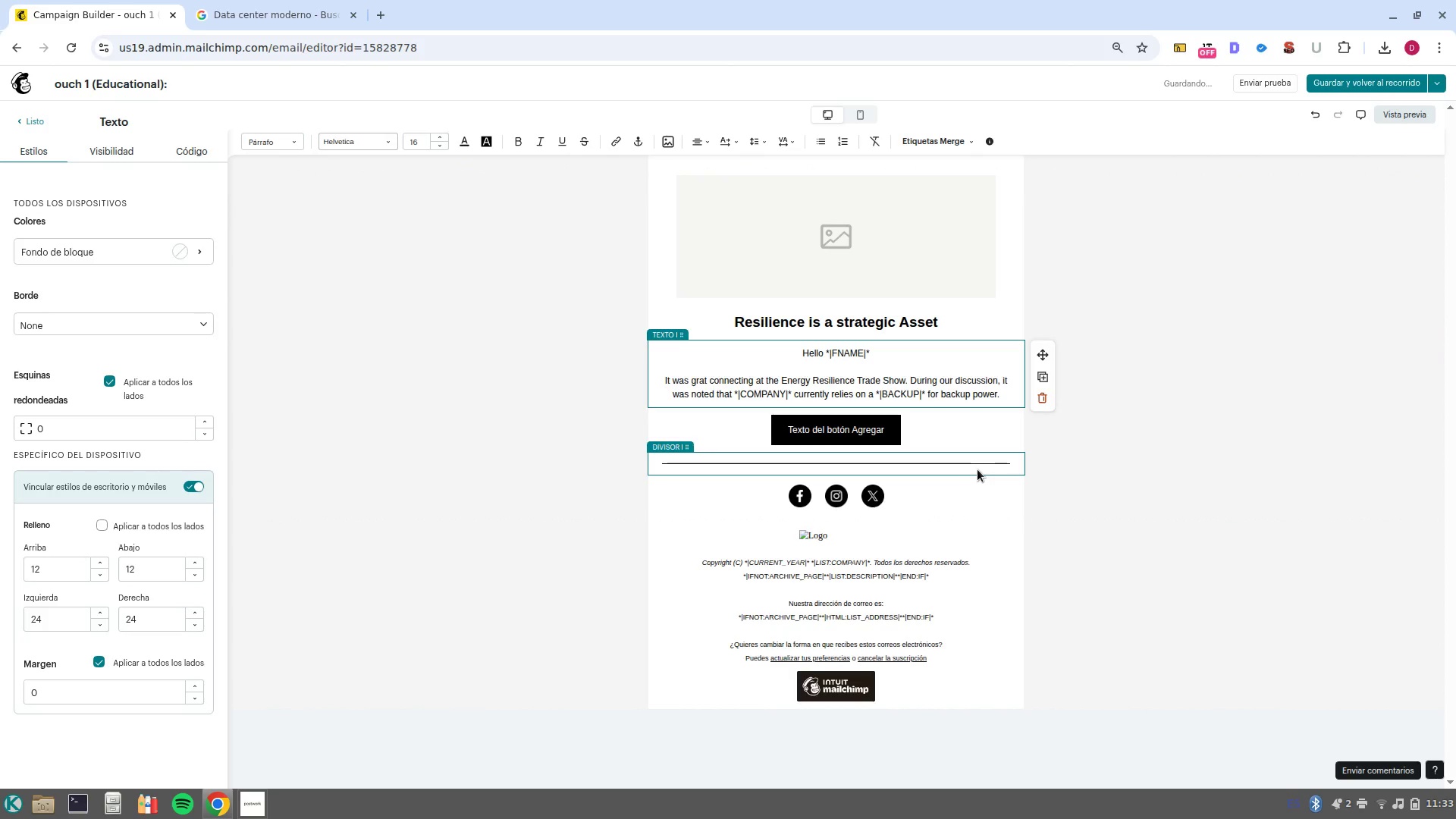 
key(Enter)
 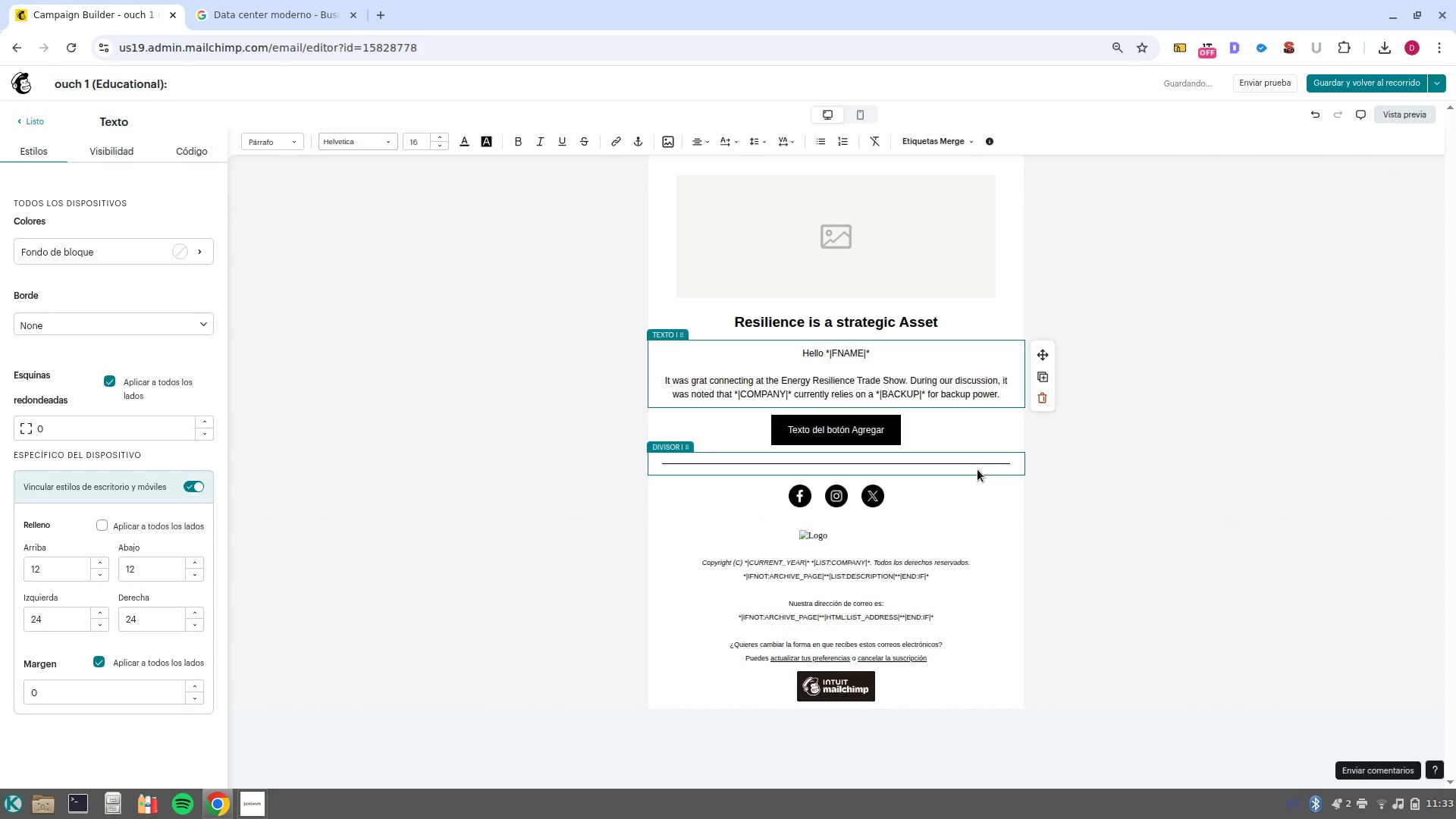 
key(Enter)
 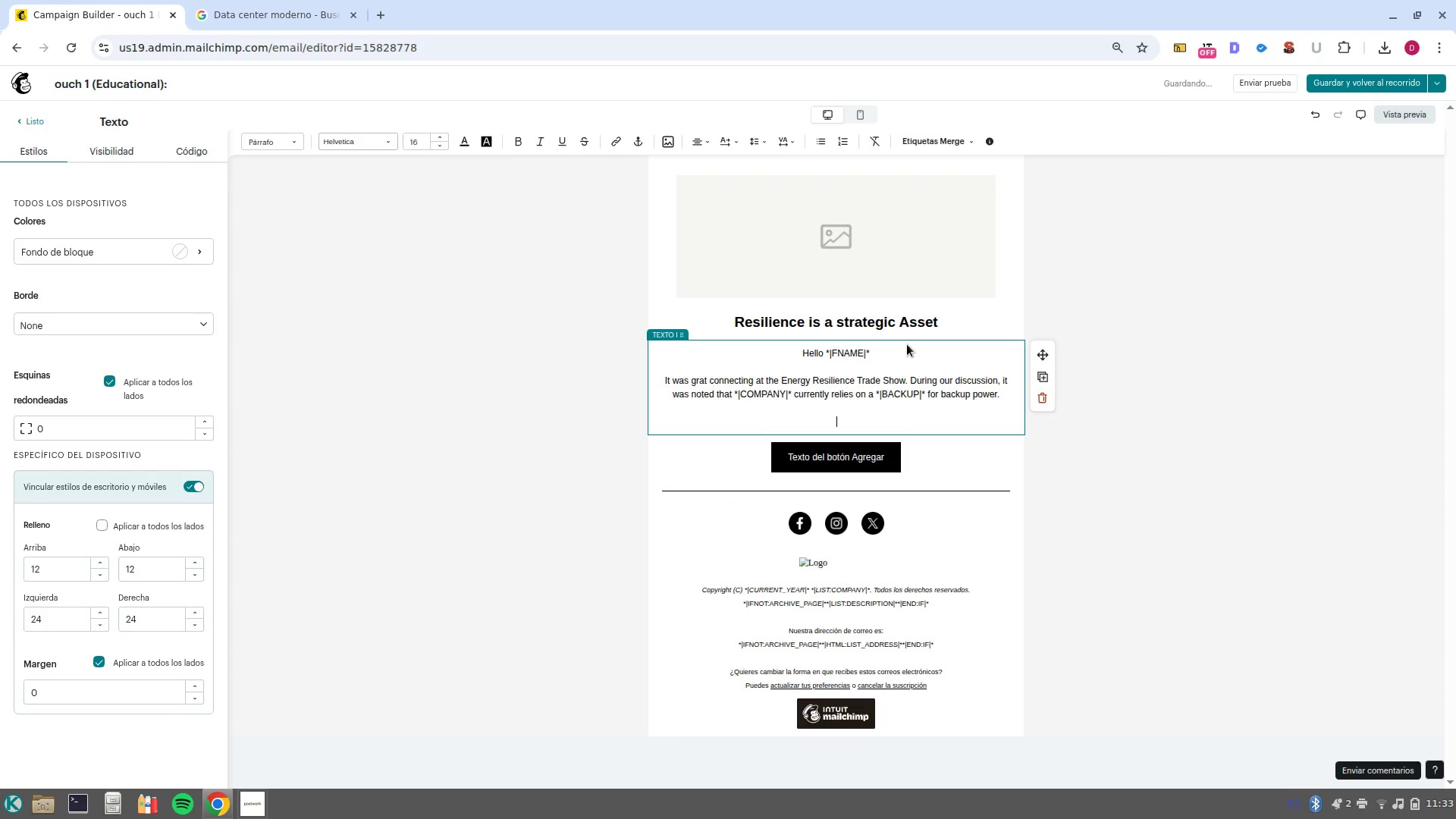 
wait(9.34)
 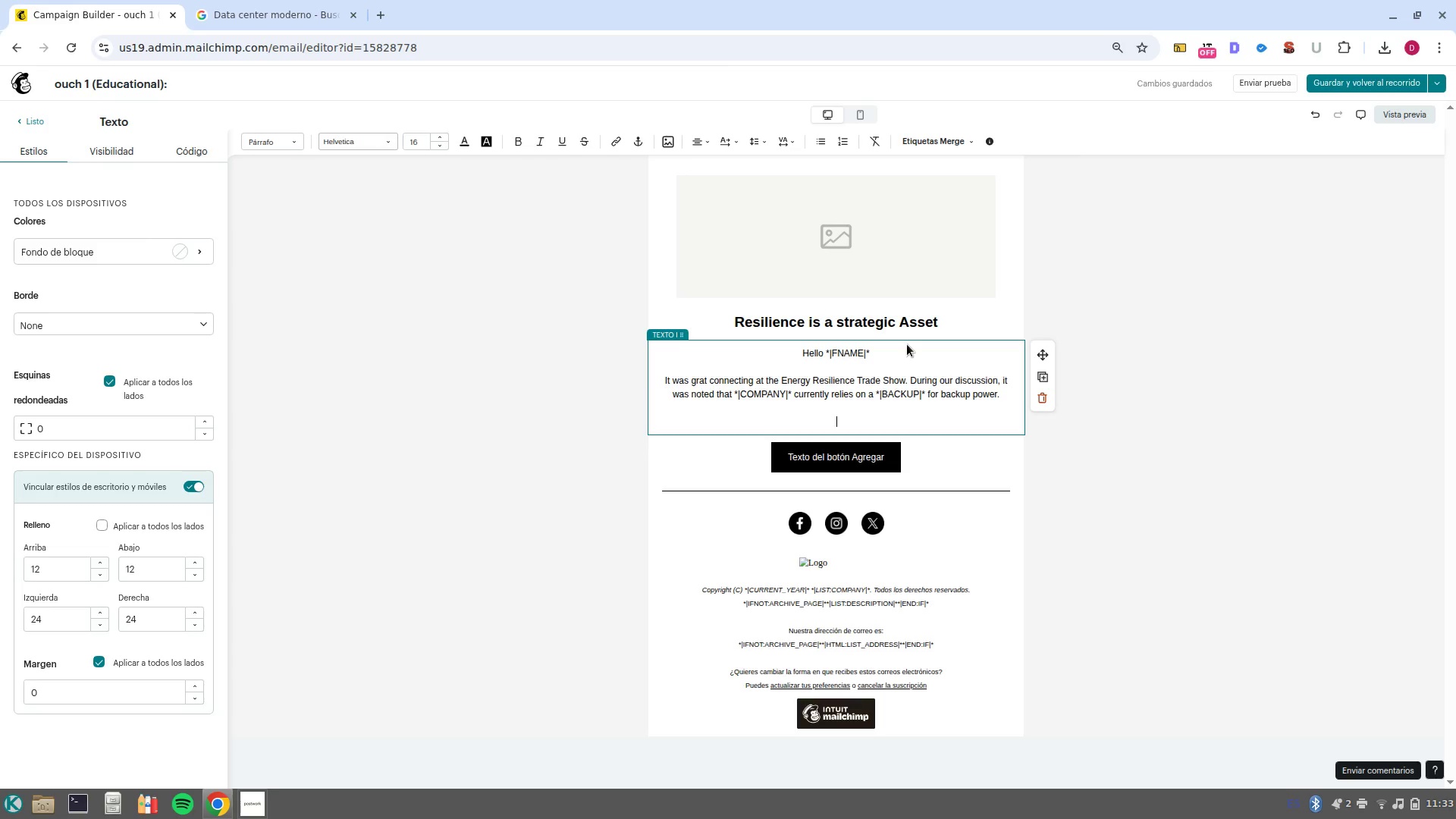 
type(For a high/stakes)
 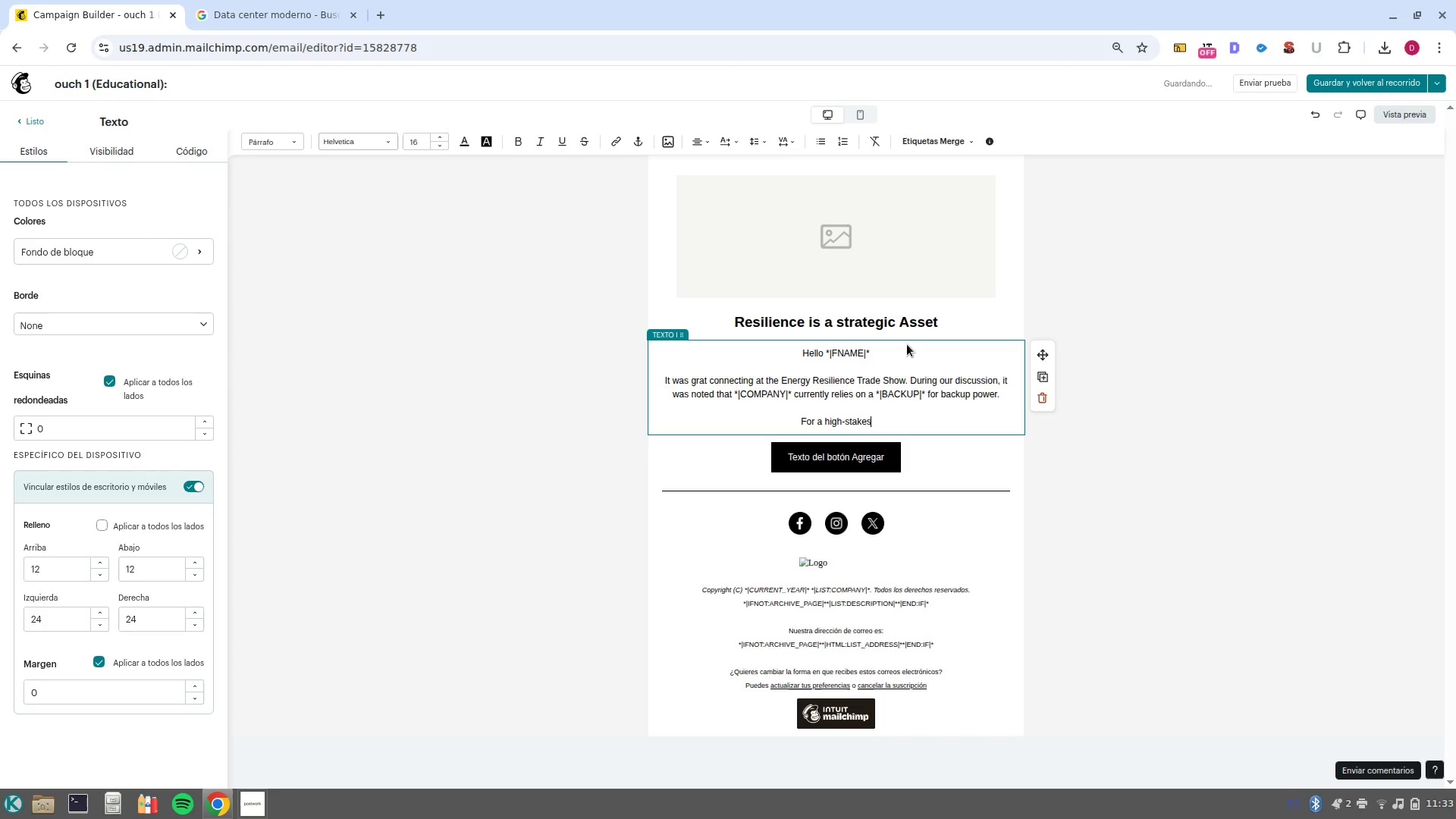 
key(Space)
 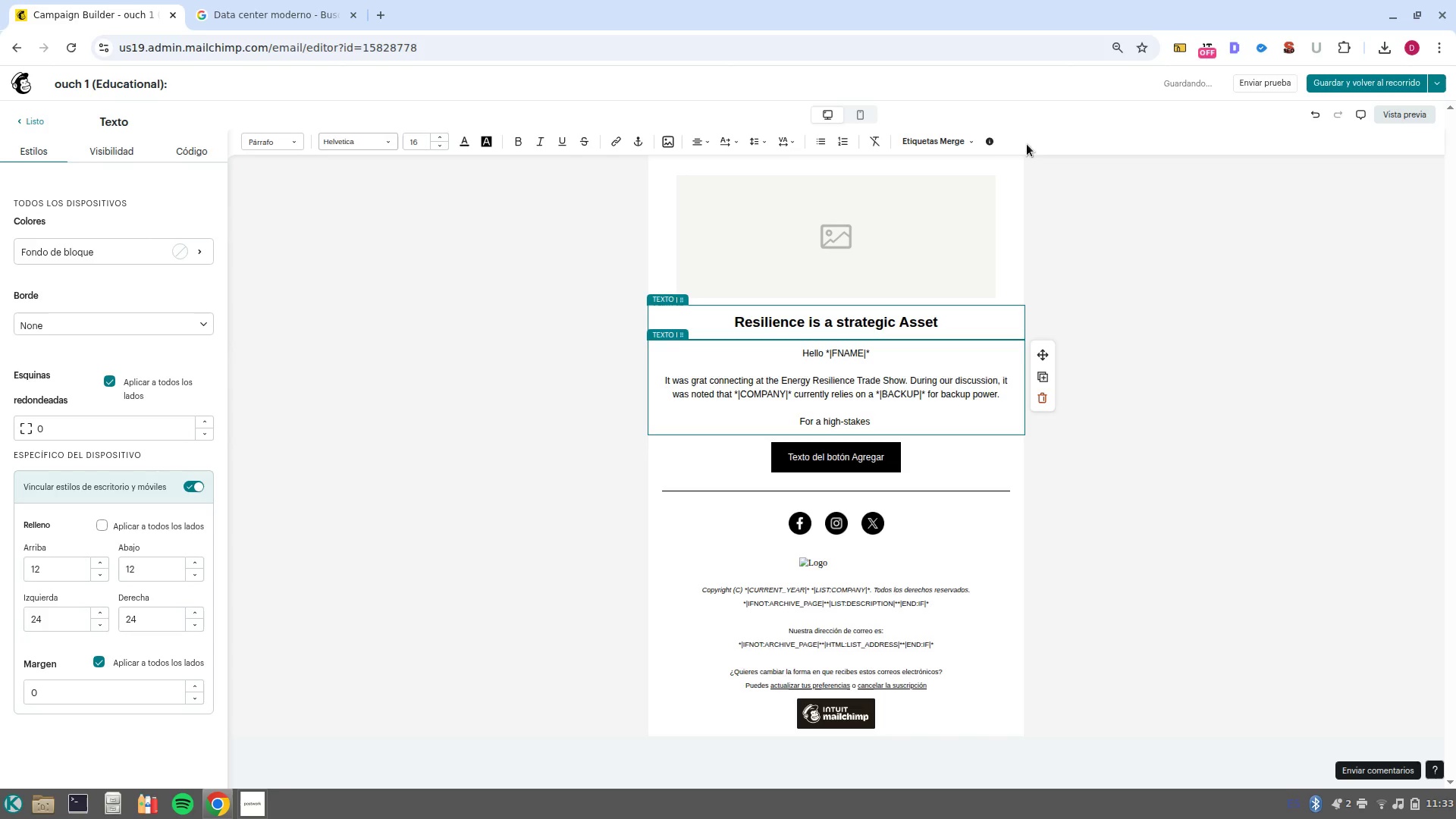 
left_click([940, 143])
 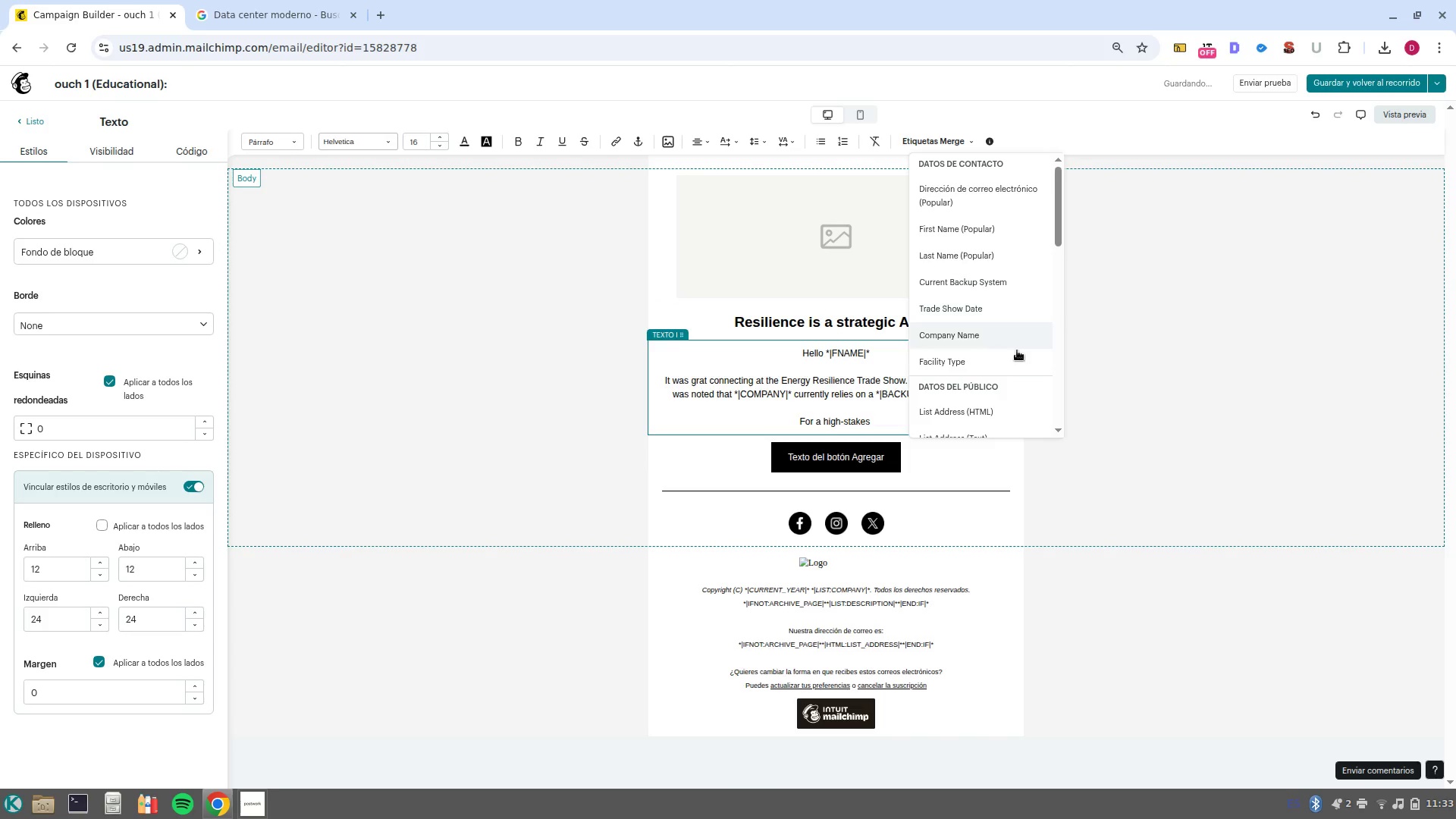 
left_click([1010, 355])
 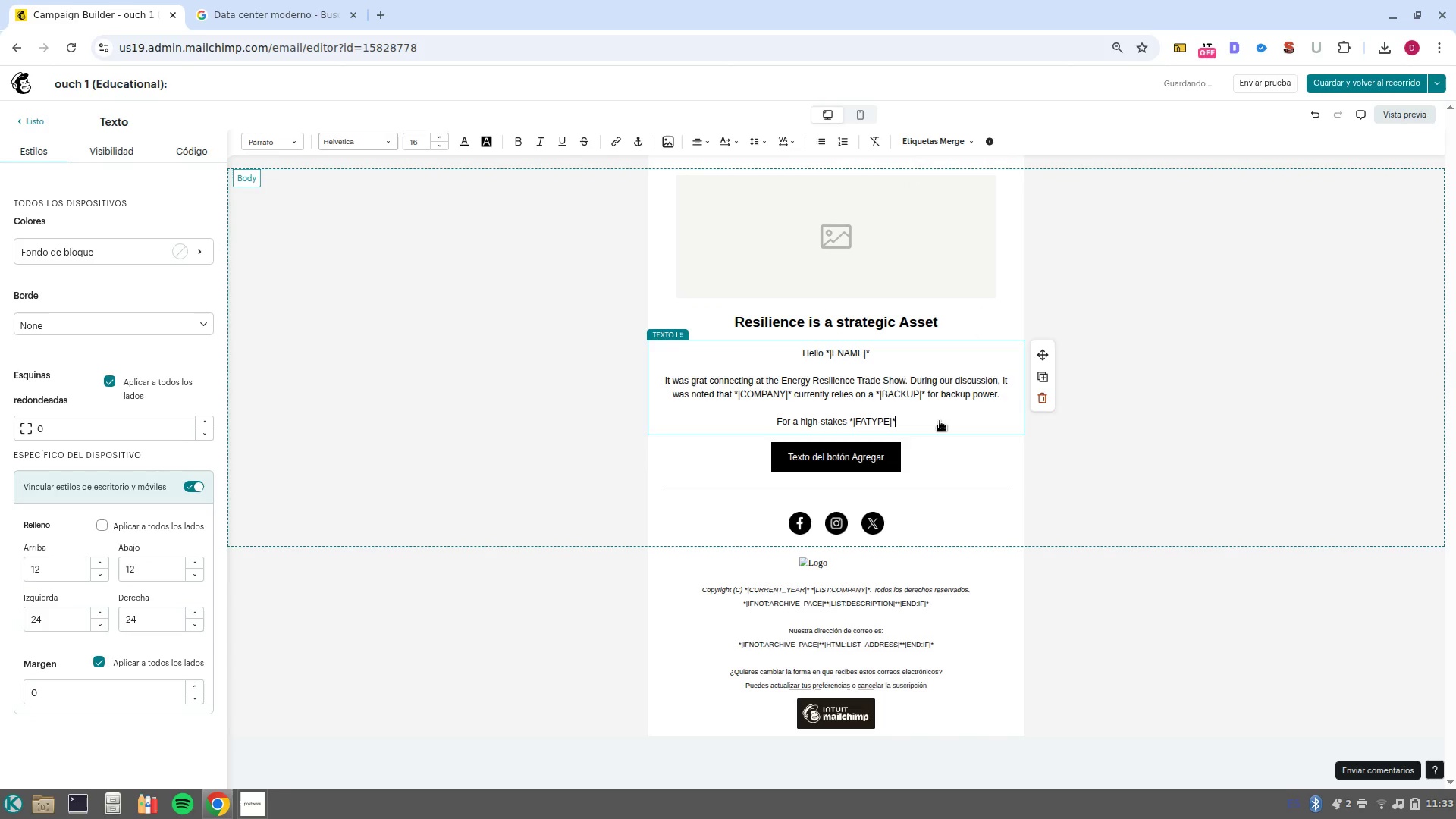 
key(Space)
 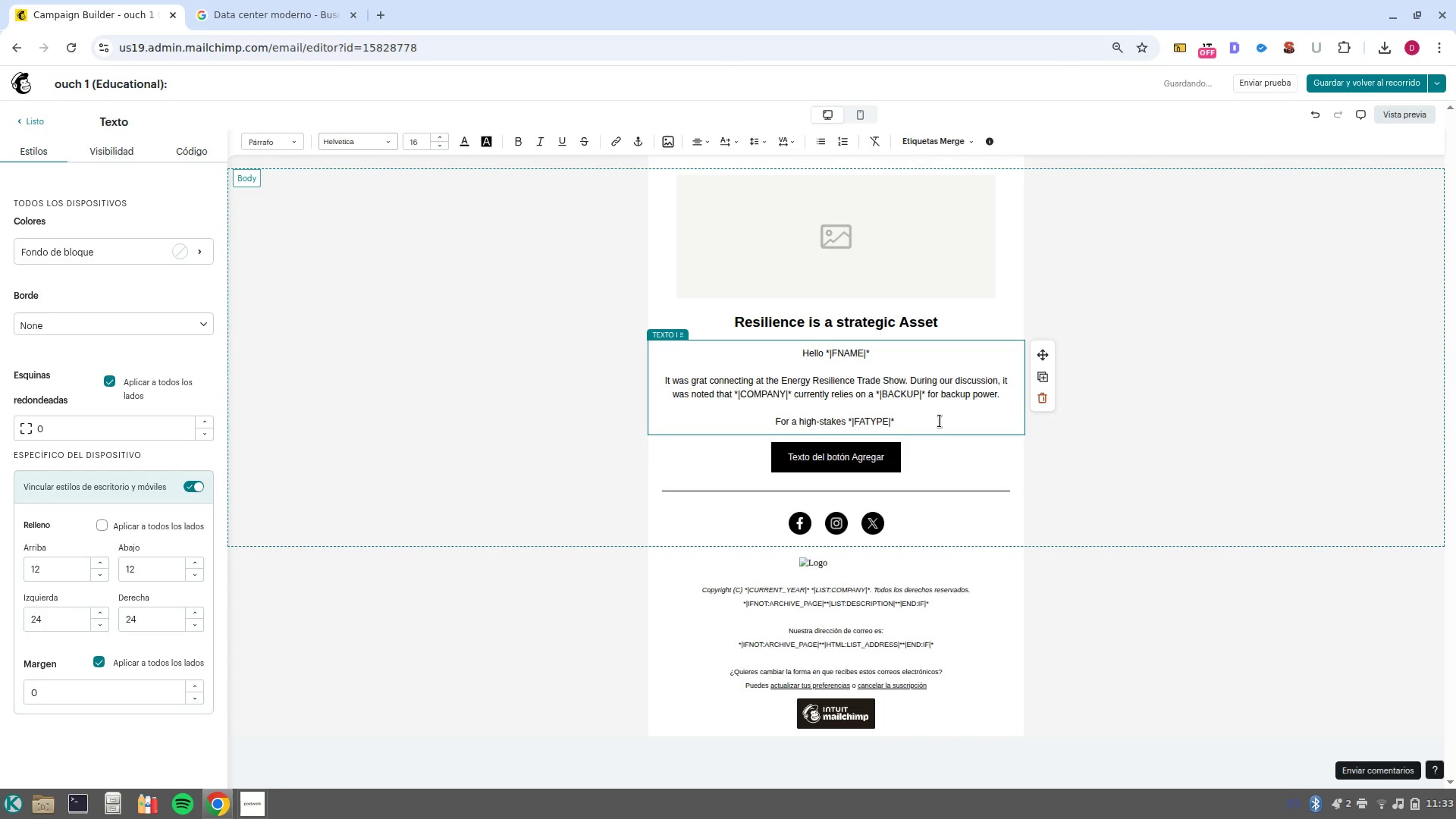 
key(Backspace)
type(, even a minor power fluctuation can lead to significant )
 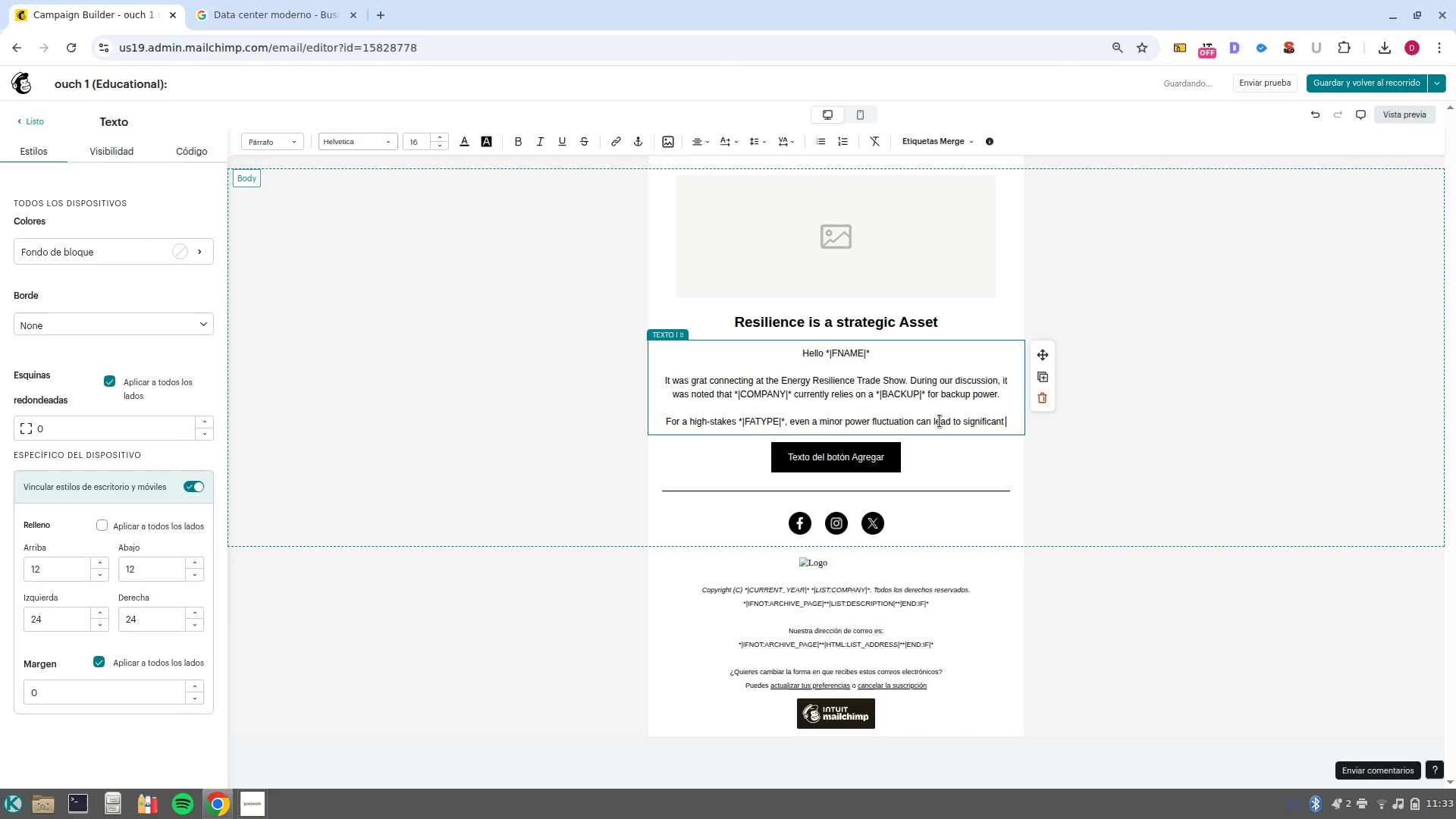 
type(operational downtime. Traditional Sys)
key(Backspace)
key(Backspace)
key(Backspace)
type(systems od)
key(Backspace)
type(ften )
 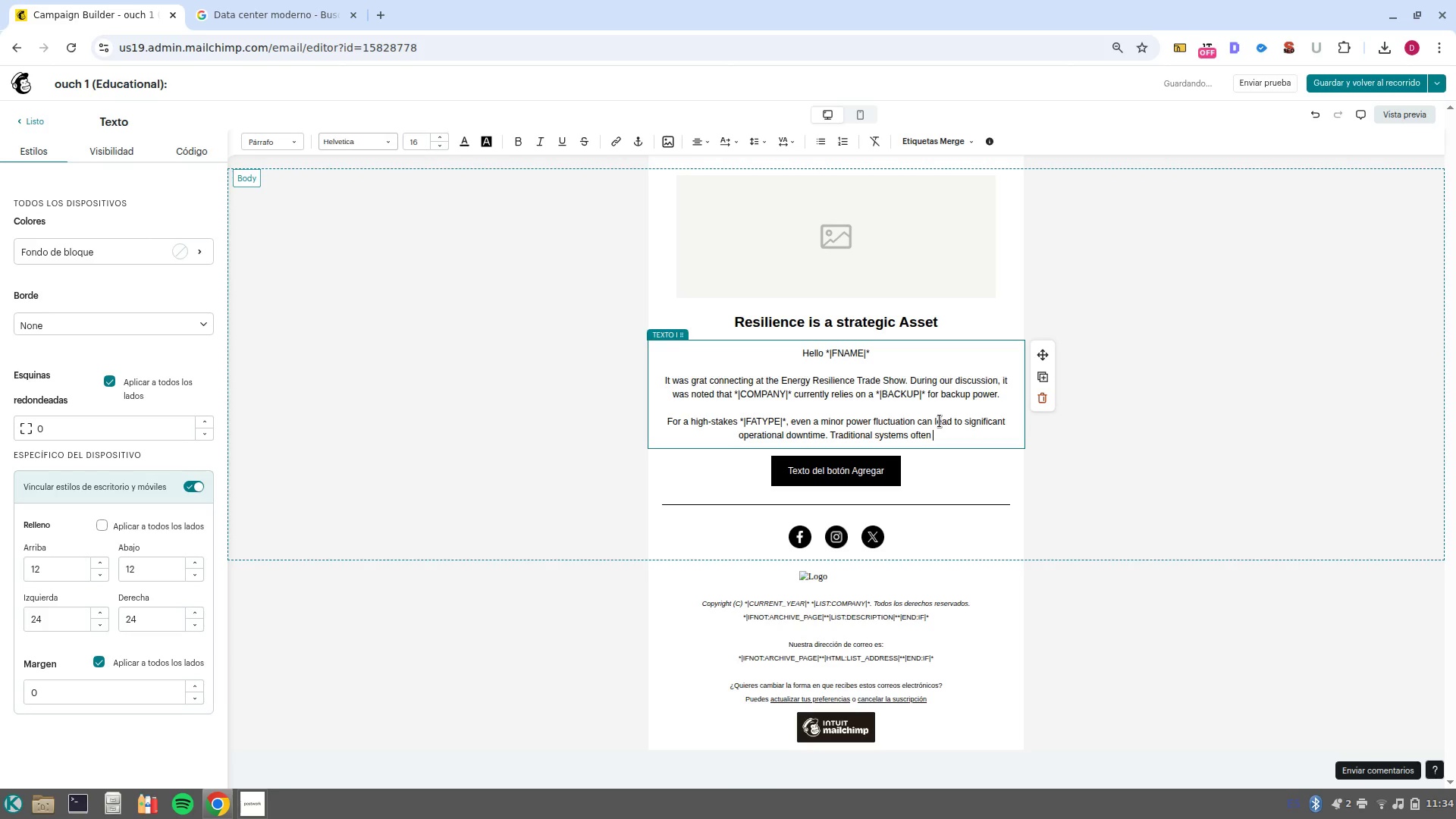 
wait(12.11)
 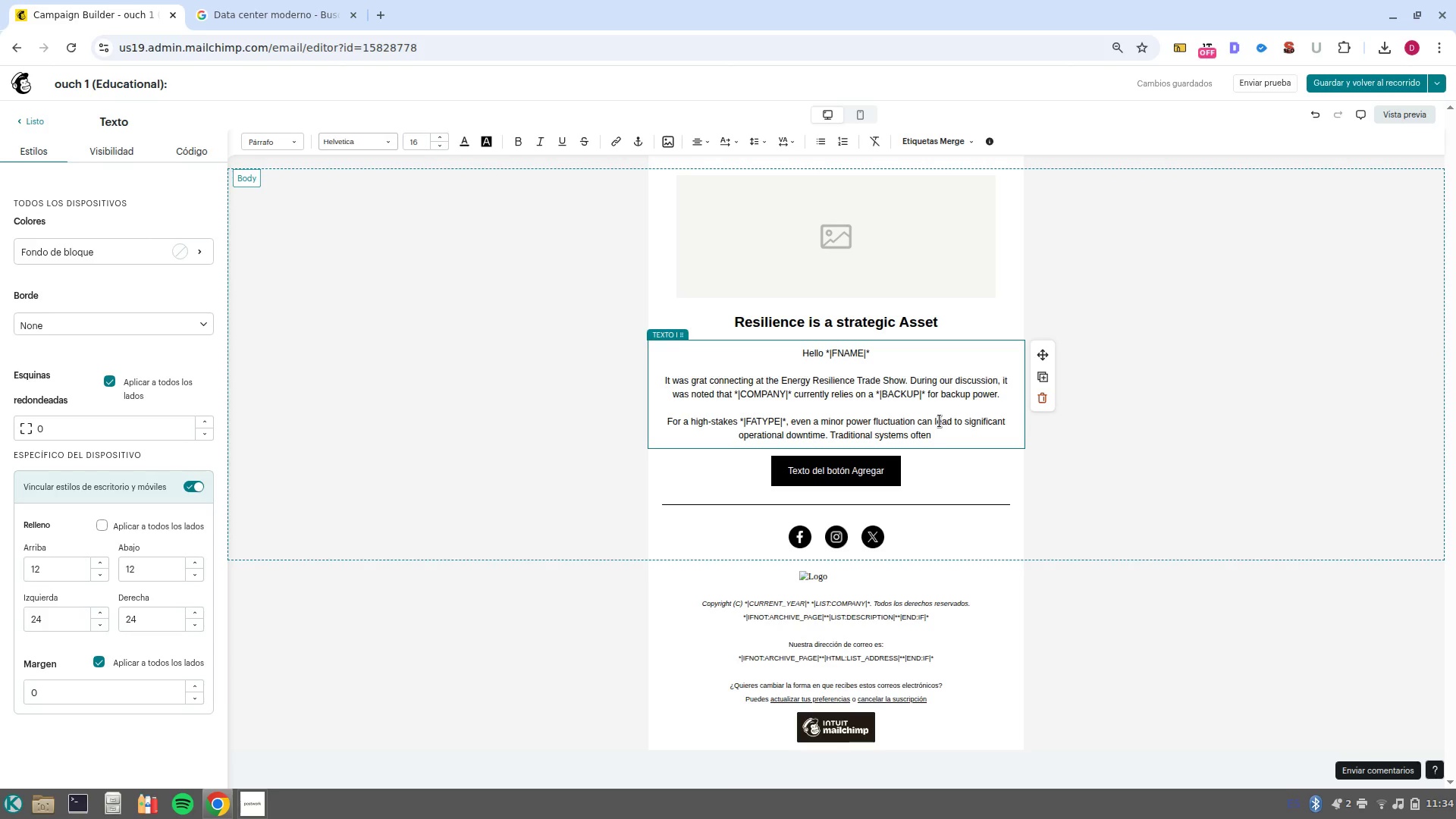 
type(struggle with the rapid load spikes common in modern environments. )
 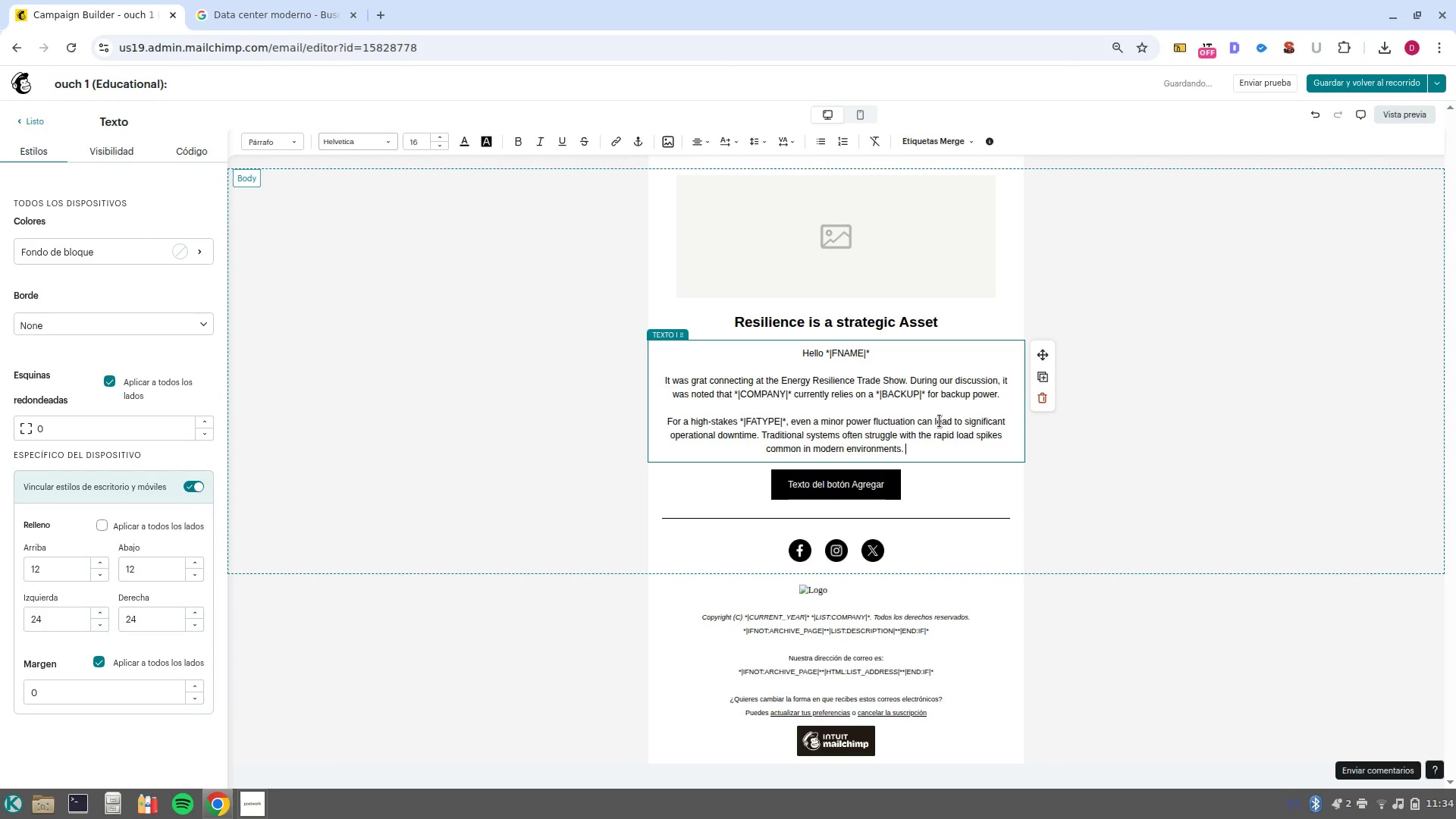 
key(NumpadEnter)
key(NumpadEnter)
type(At )
 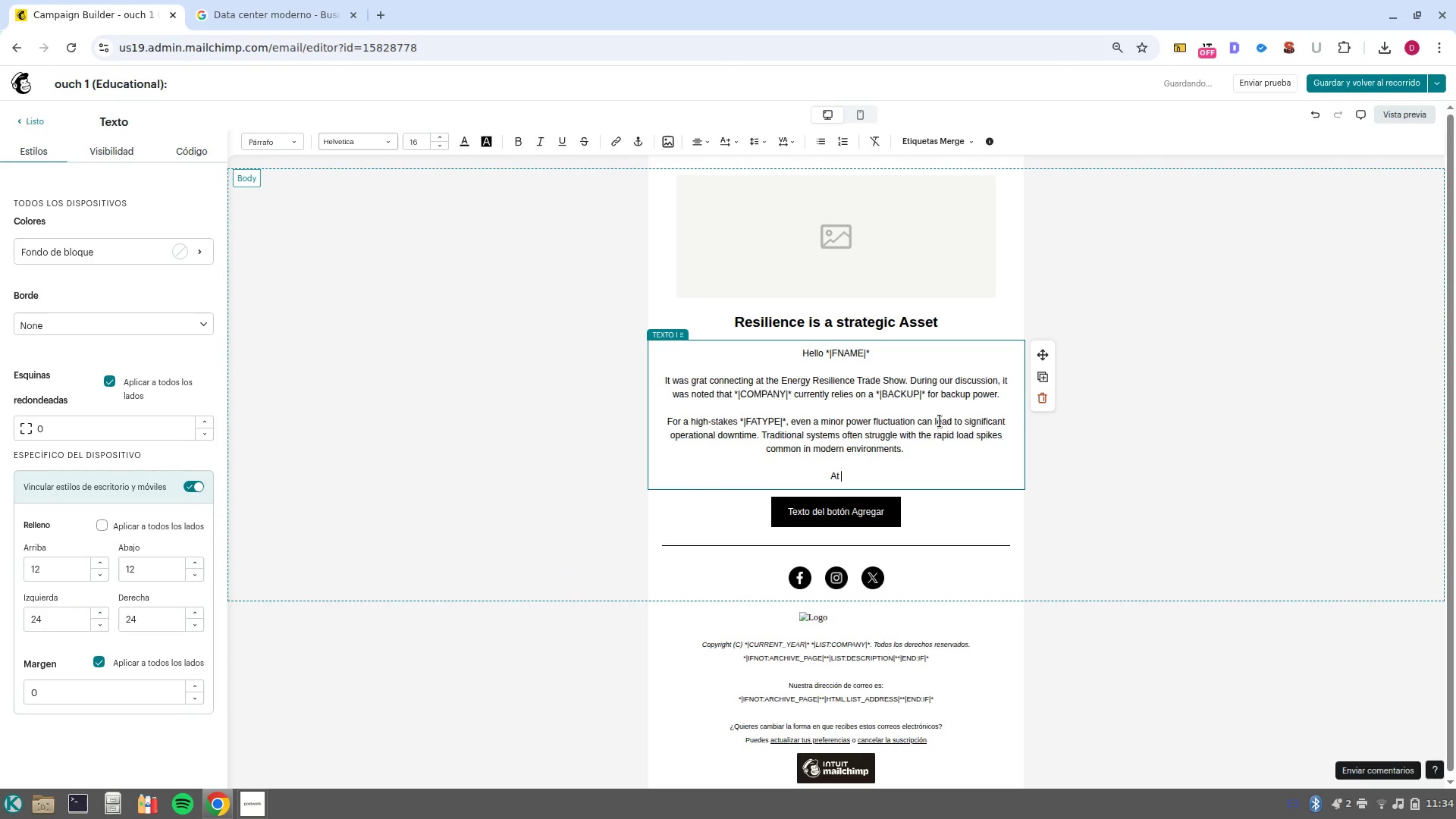 
hold_key(key=ControlLeft, duration=0.33)
 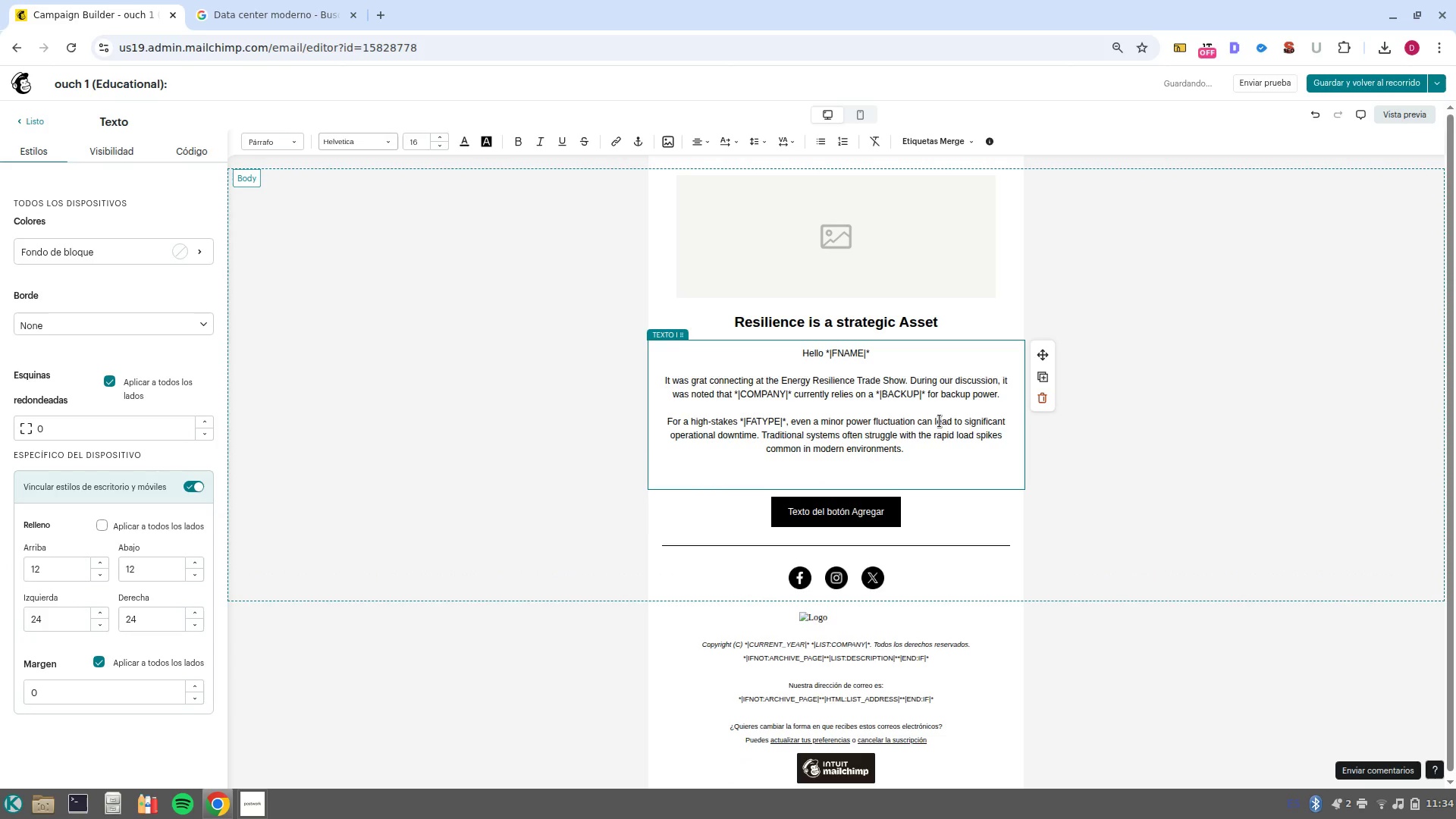 
key(Control+B)
 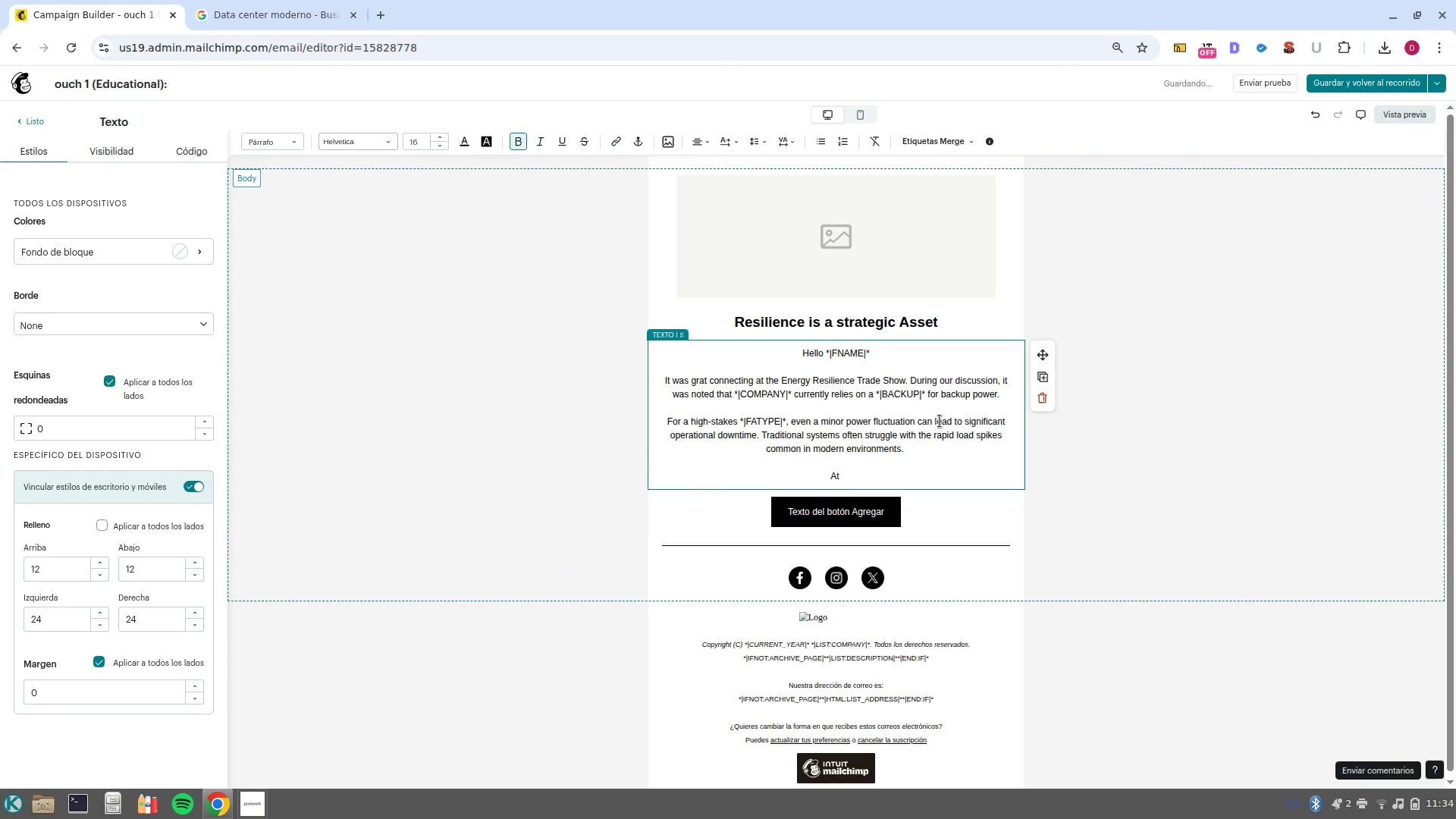 
type(Veridian Vaults, we help facilities like )
 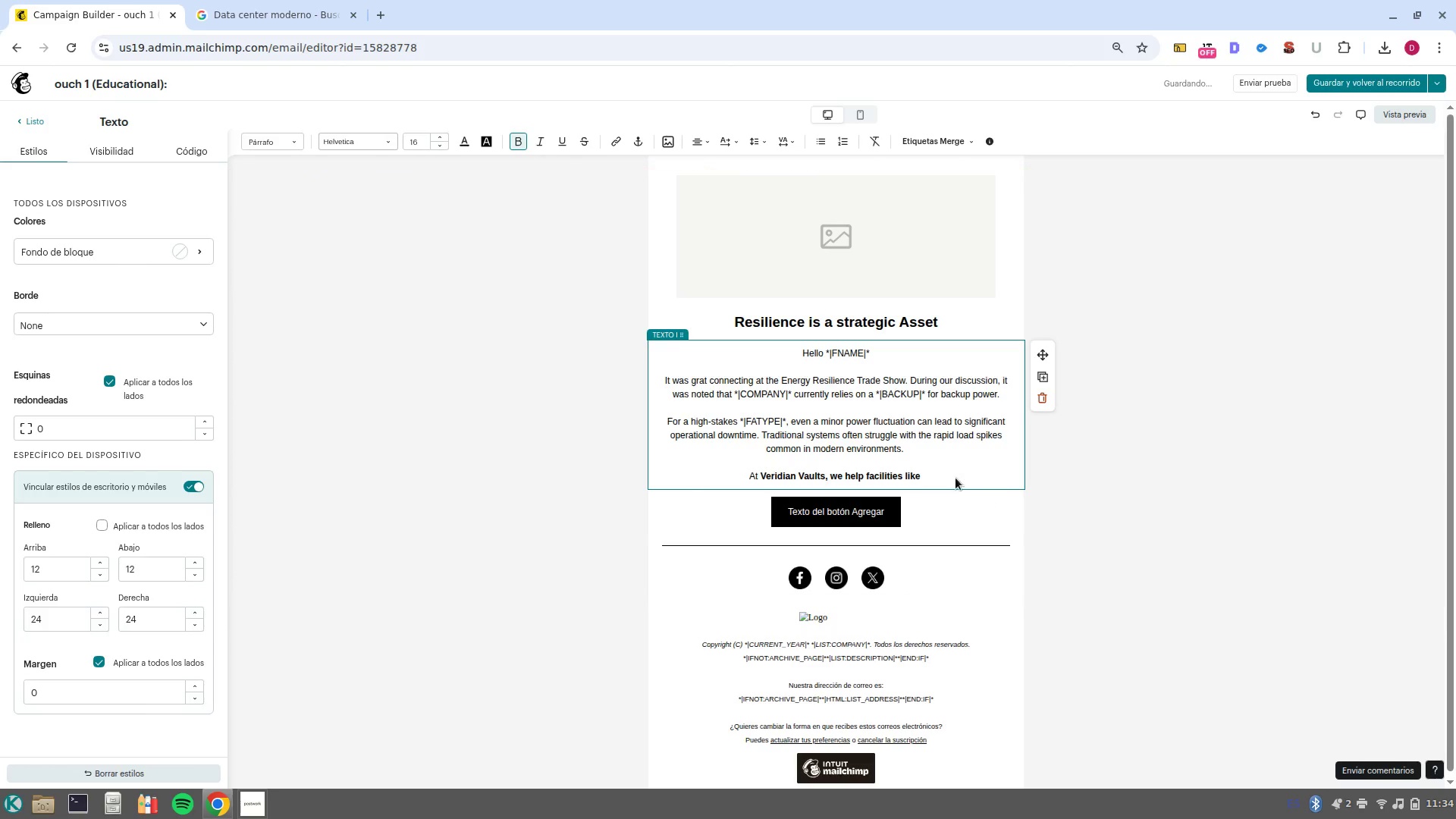 
left_click_drag(start_coordinate=[956, 473], to_coordinate=[830, 477])
 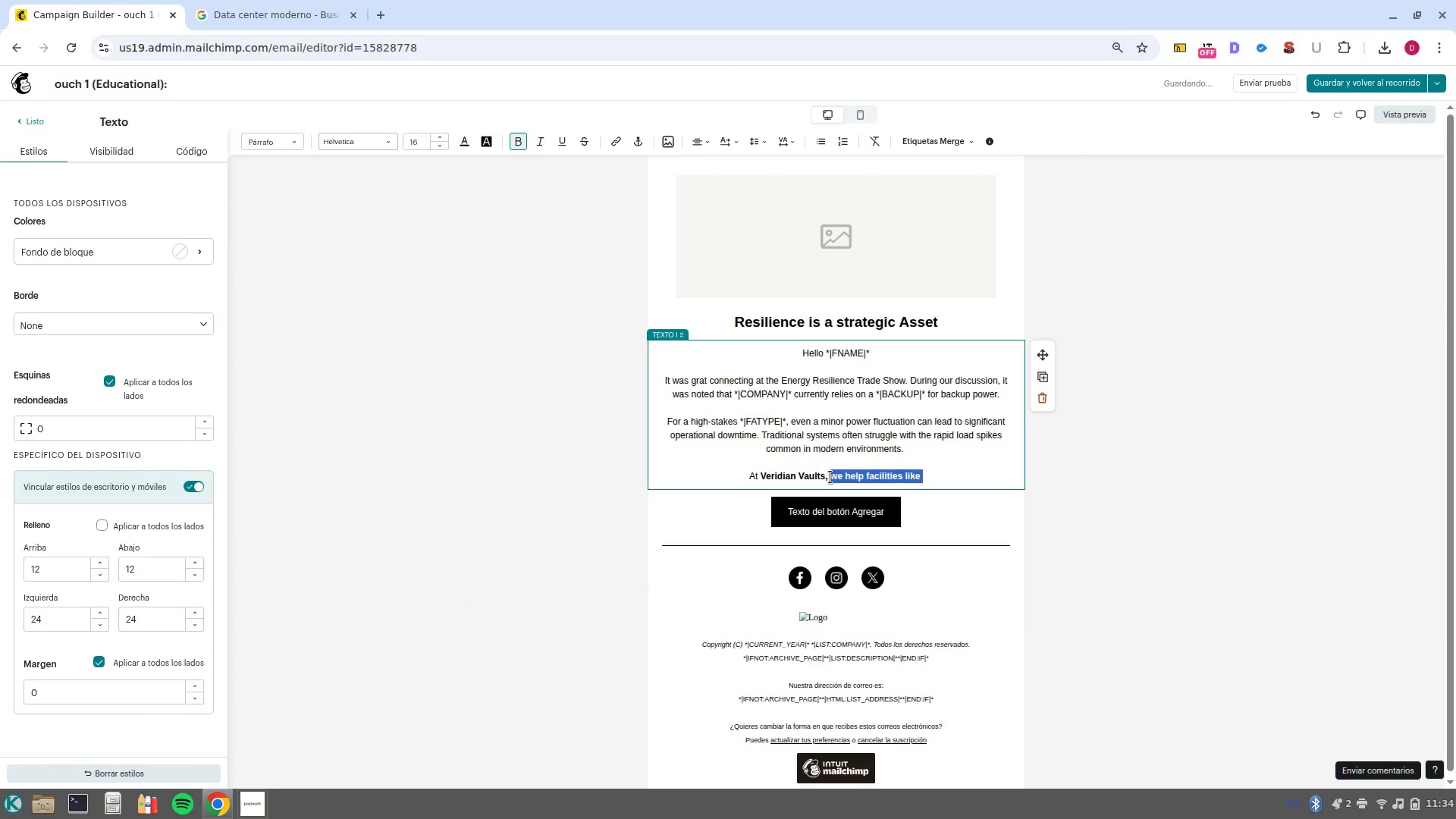 
key(Control+V)
 